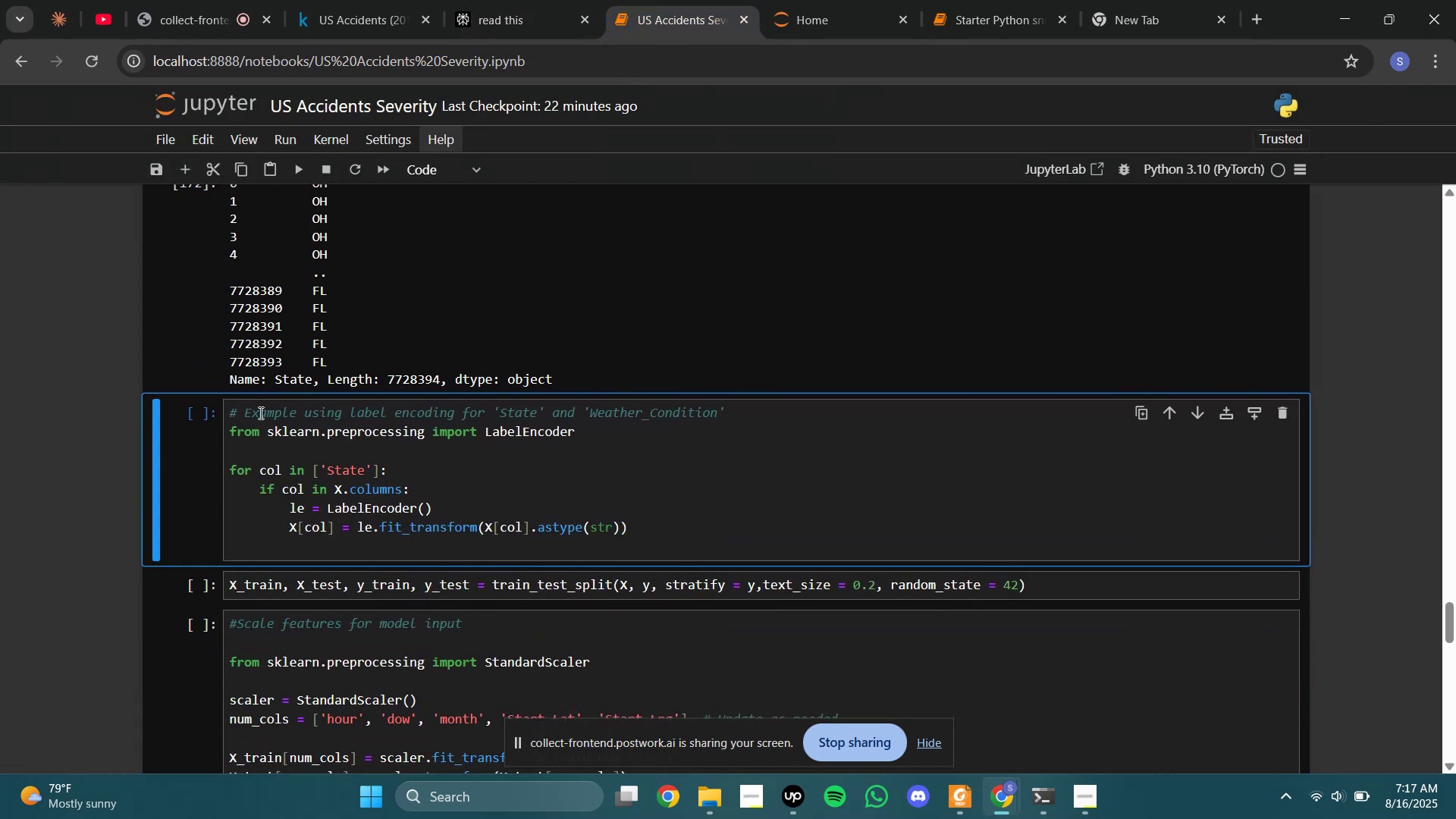 
scroll: coordinate [254, 386], scroll_direction: up, amount: 1.0
 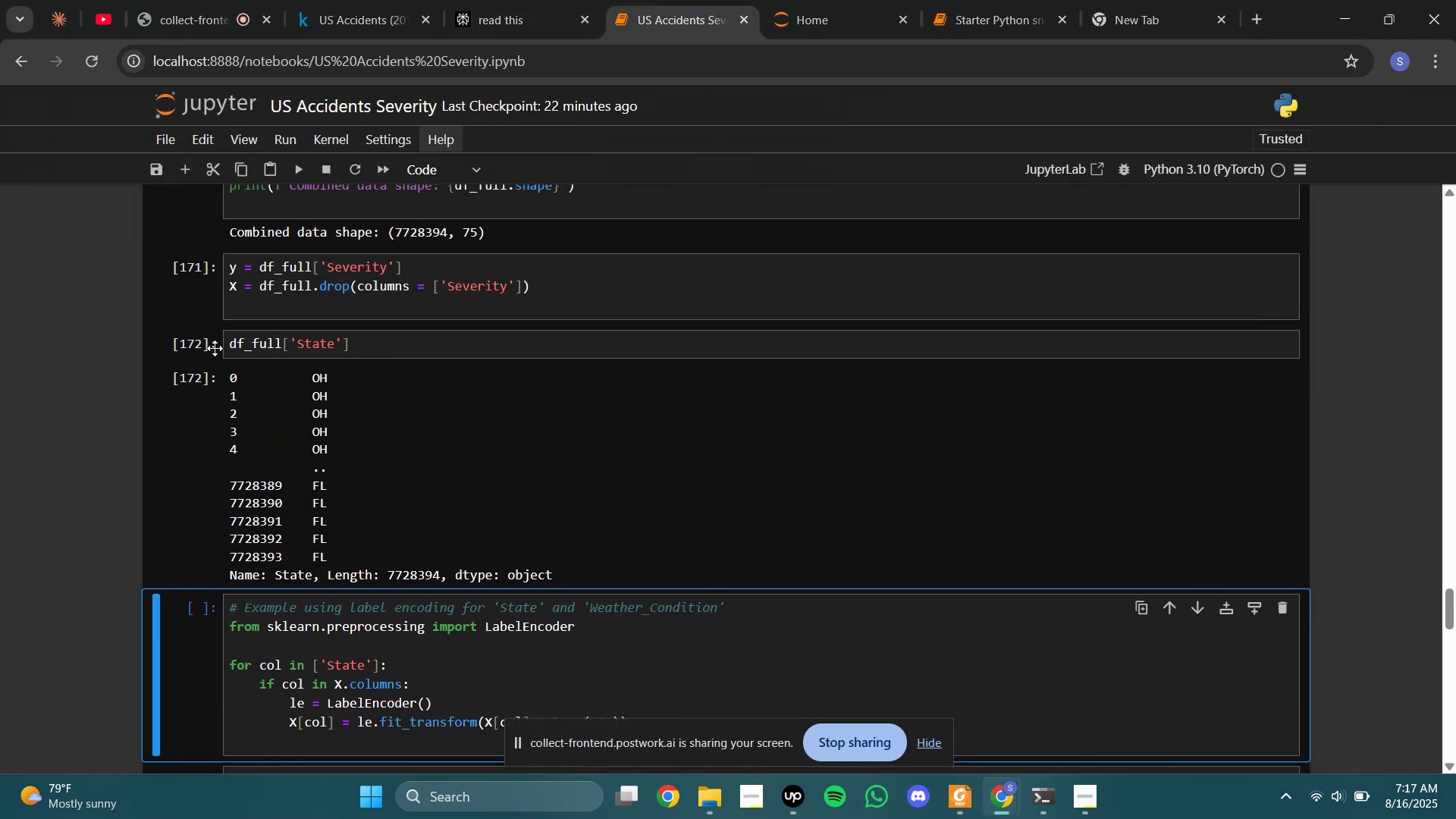 
left_click([215, 342])
 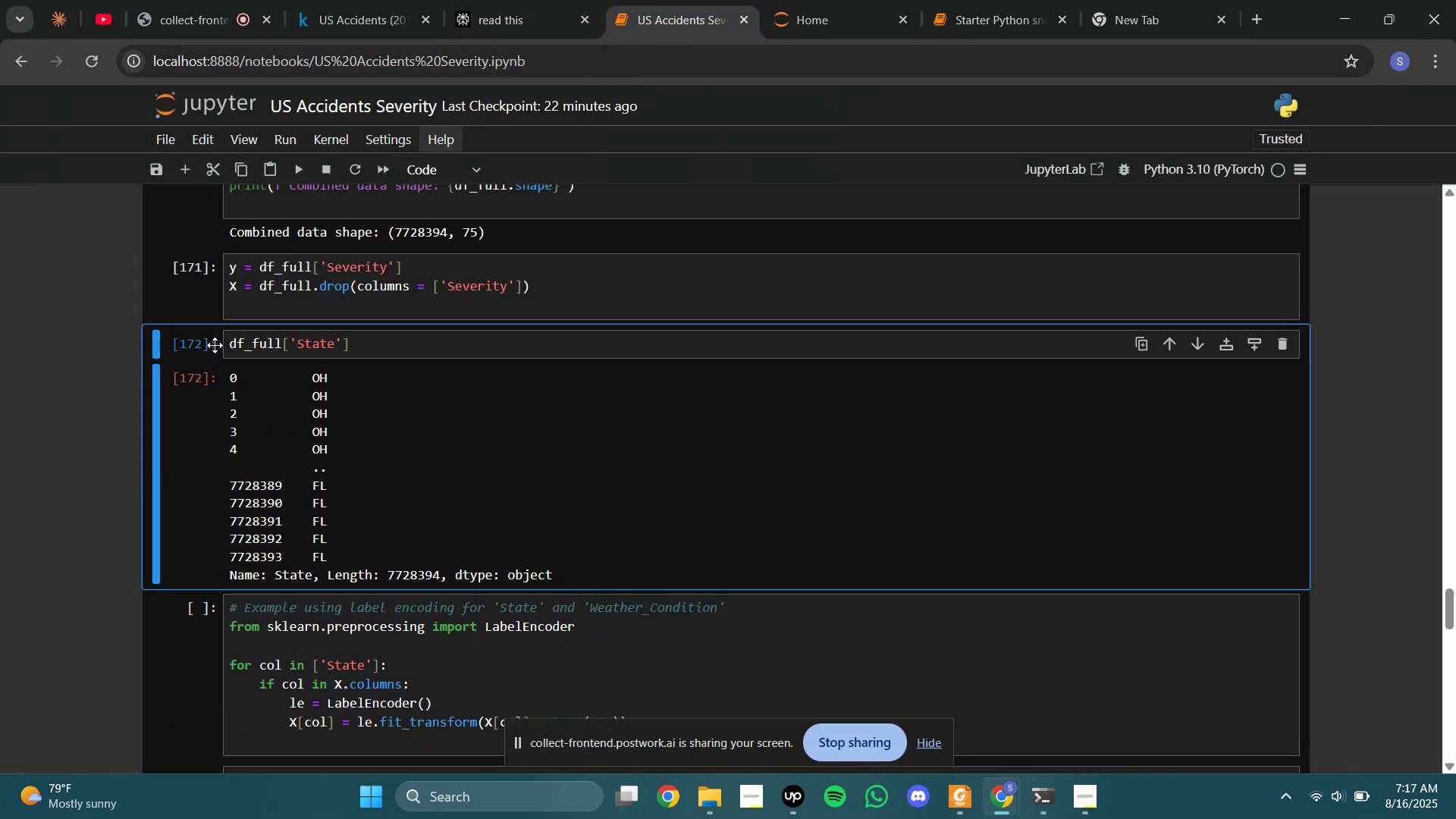 
key(A)
 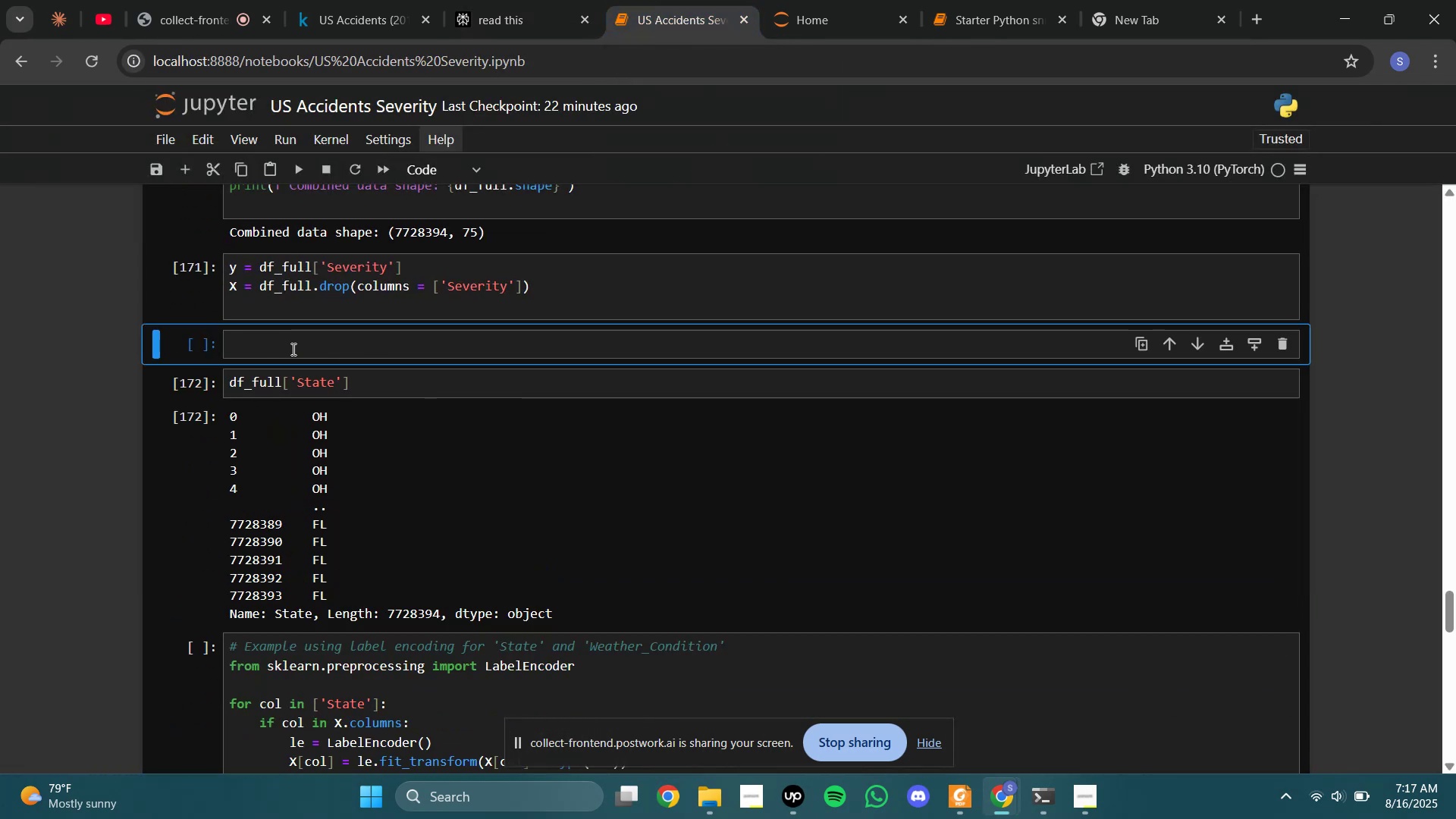 
left_click([292, 349])
 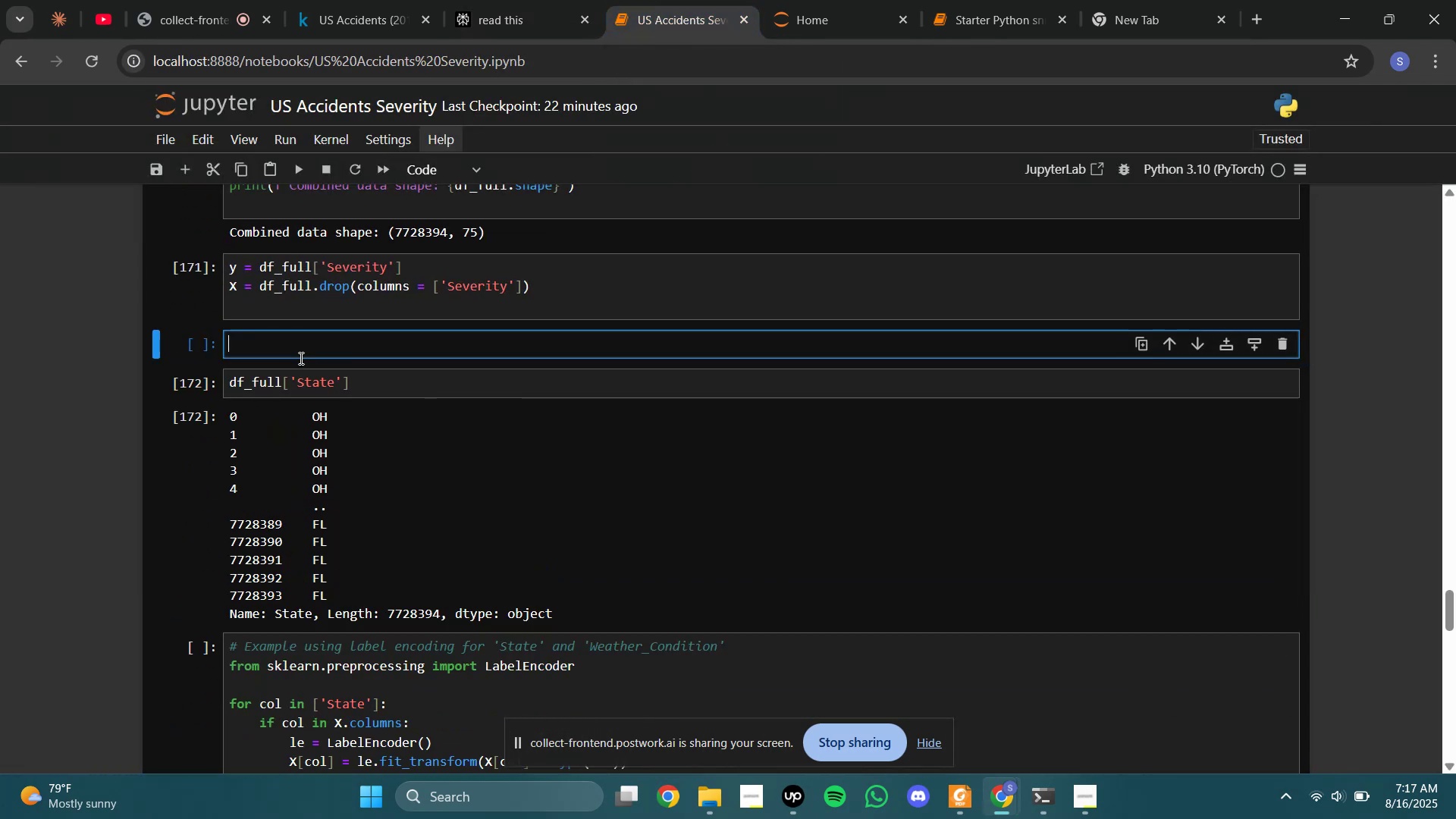 
type(df.columns)
 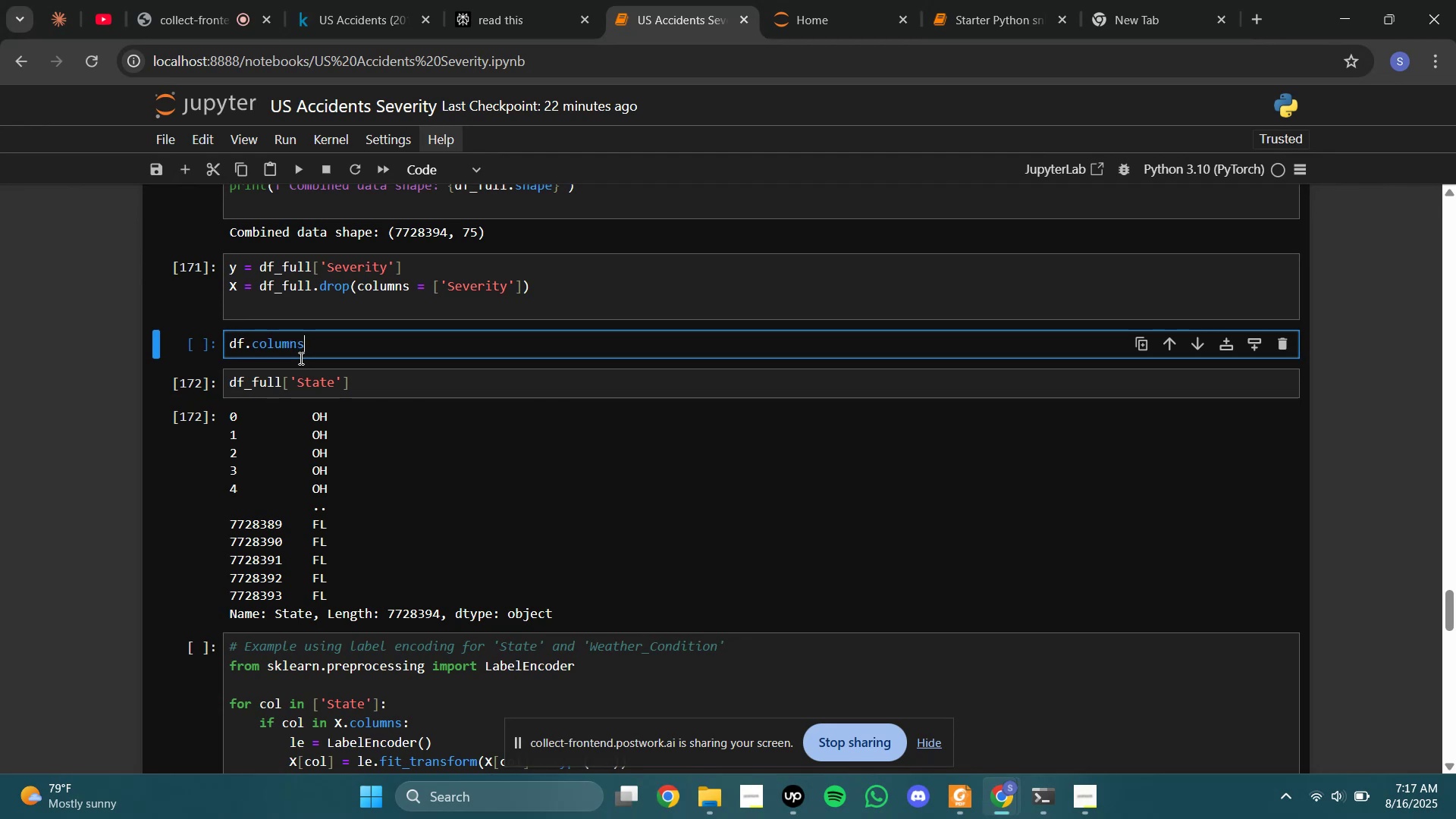 
key(Shift+Enter)
 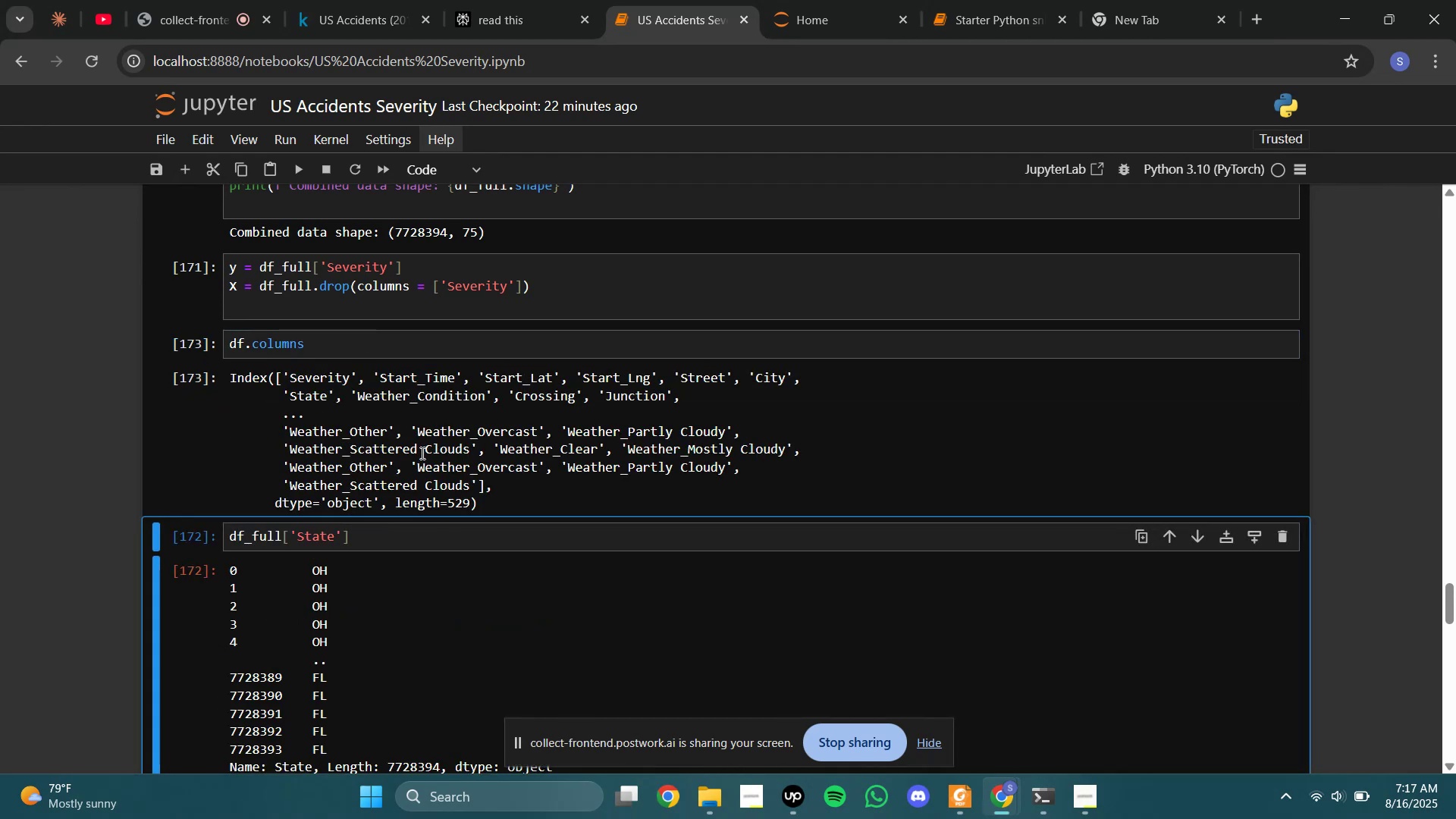 
left_click_drag(start_coordinate=[428, 433], to_coordinate=[744, 433])
 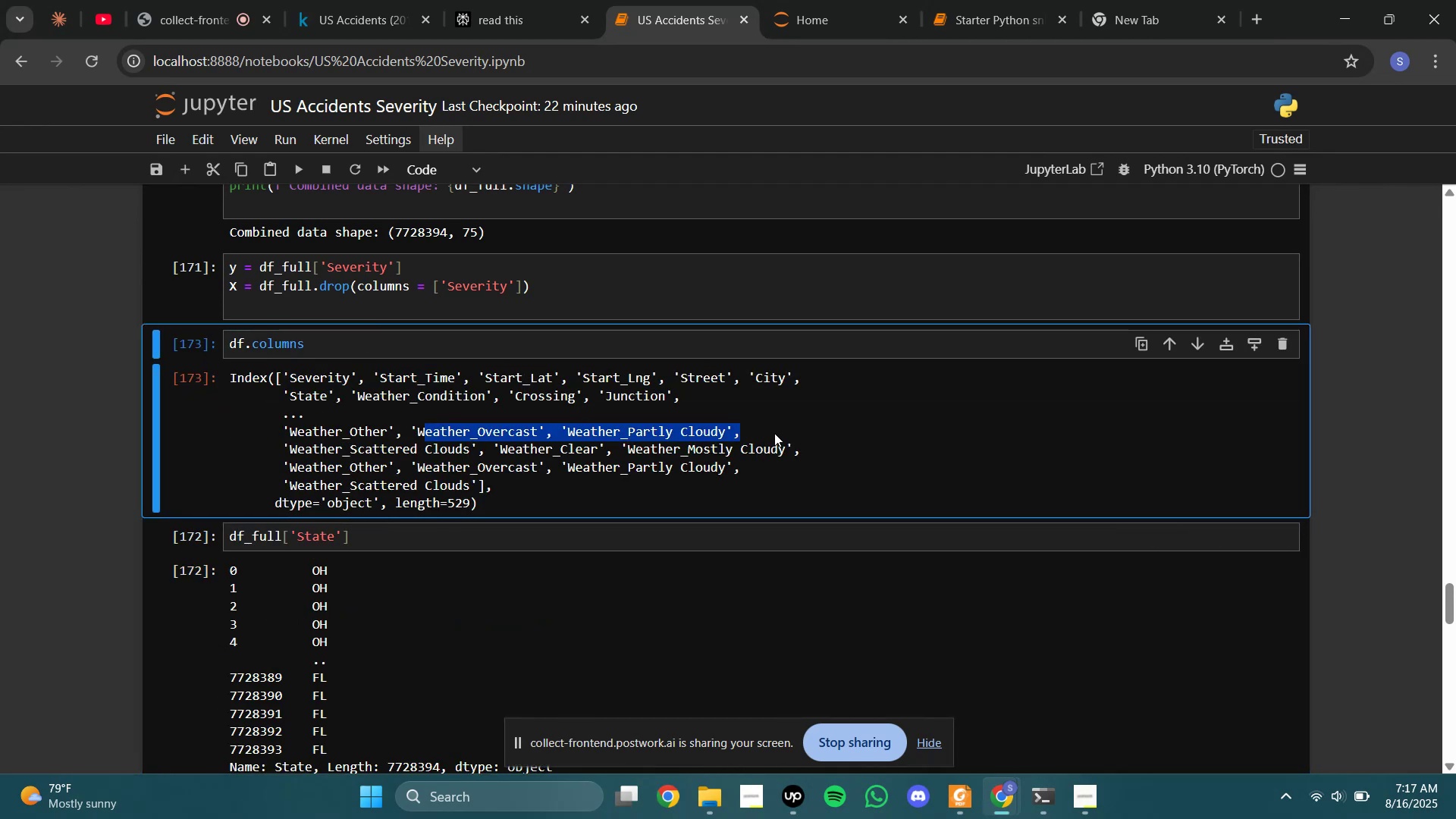 
left_click([774, 433])
 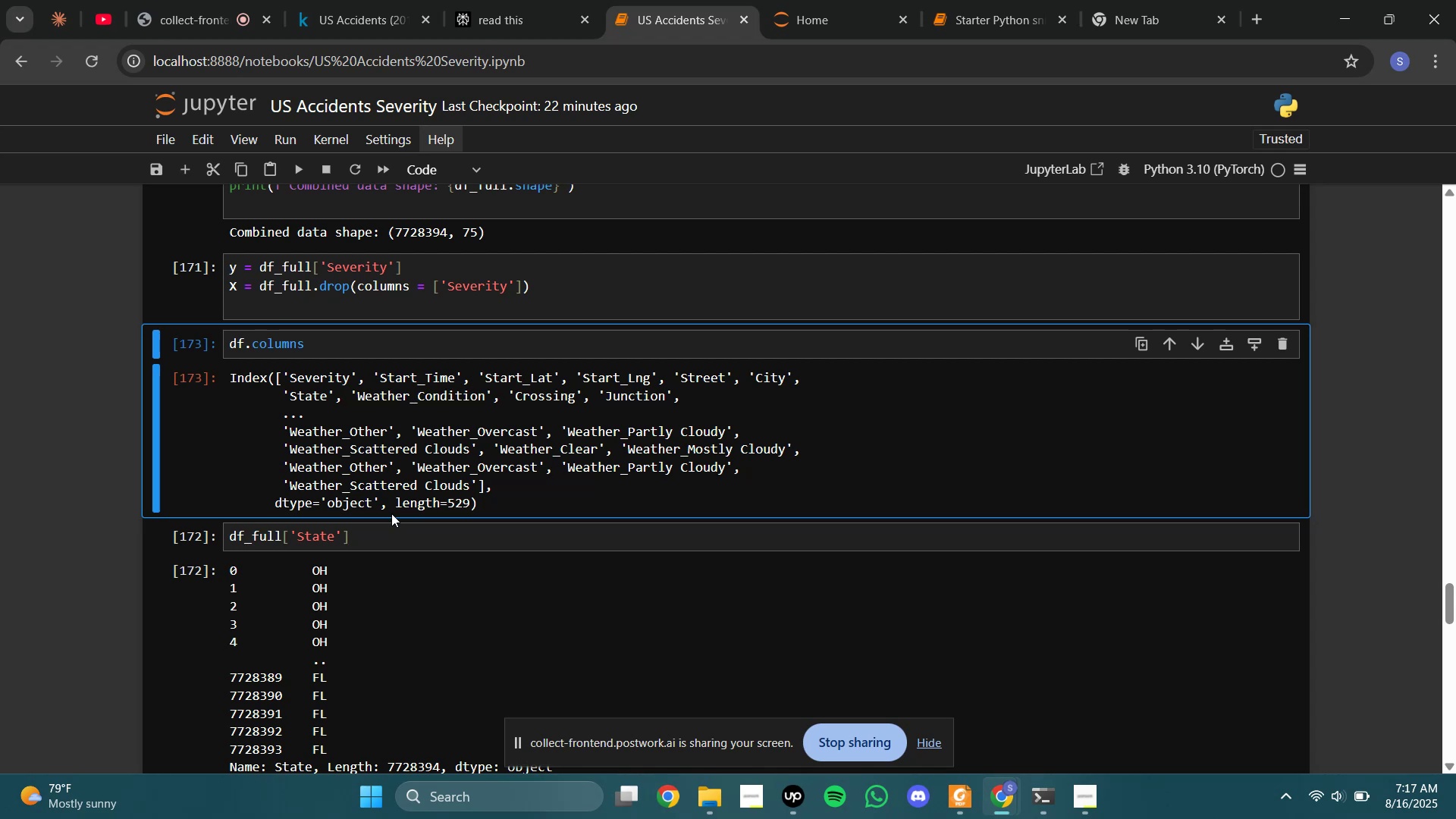 
wait(11.92)
 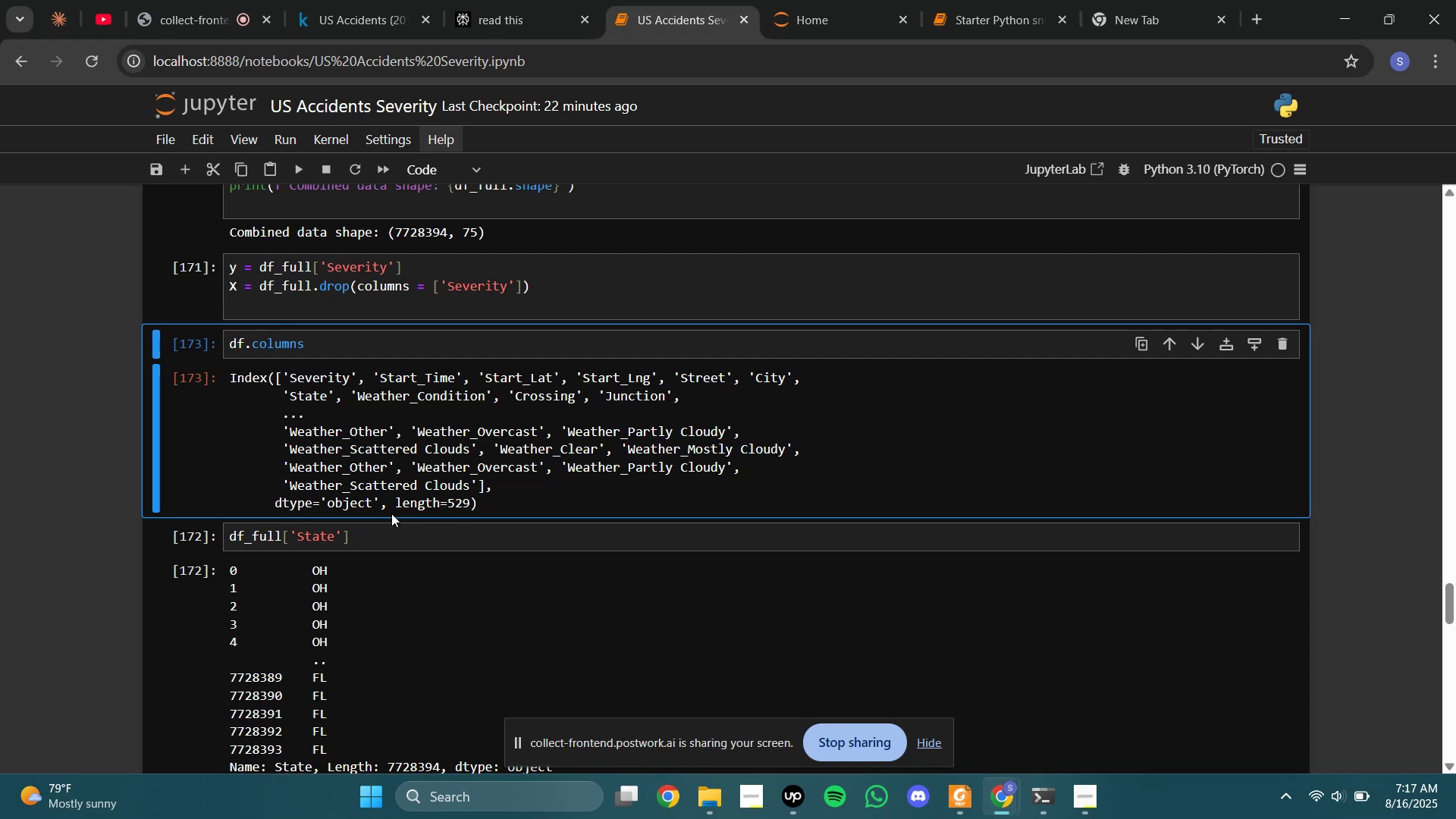 
scroll: coordinate [390, 505], scroll_direction: down, amount: 1.0
 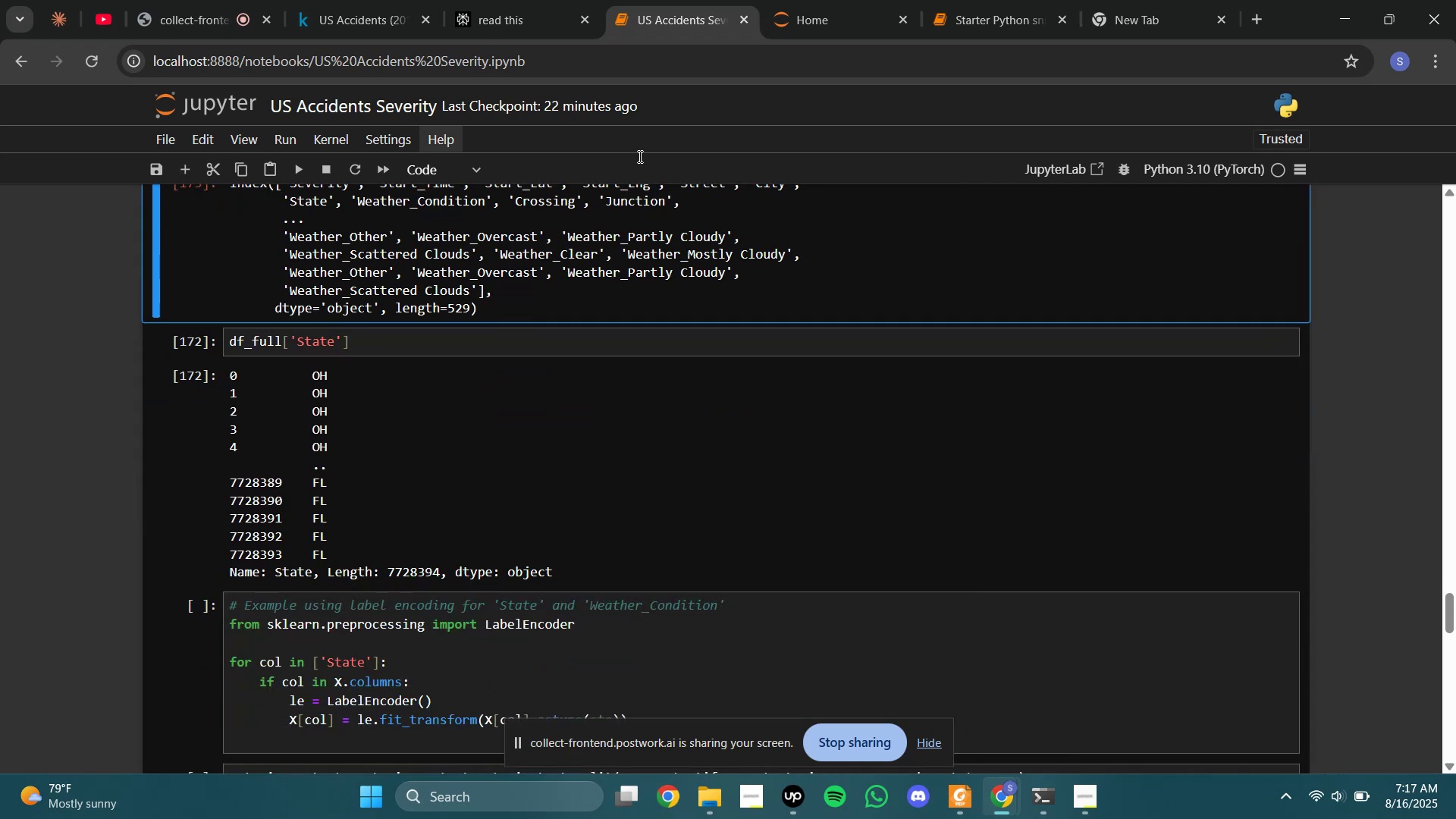 
left_click([524, 0])
 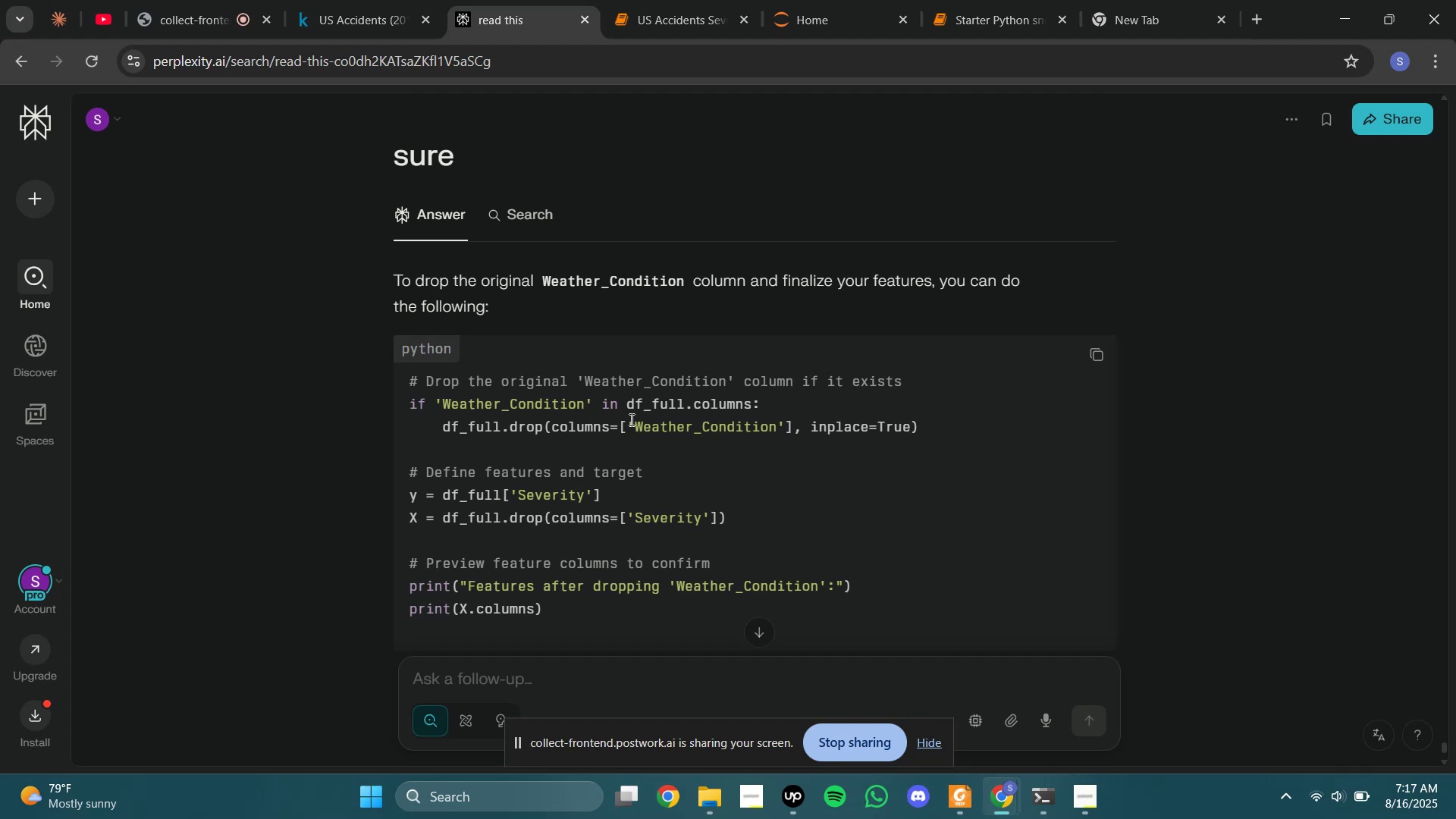 
wait(5.2)
 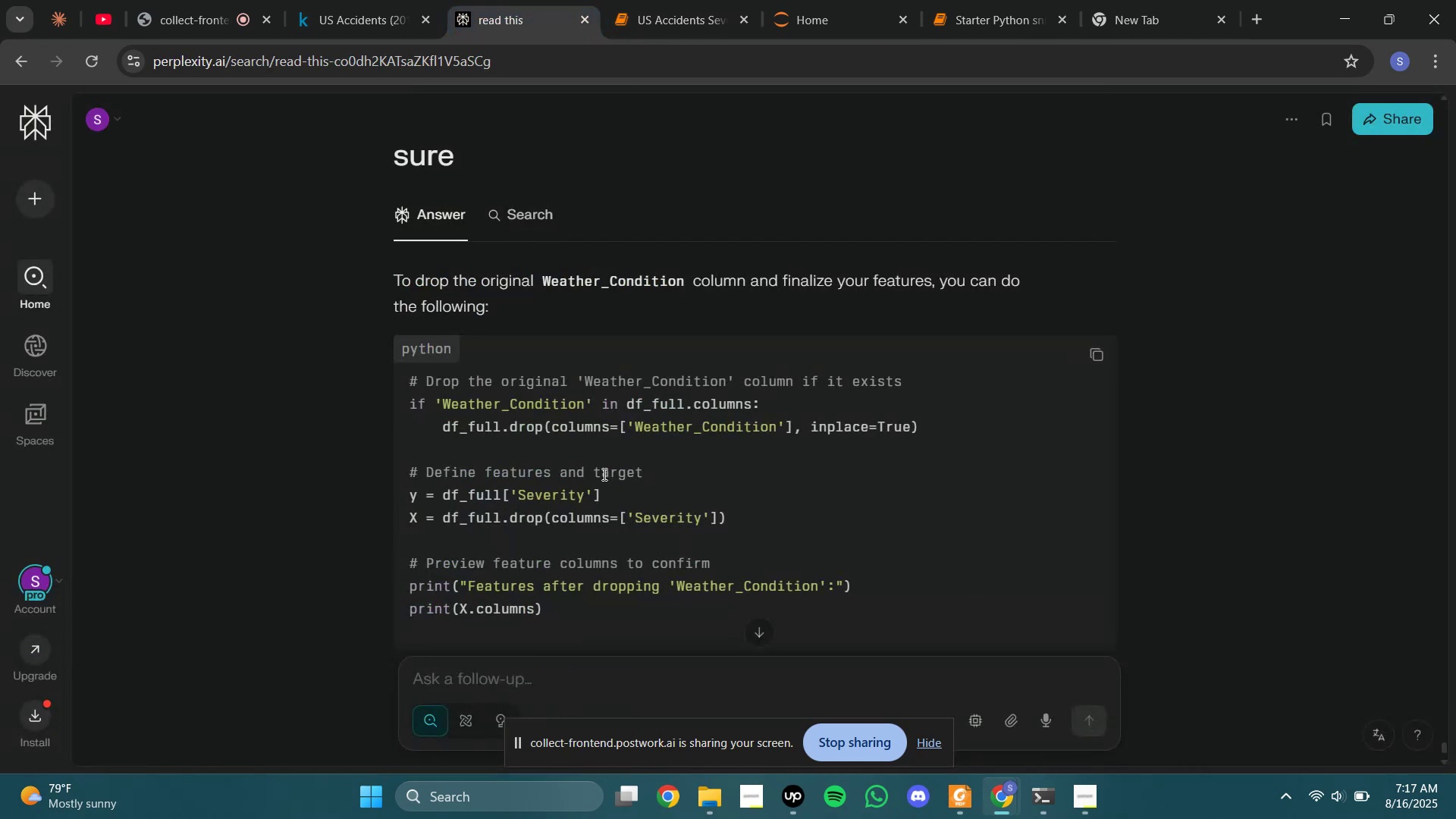 
scroll: coordinate [611, 252], scroll_direction: up, amount: 4.0
 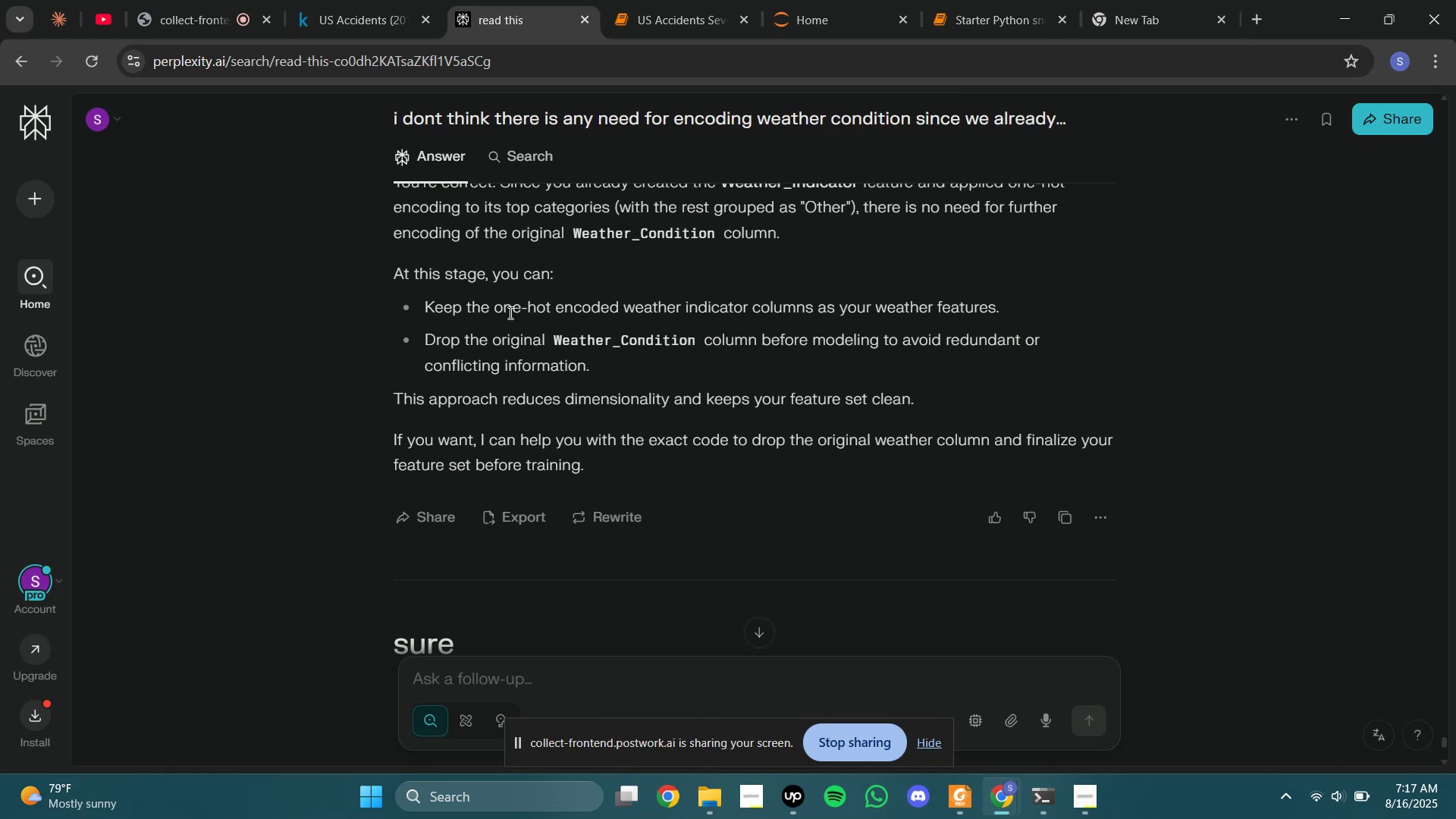 
left_click_drag(start_coordinate=[522, 308], to_coordinate=[823, 308])
 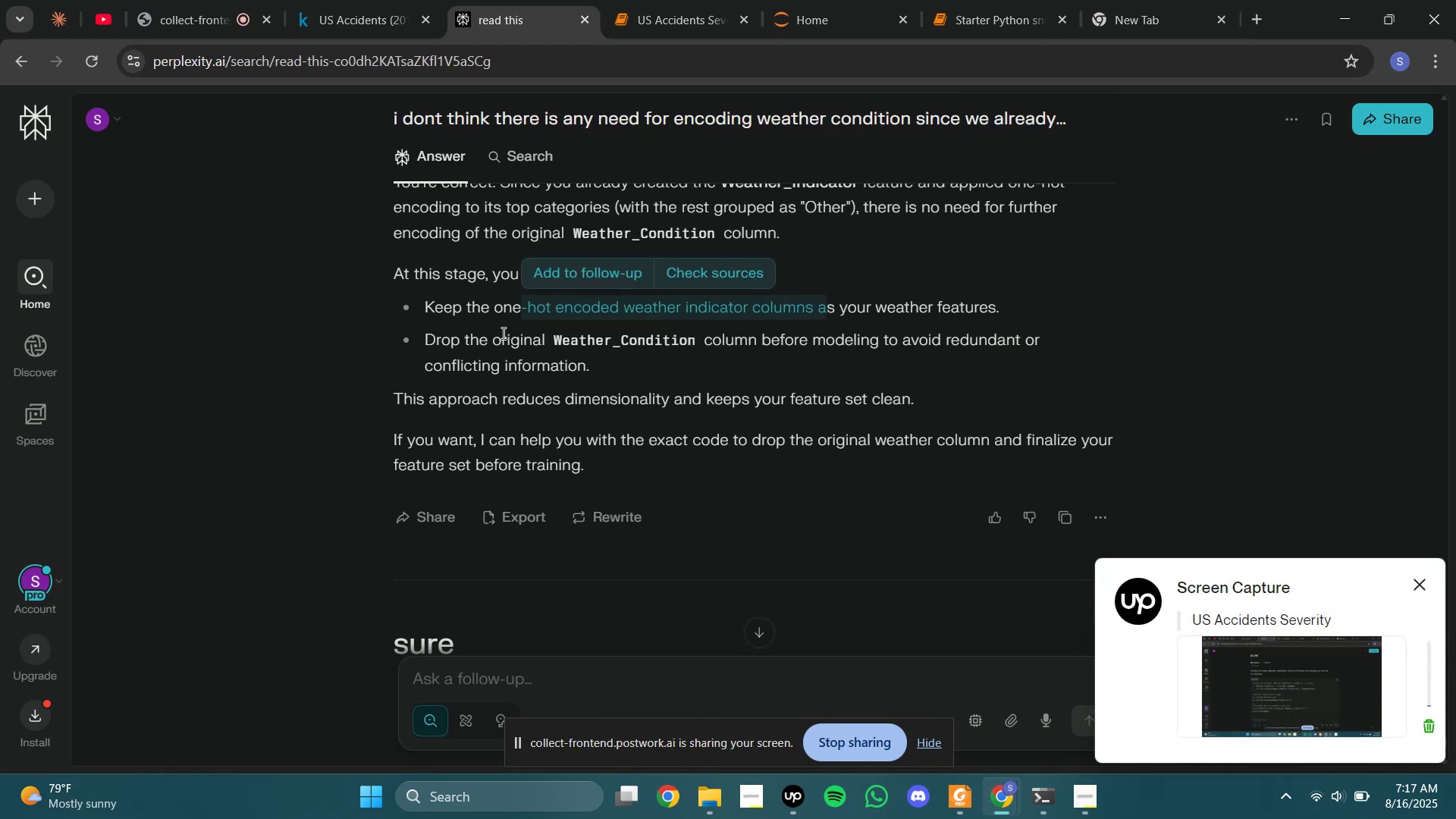 
left_click_drag(start_coordinate=[481, 333], to_coordinate=[614, 331])
 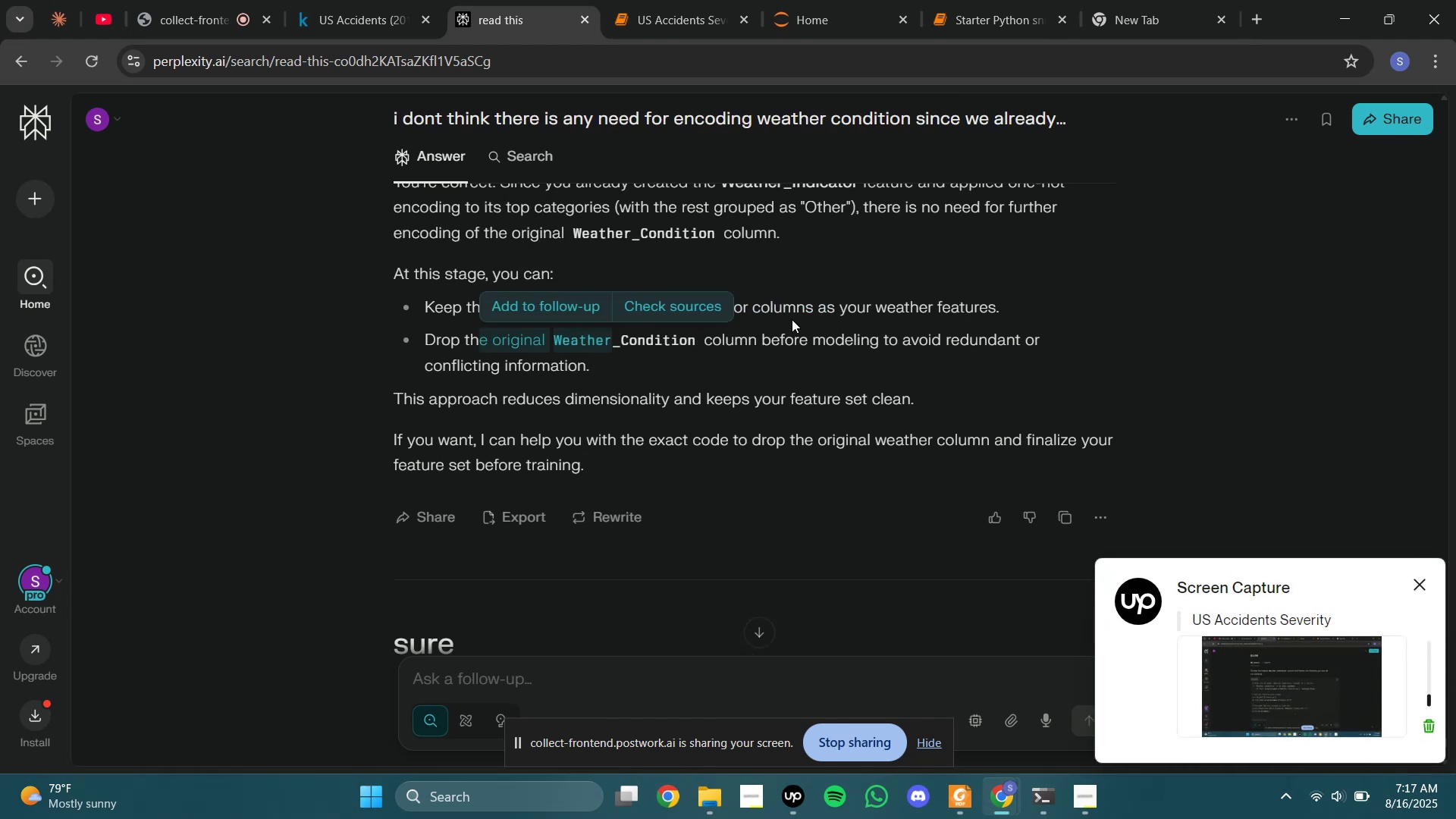 
left_click([792, 317])
 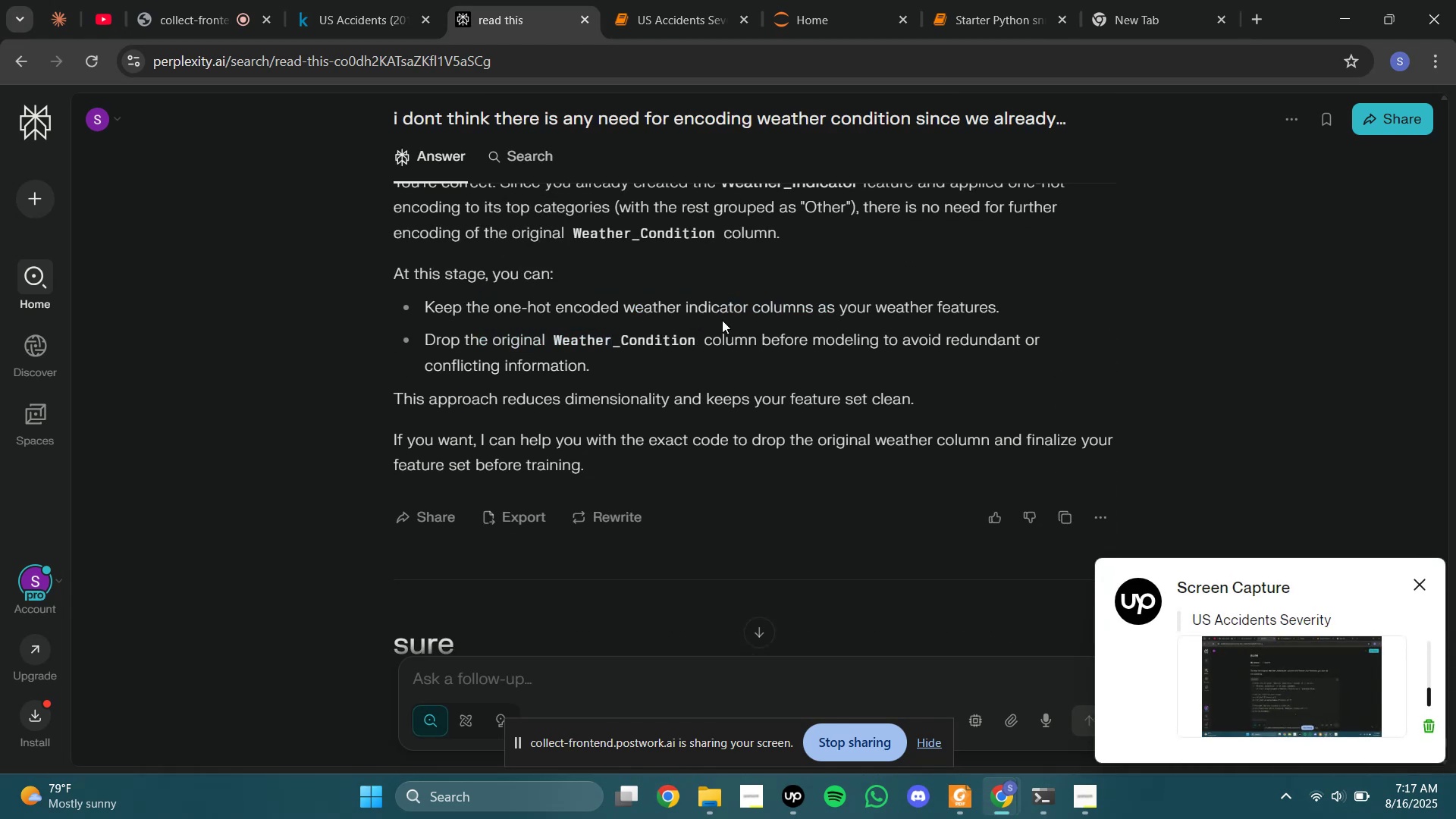 
scroll: coordinate [641, 320], scroll_direction: up, amount: 2.0
 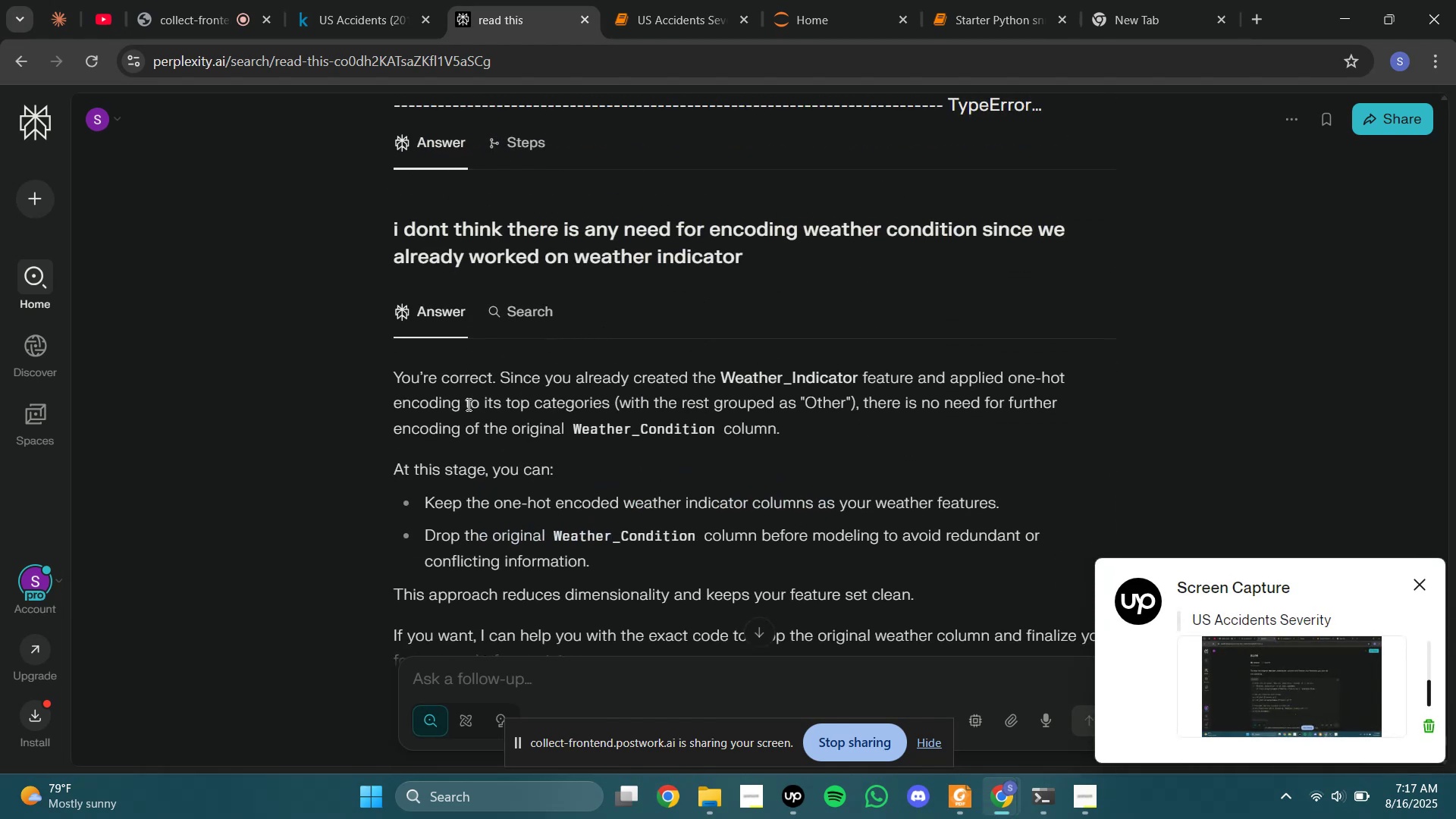 
left_click_drag(start_coordinate=[490, 389], to_coordinate=[893, 438])
 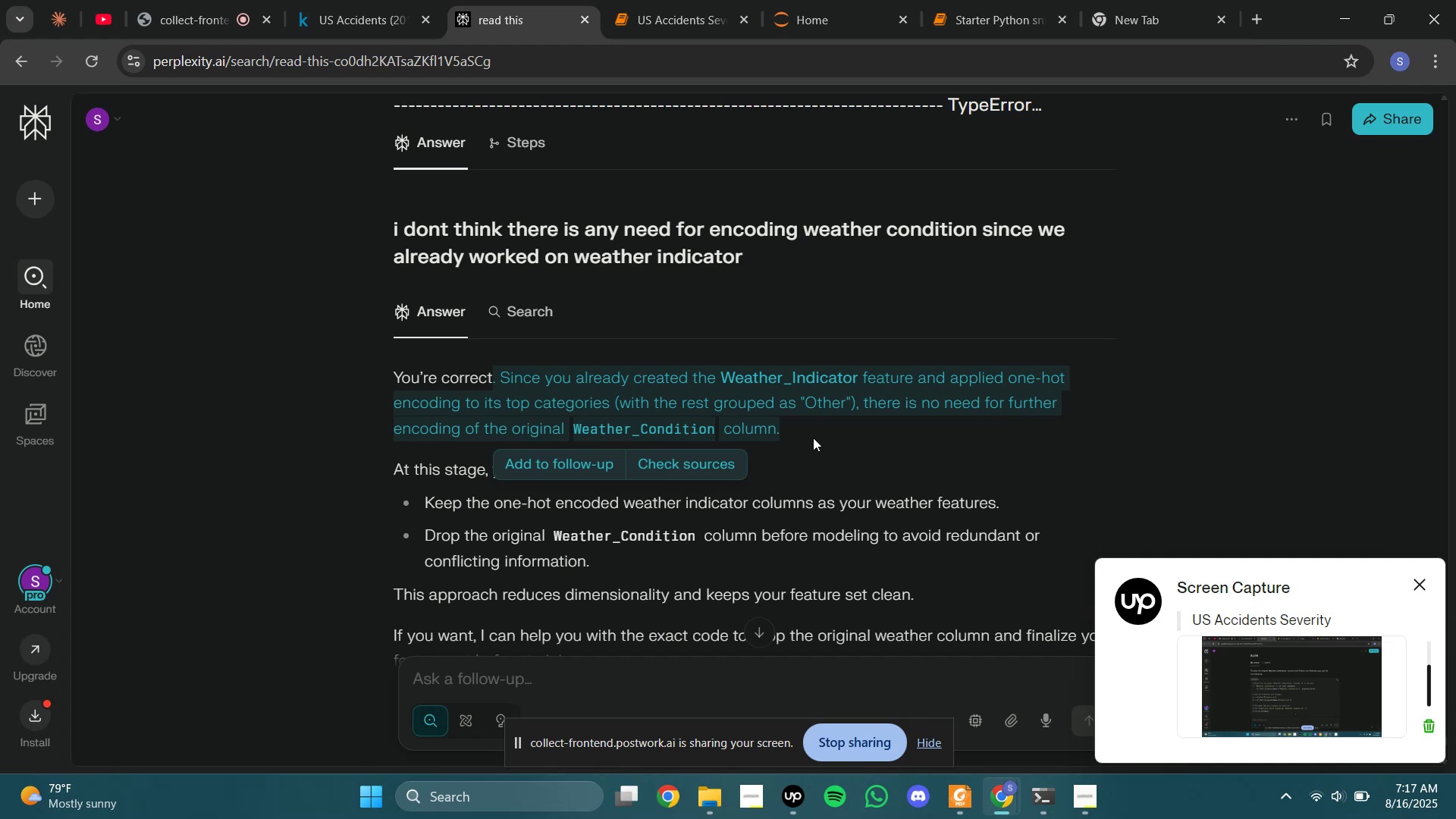 
left_click_drag(start_coordinate=[802, 438], to_coordinate=[798, 438])
 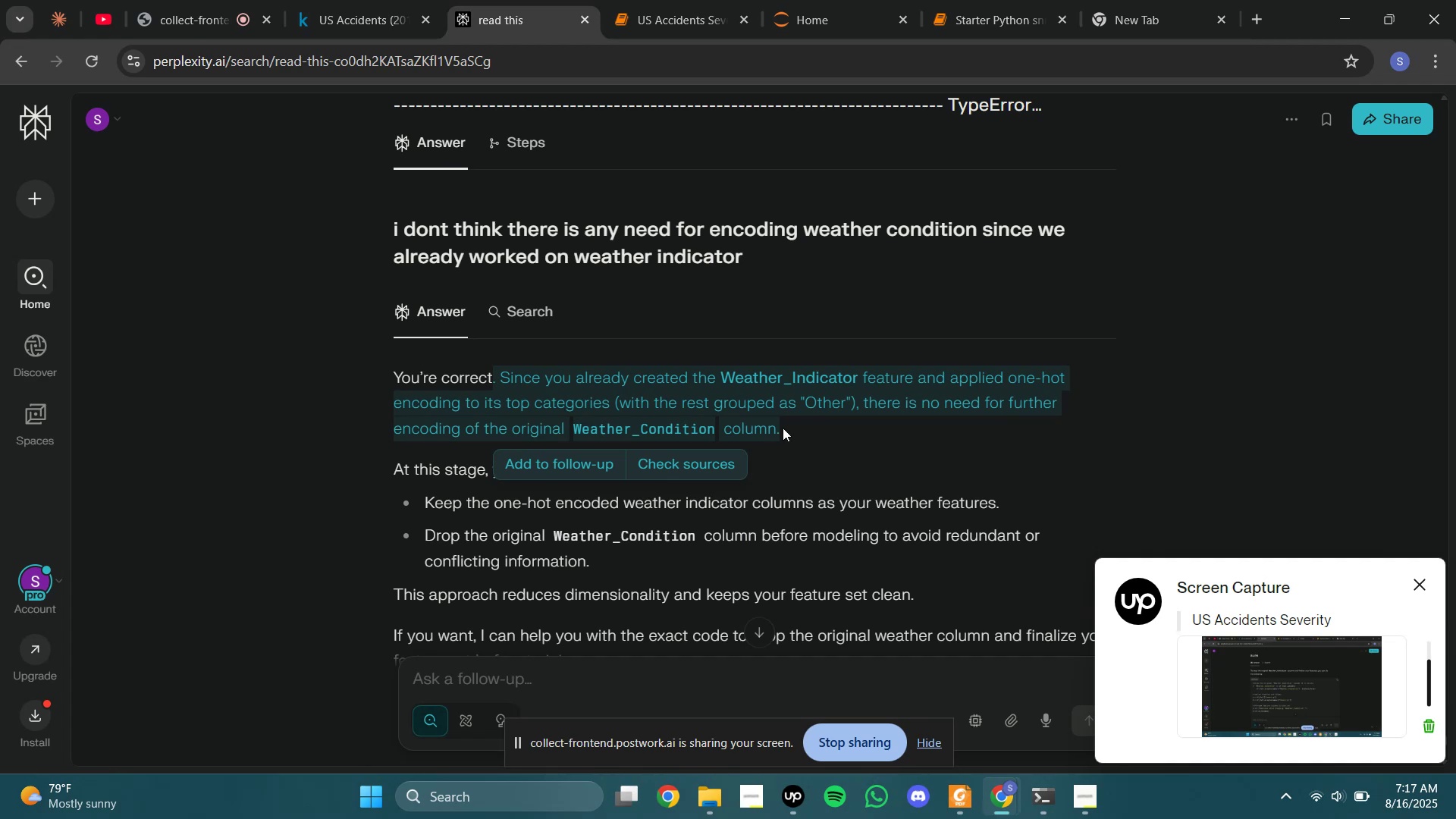 
left_click([783, 428])
 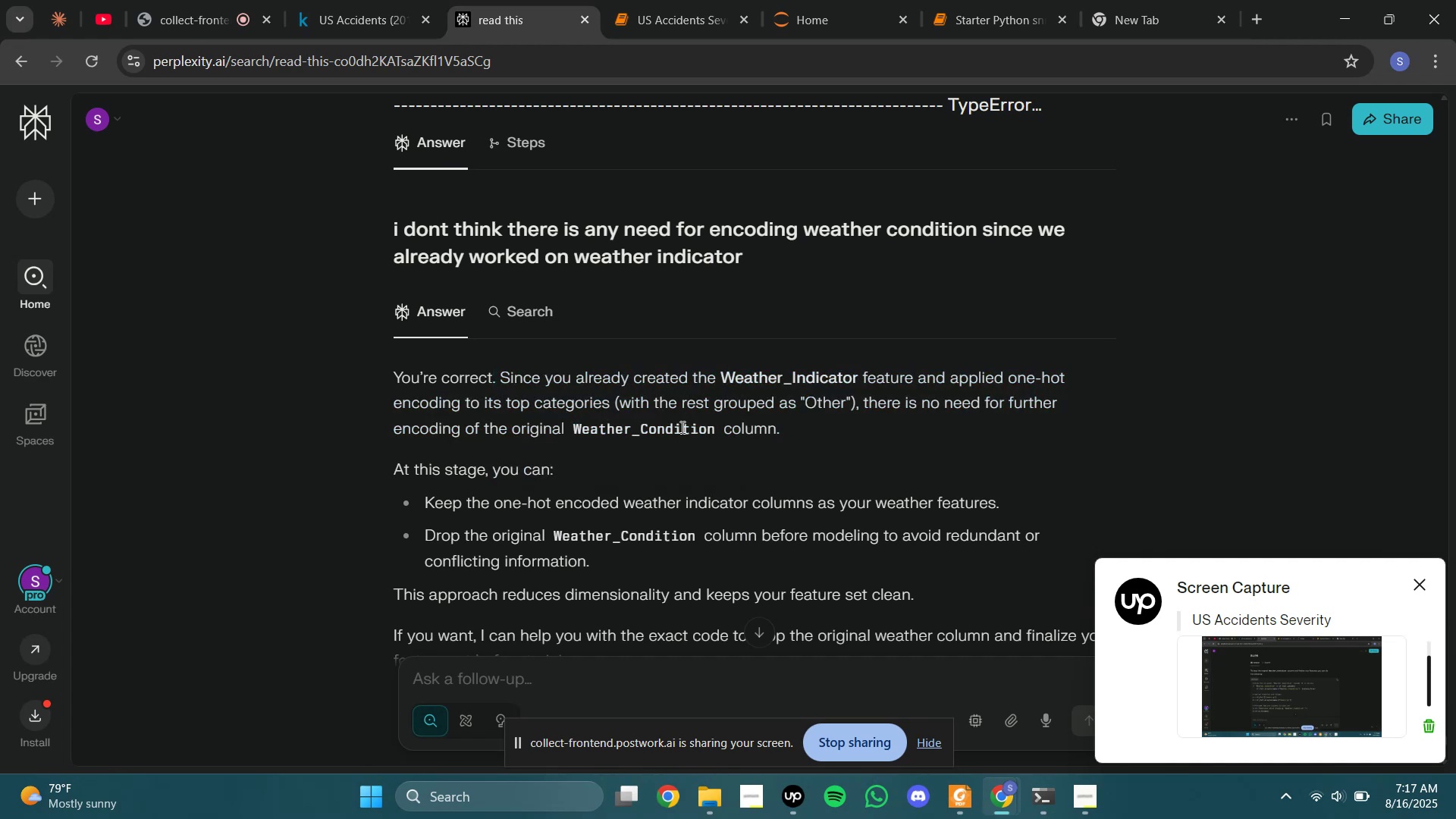 
left_click_drag(start_coordinate=[690, 416], to_coordinate=[990, 410])
 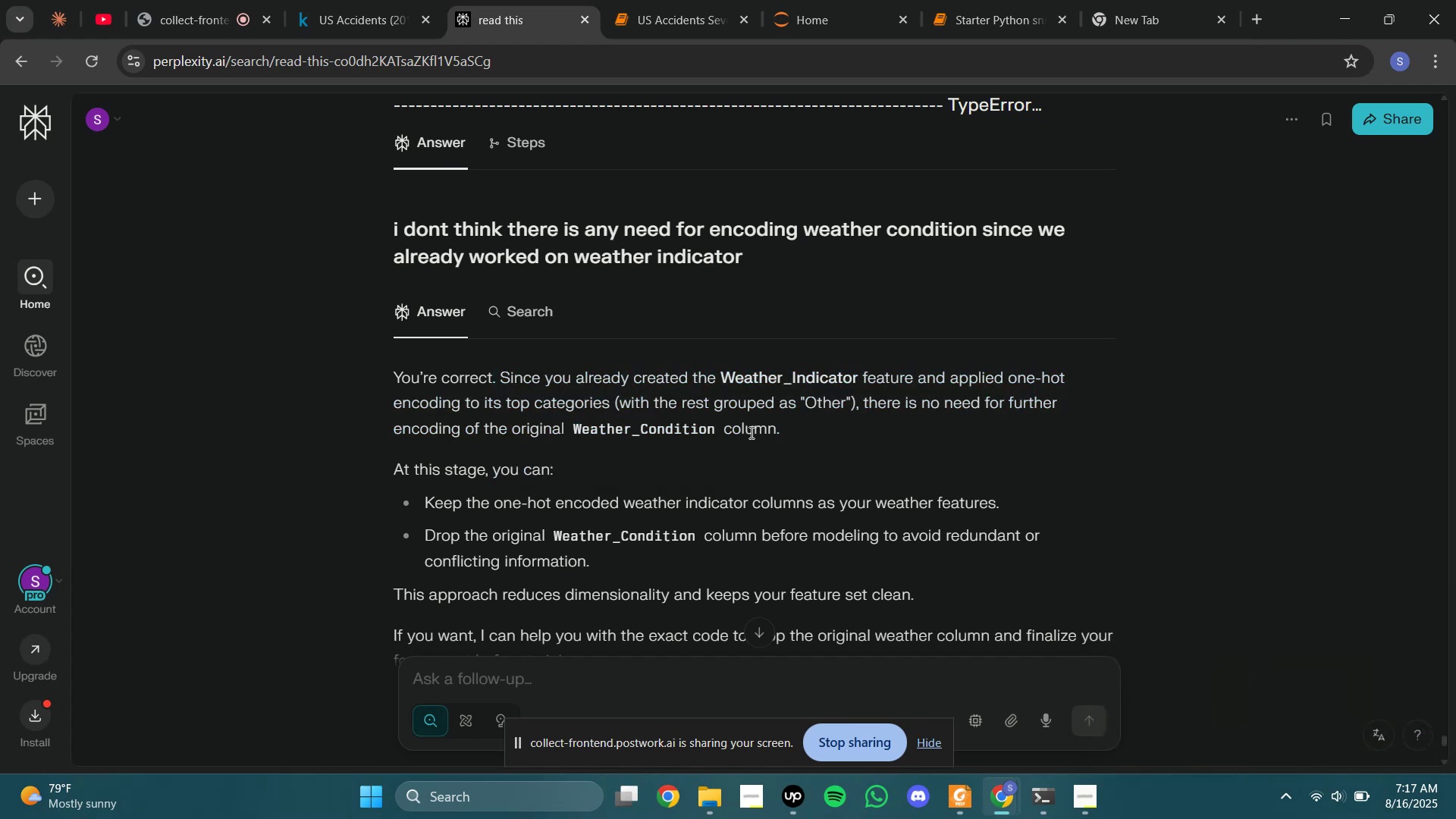 
scroll: coordinate [752, 437], scroll_direction: none, amount: 0.0
 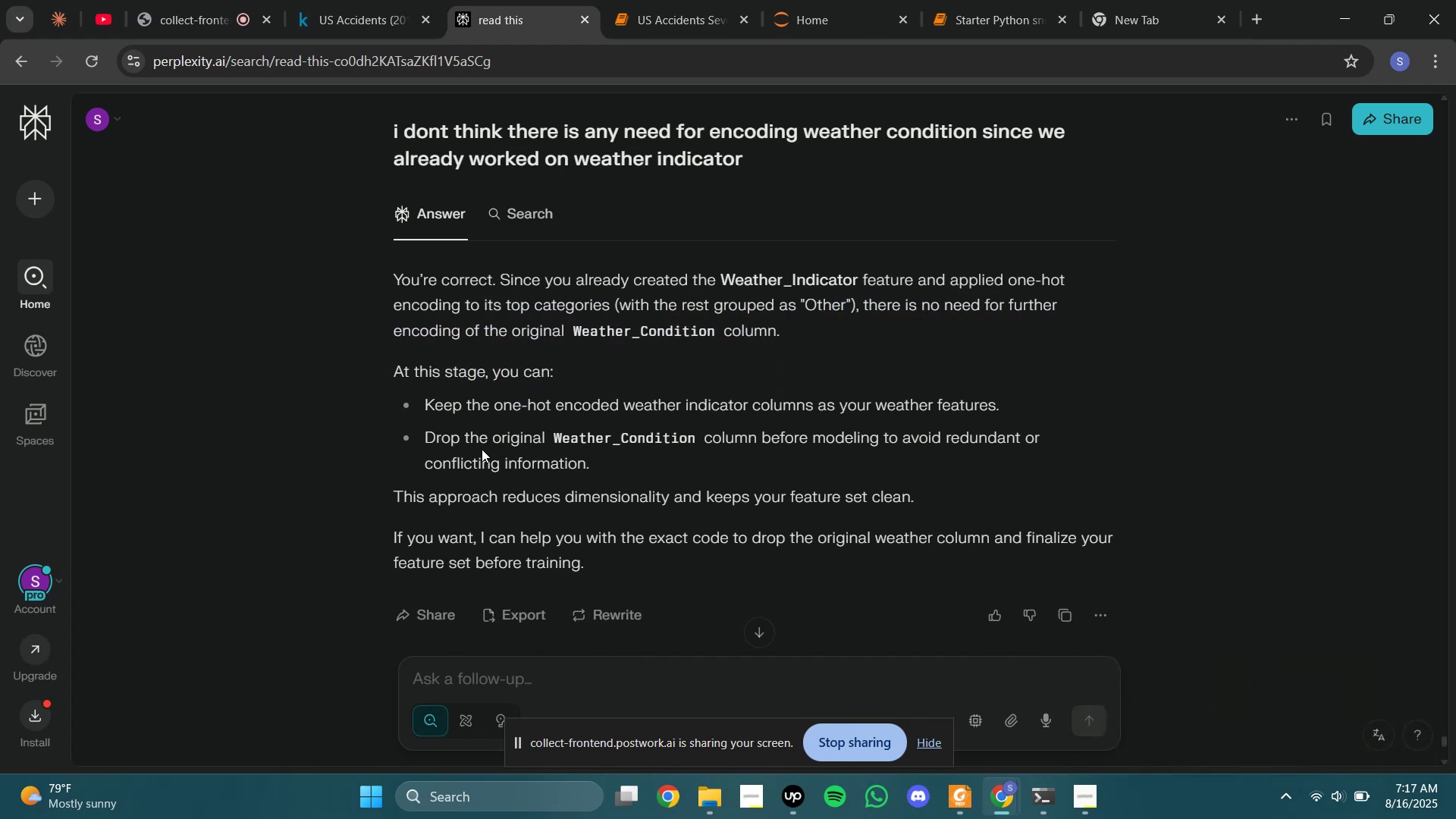 
left_click_drag(start_coordinate=[470, 450], to_coordinate=[1017, 462])
 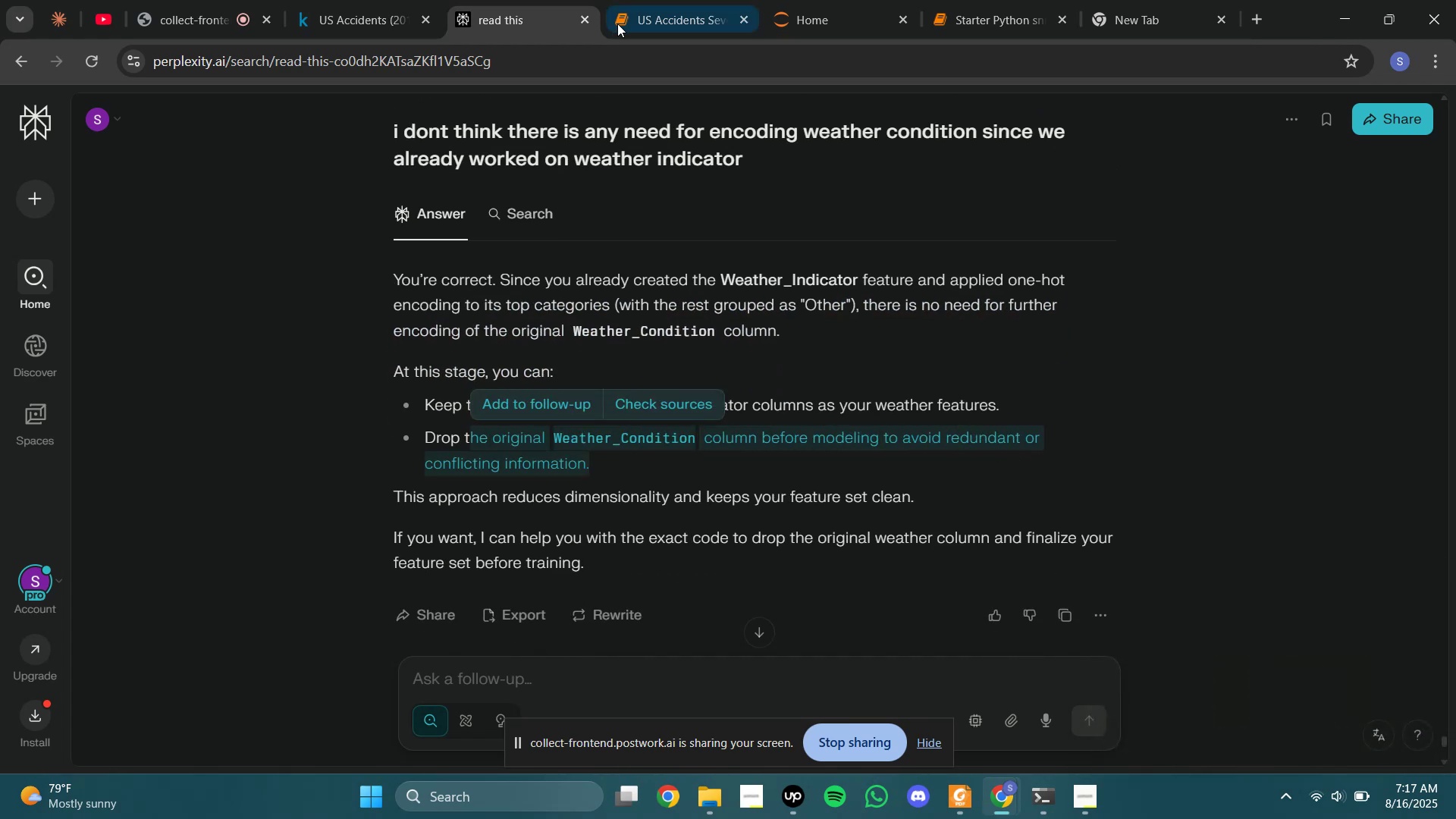 
left_click([654, 4])
 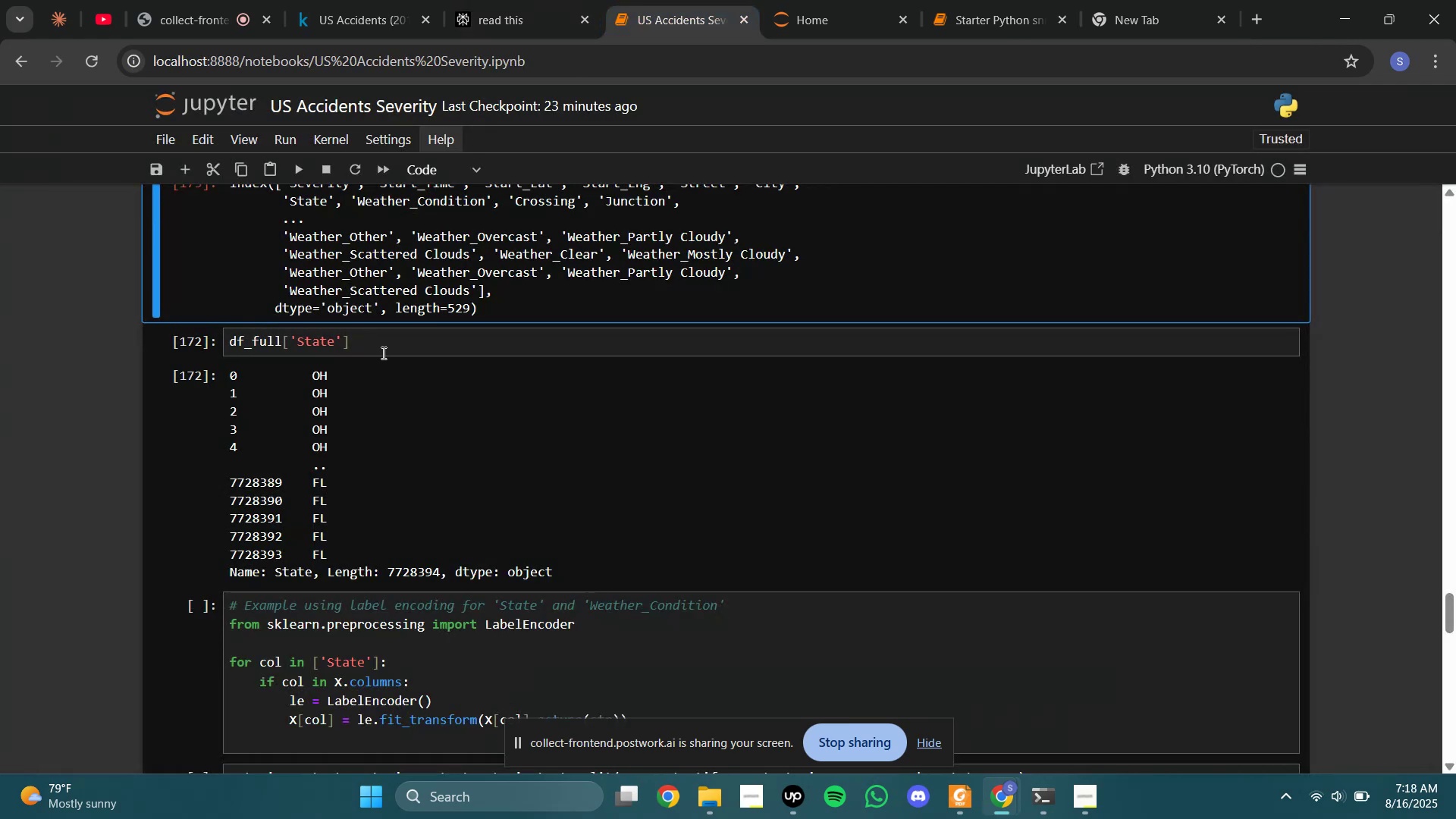 
scroll: coordinate [382, 353], scroll_direction: up, amount: 2.0
 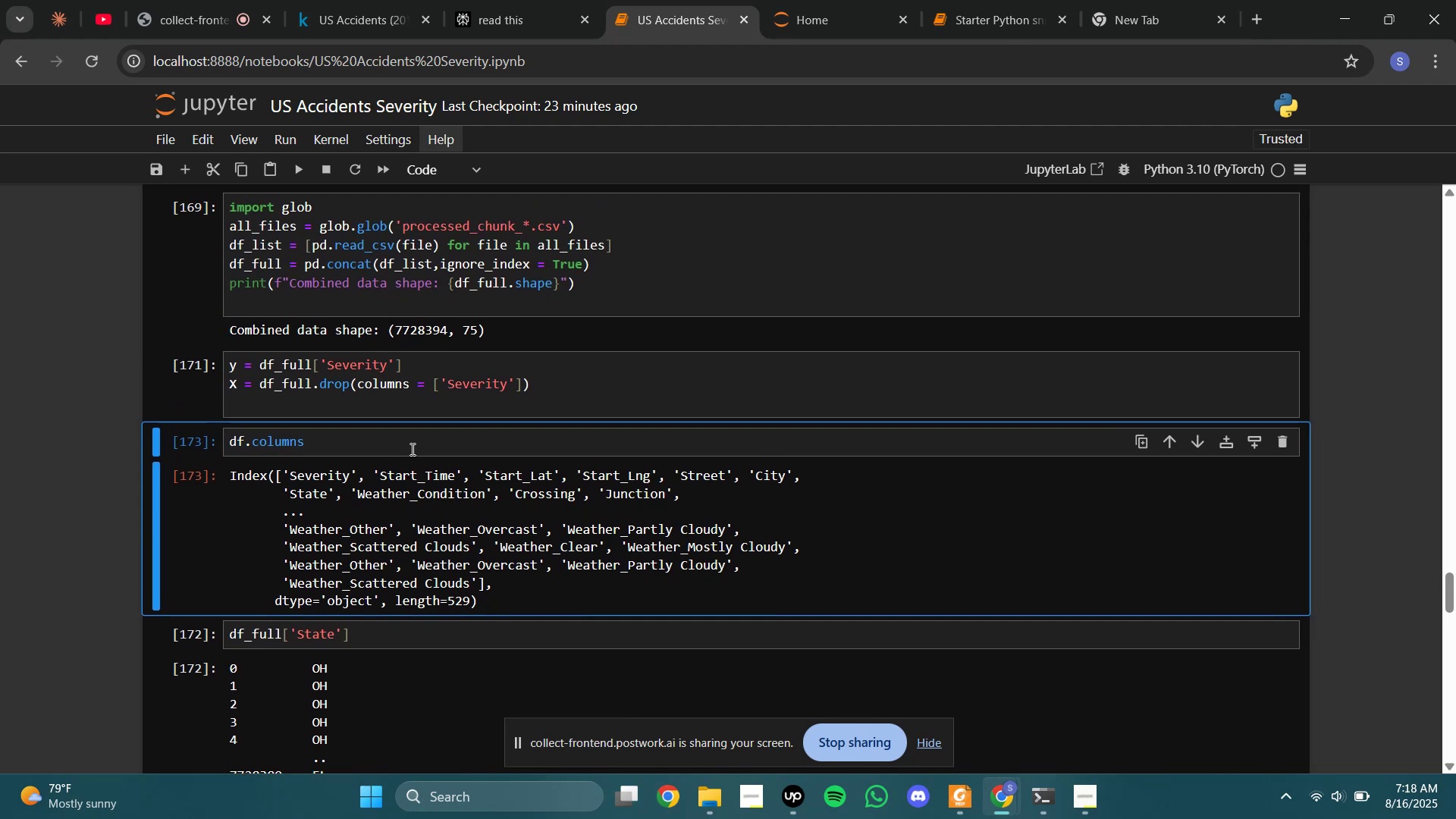 
left_click([410, 444])
 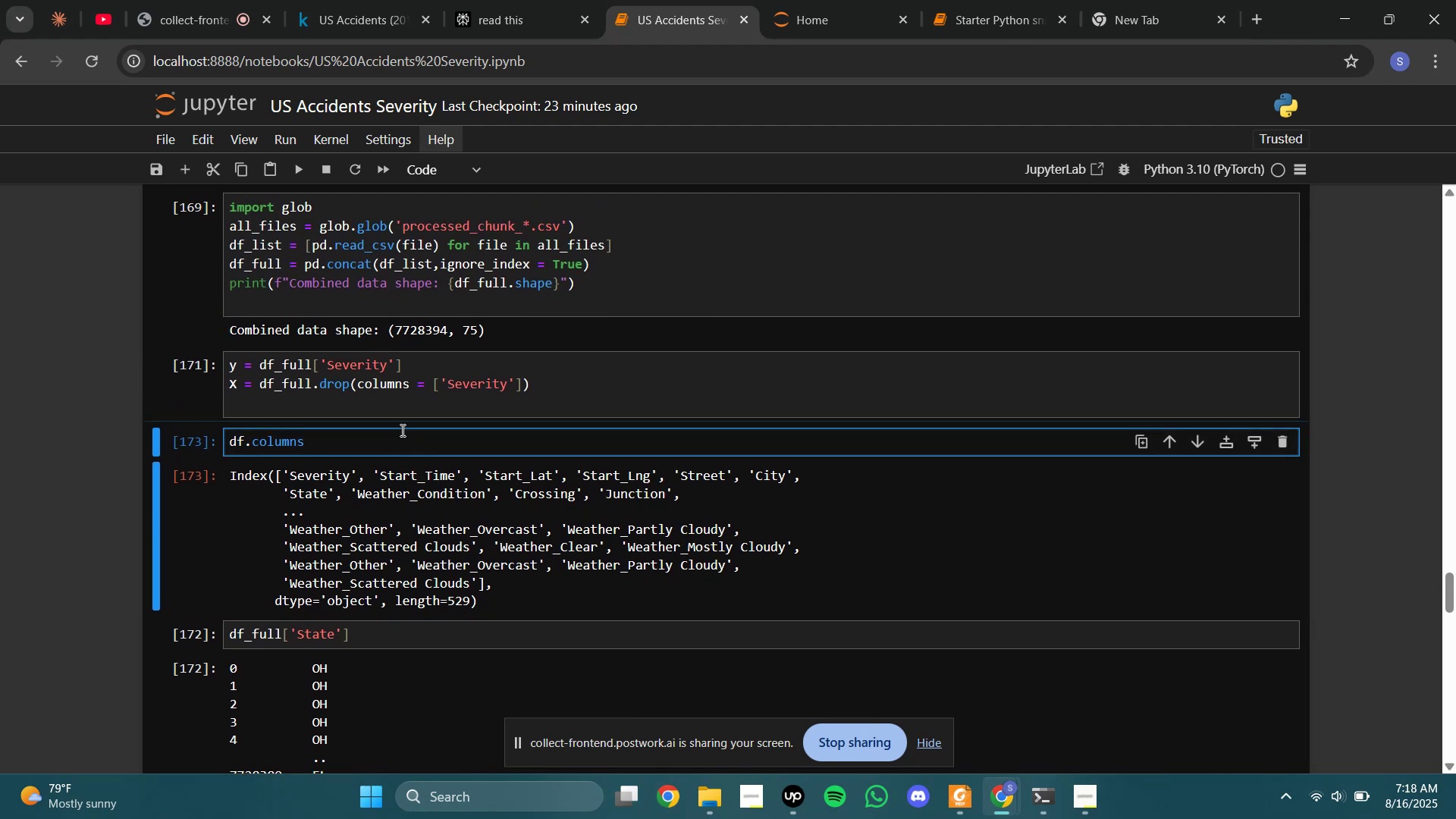 
hold_key(key=Backspace, duration=0.67)
 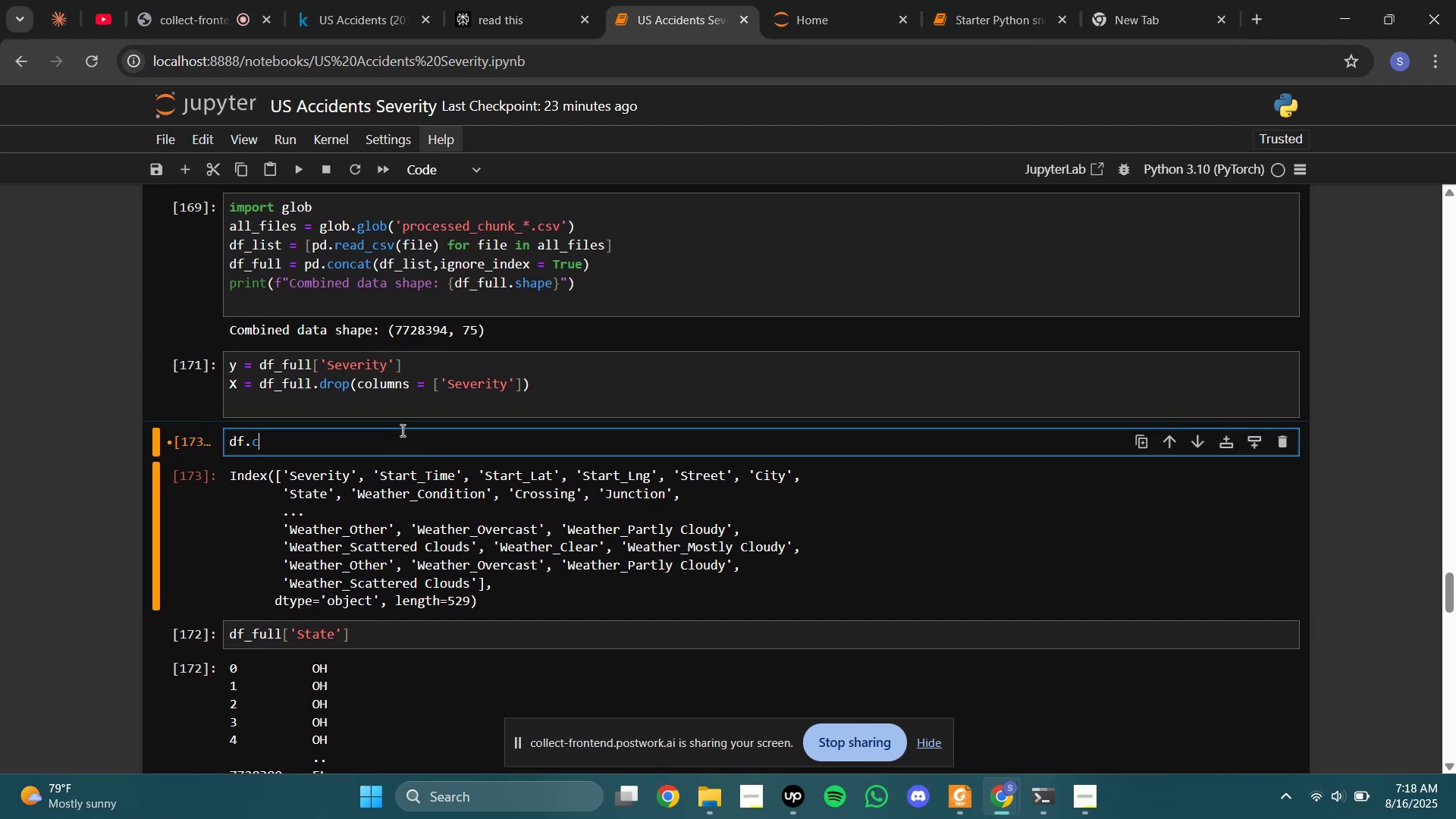 
key(Backspace)
 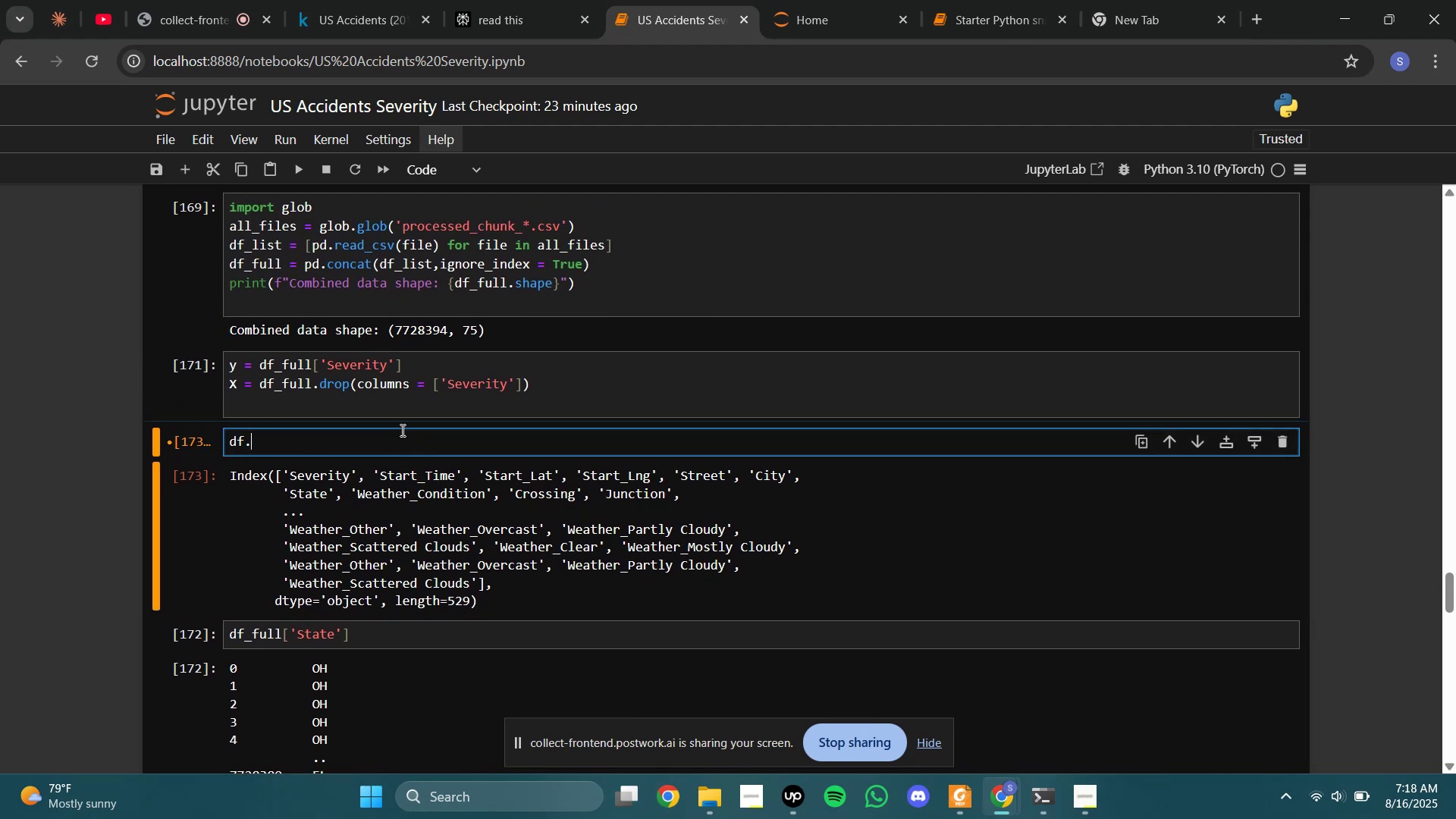 
key(Backspace)
 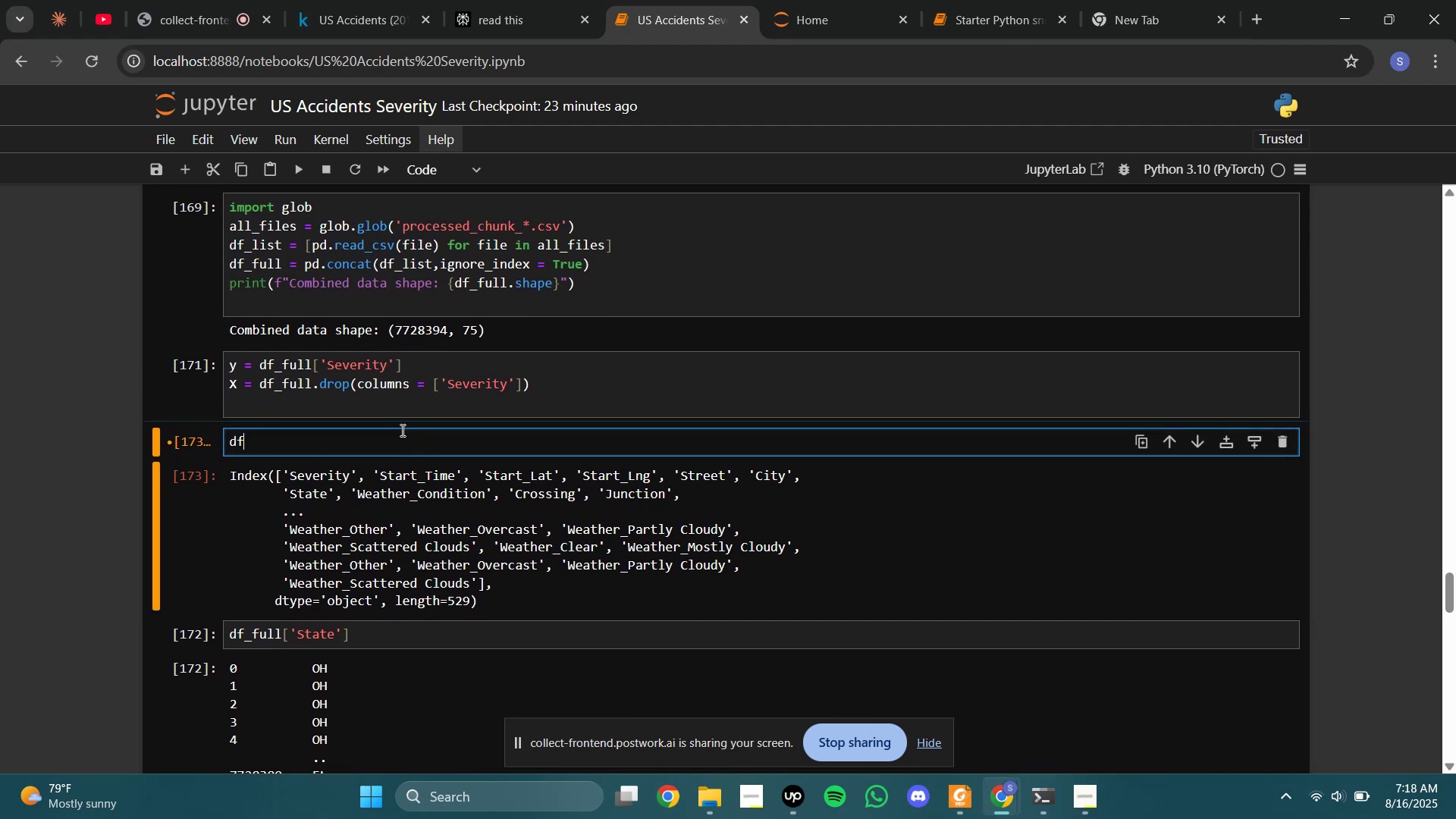 
key(BracketLeft)
 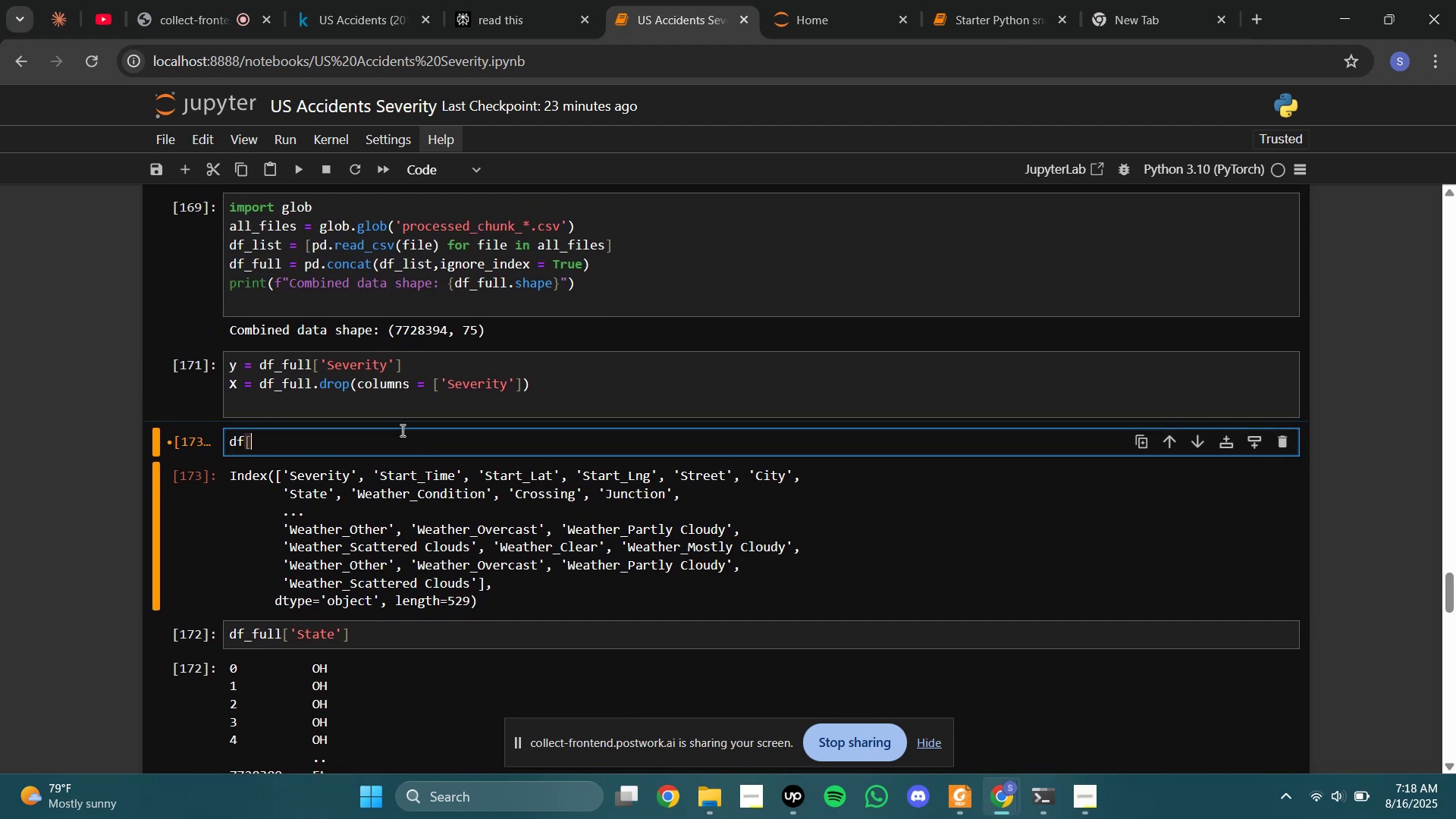 
key(BracketRight)
 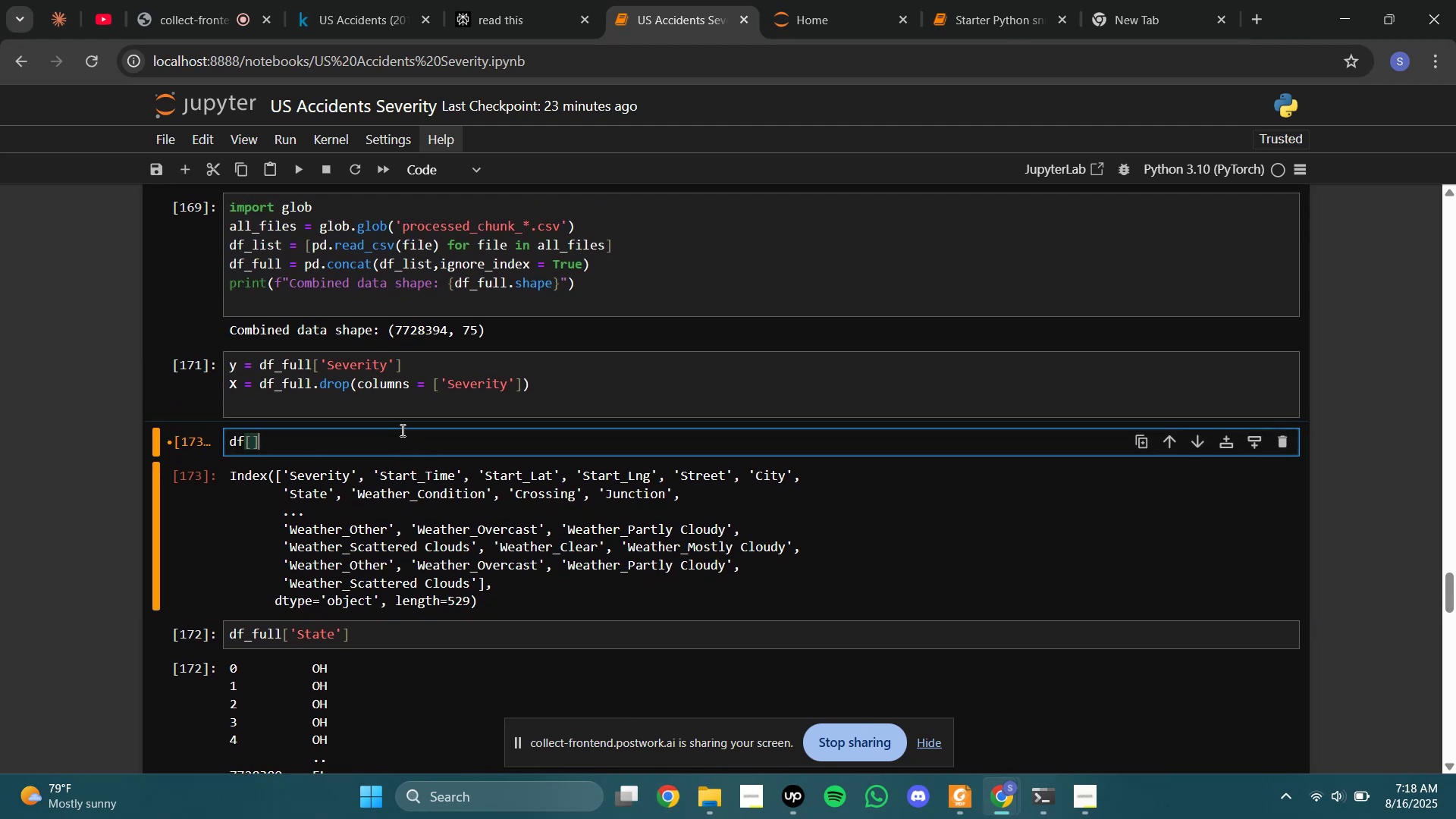 
key(ArrowLeft)
 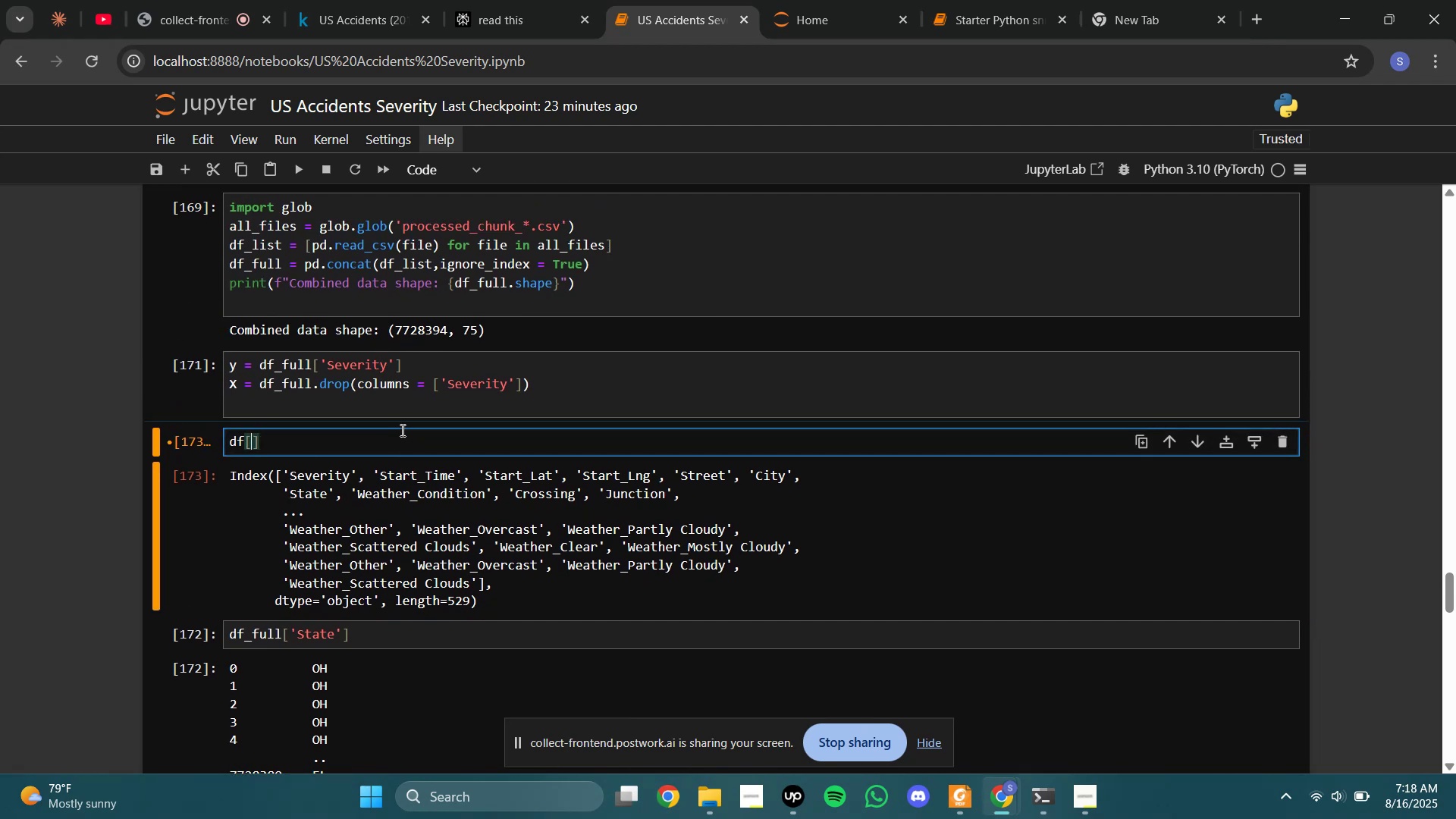 
key(Quote)
 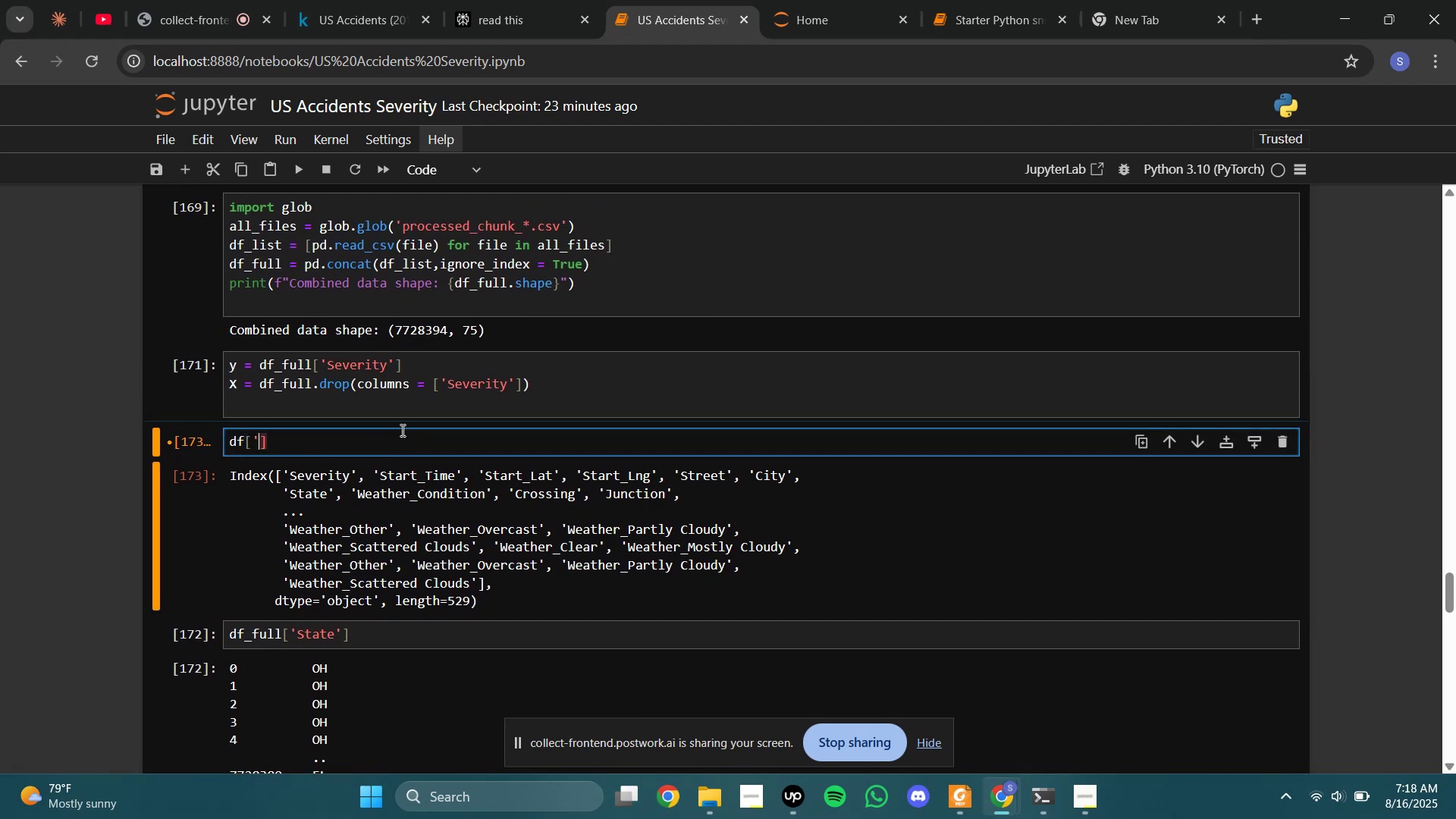 
key(Quote)
 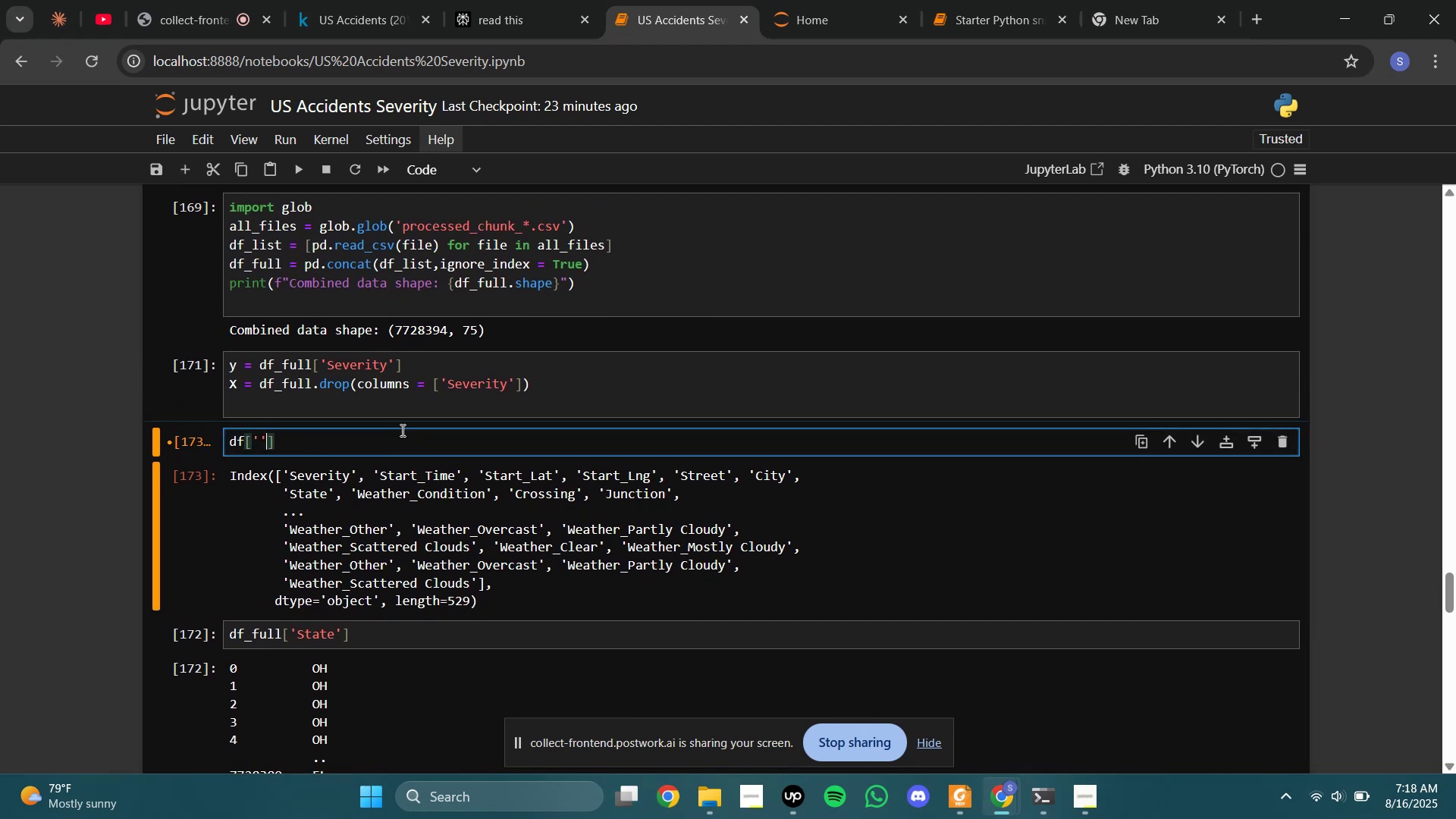 
key(ArrowLeft)
 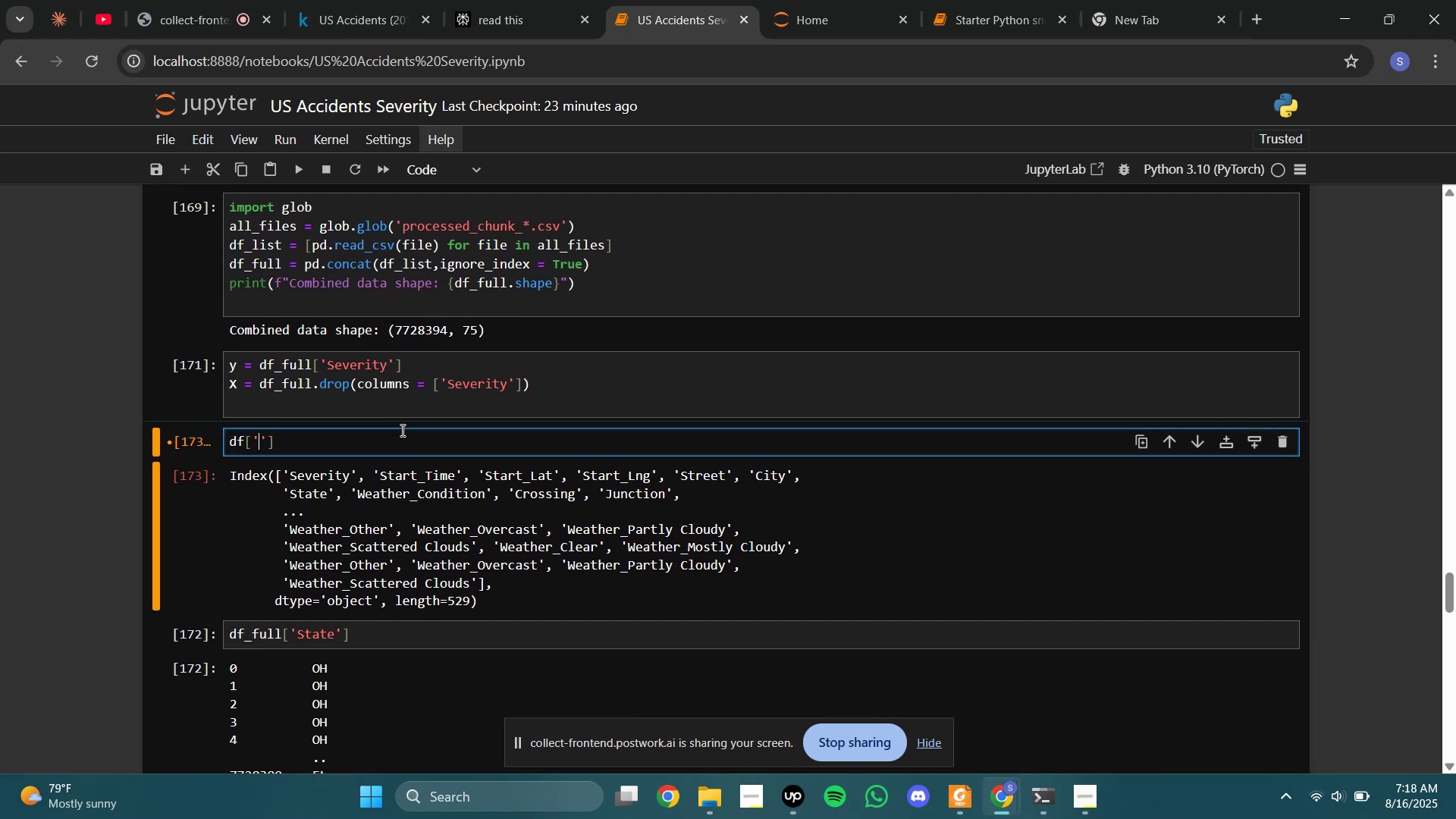 
type(Weather_Condition)
 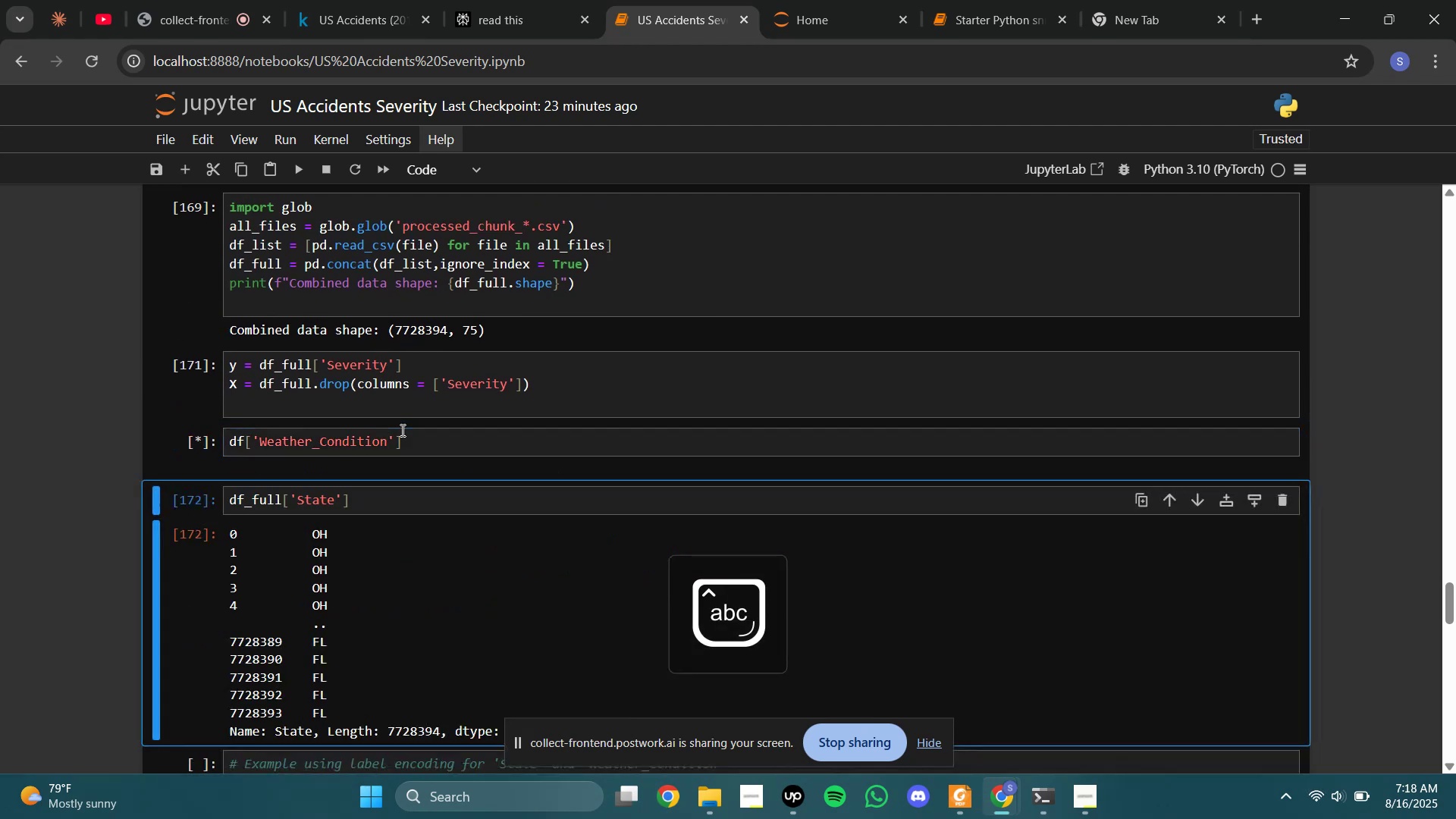 
key(Shift+Enter)
 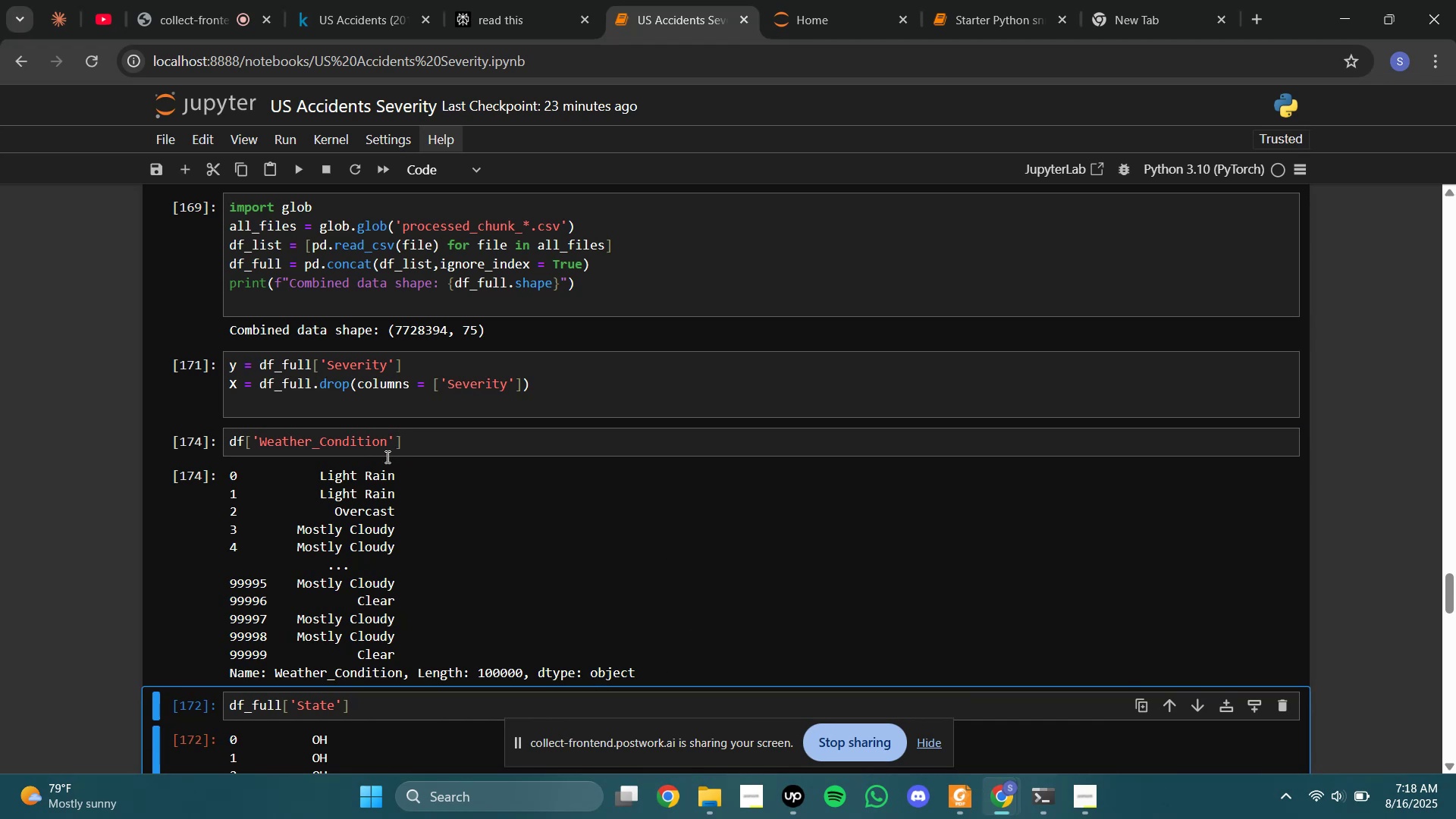 
wait(5.73)
 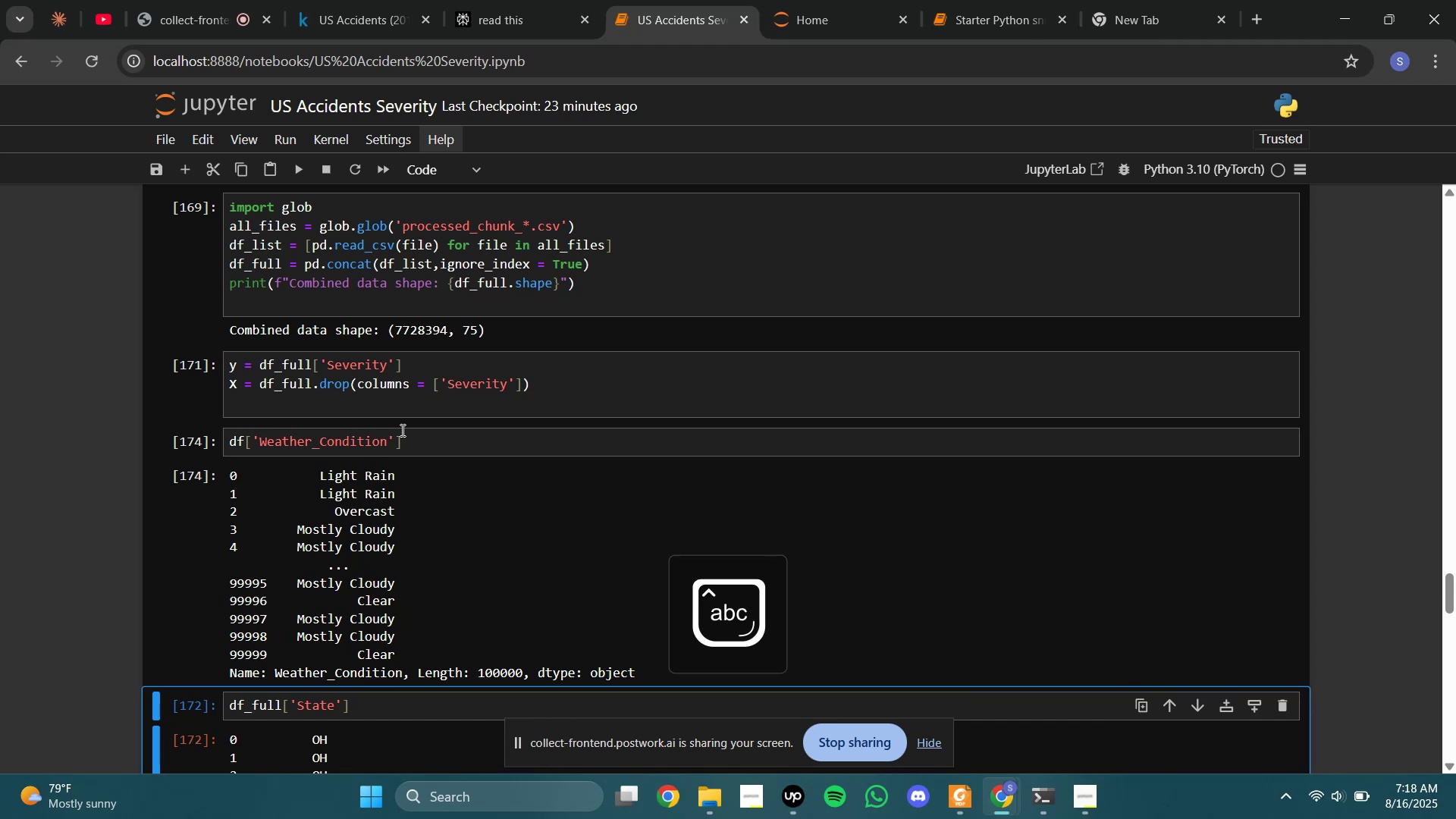 
left_click([412, 441])
 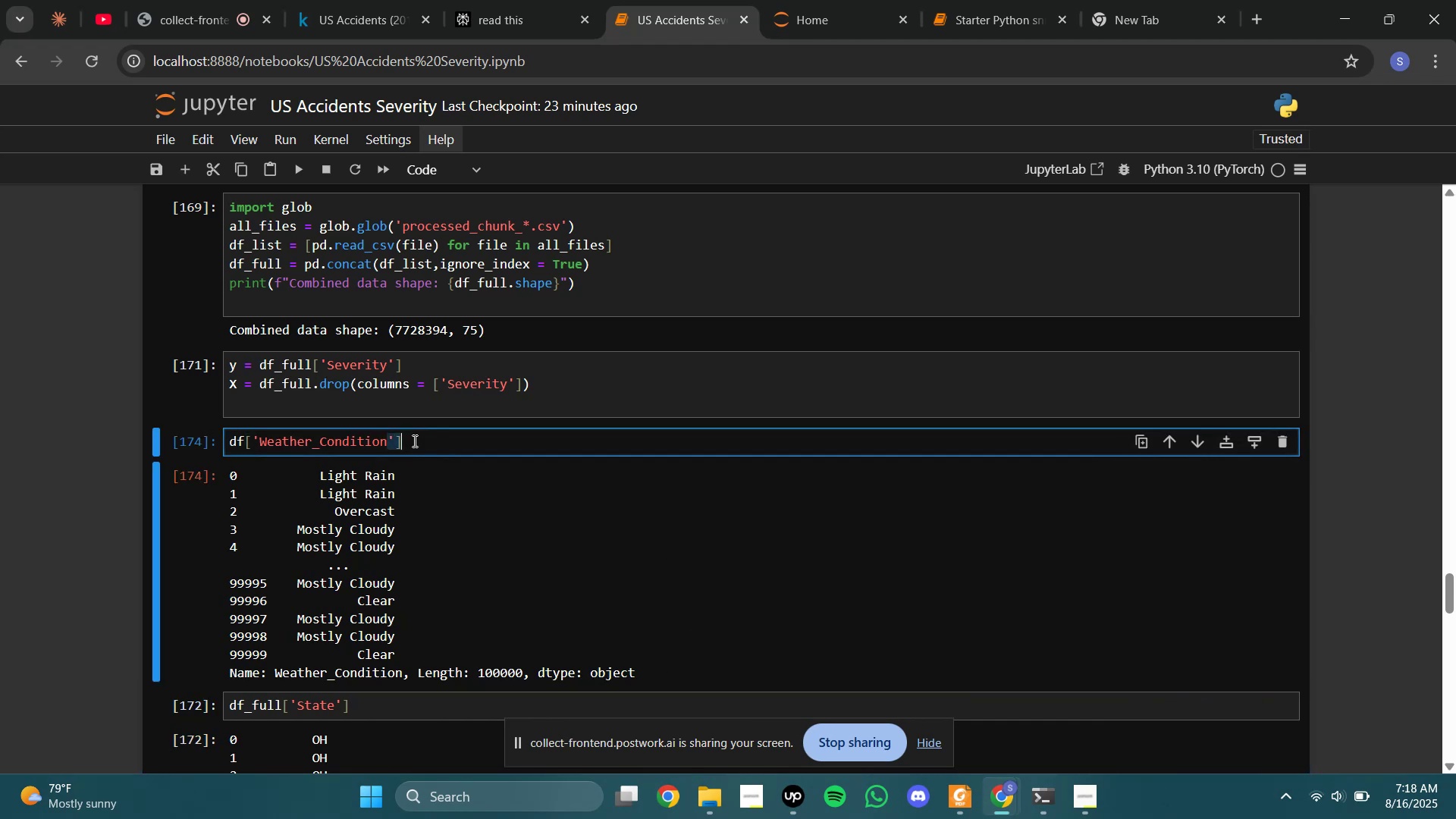 
triple_click([413, 441])
 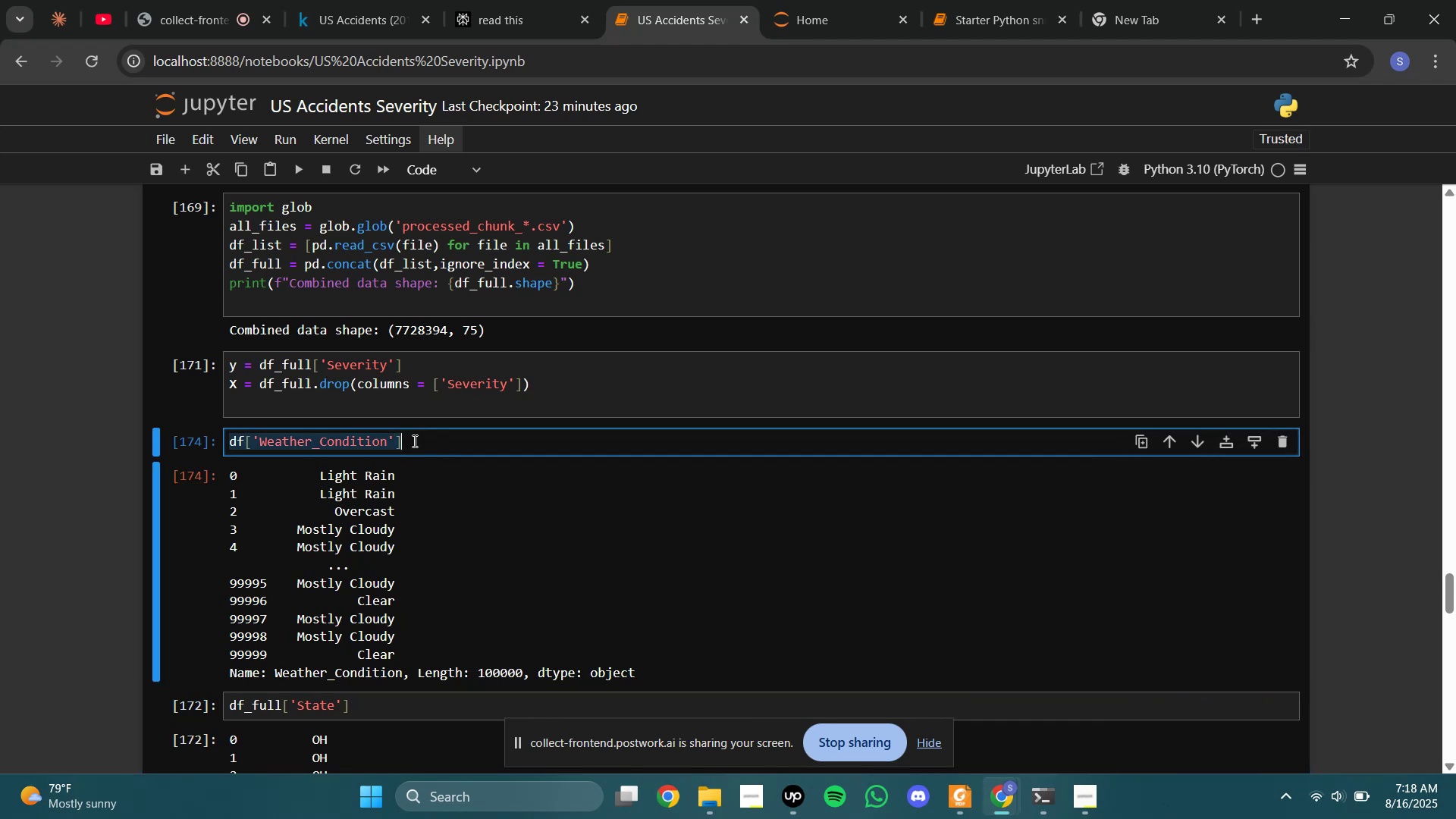 
key(Control+V)
 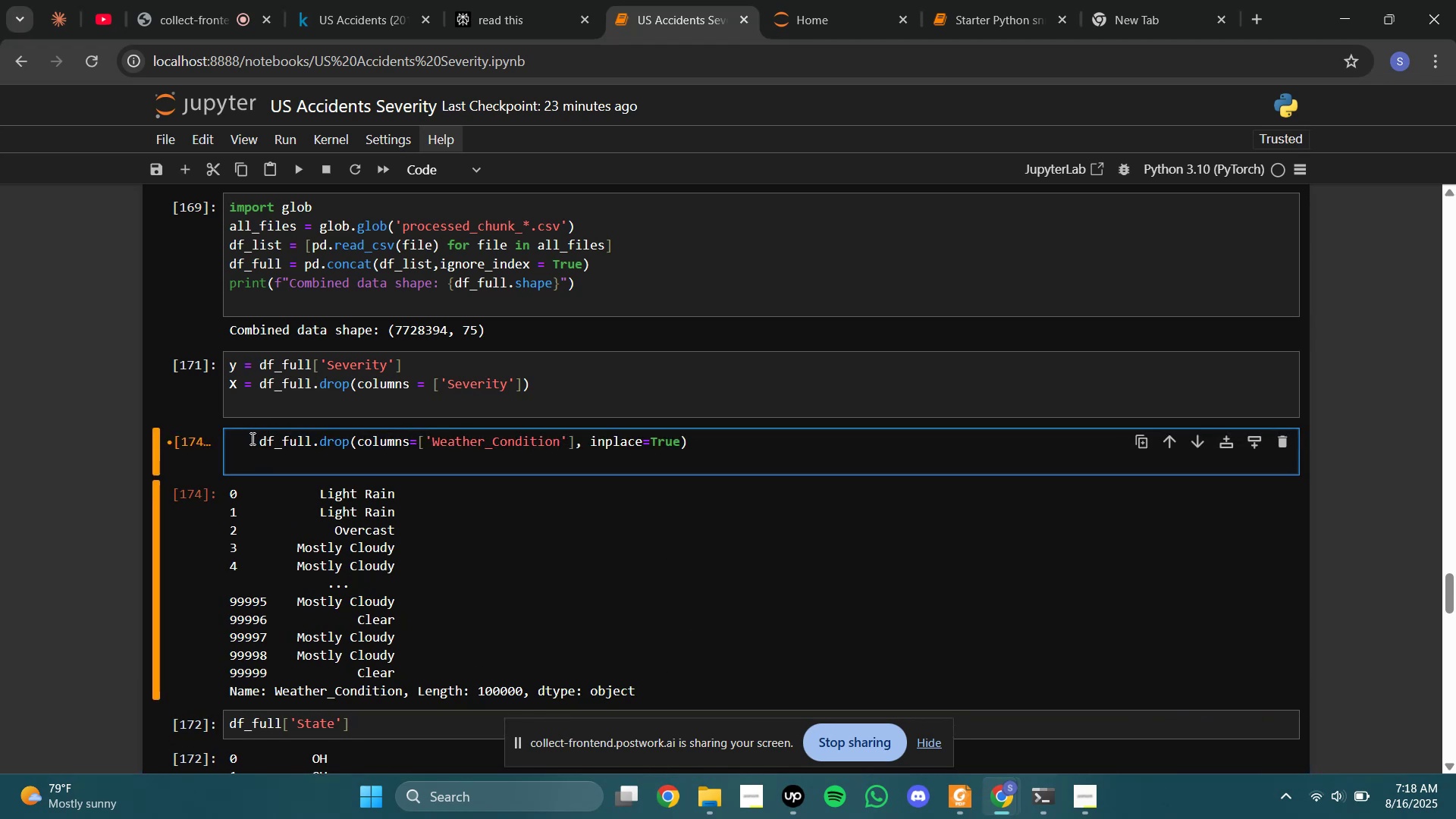 
left_click([262, 443])
 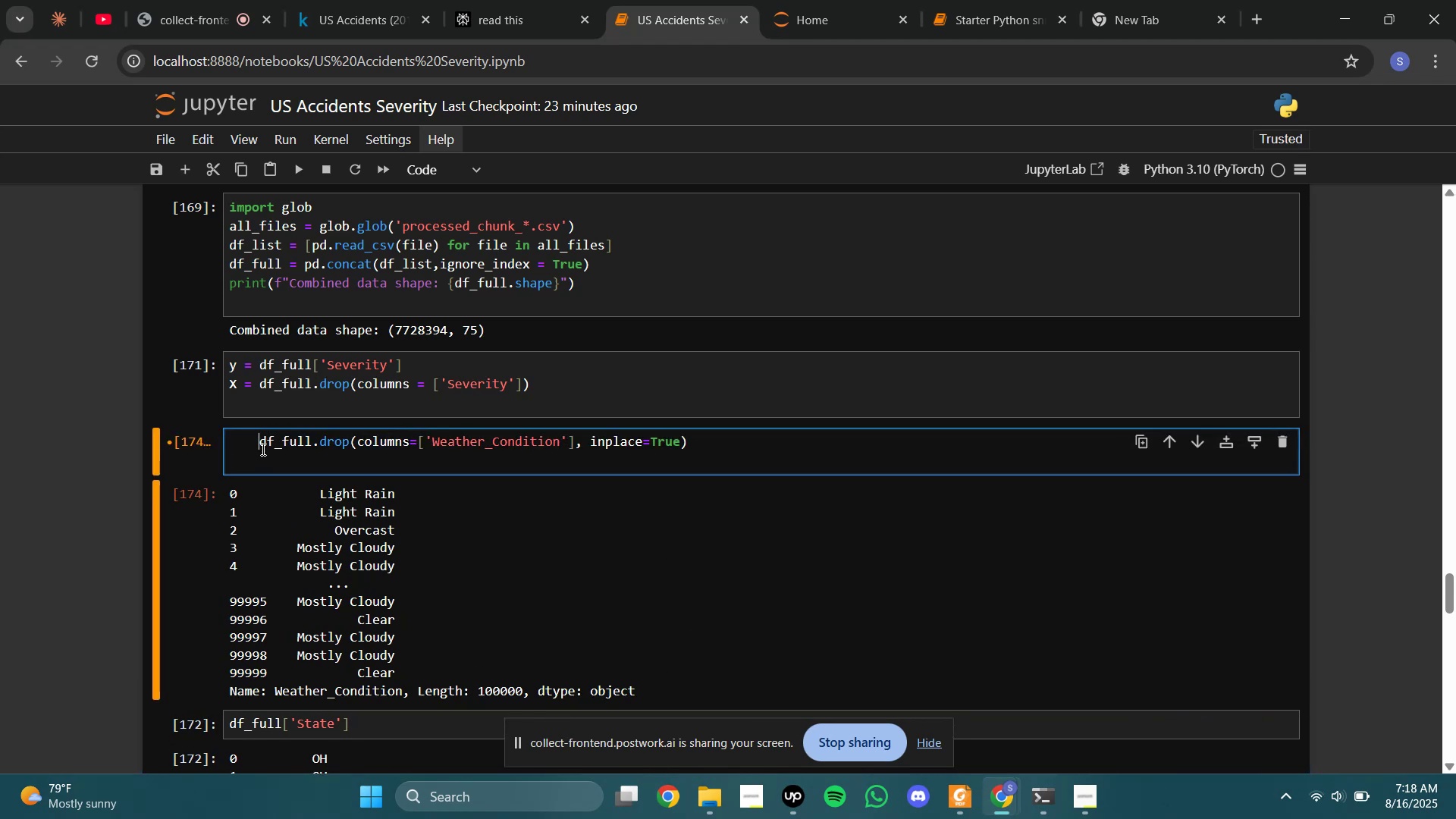 
key(Backspace)
 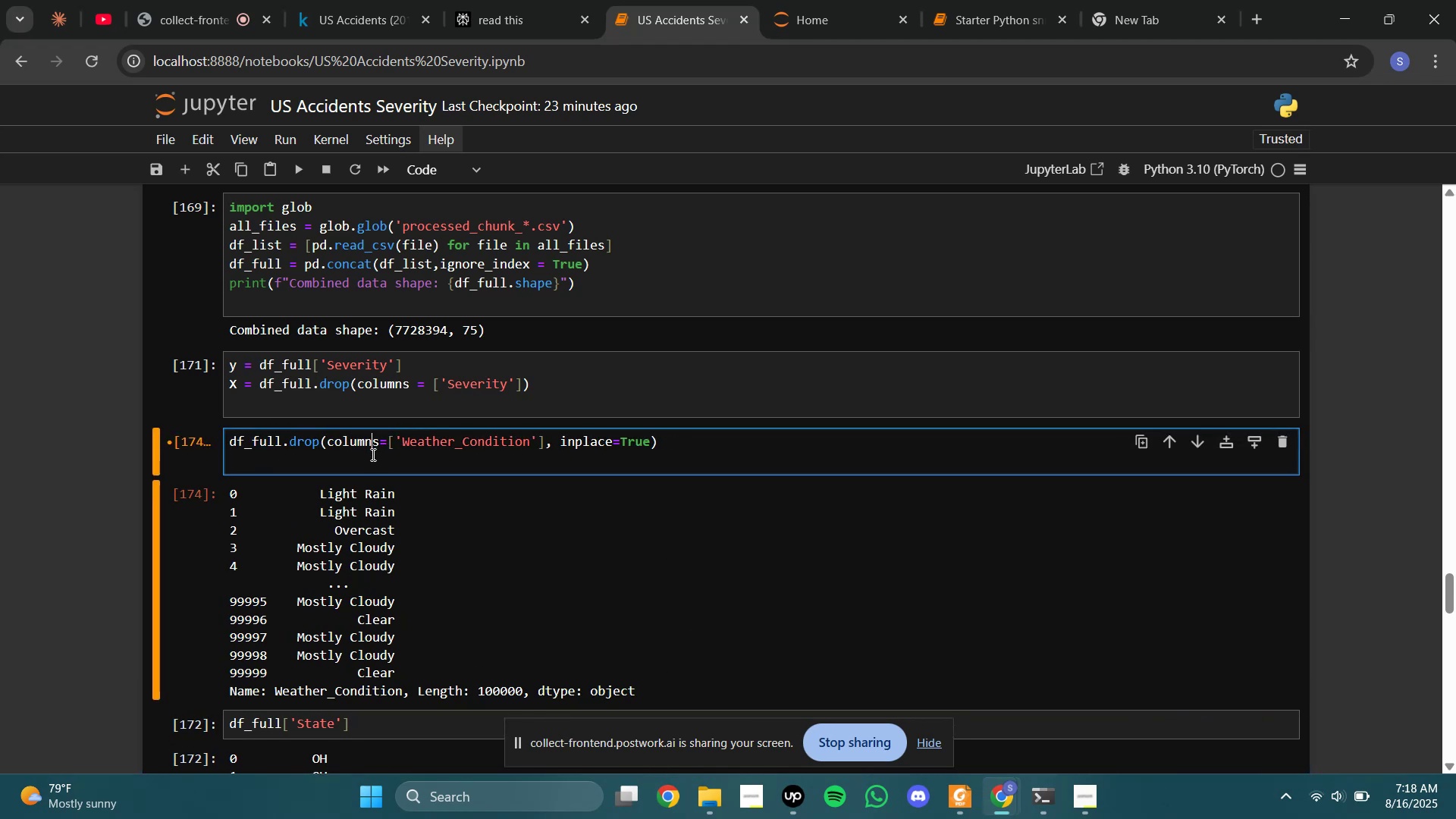 
double_click([372, 467])
 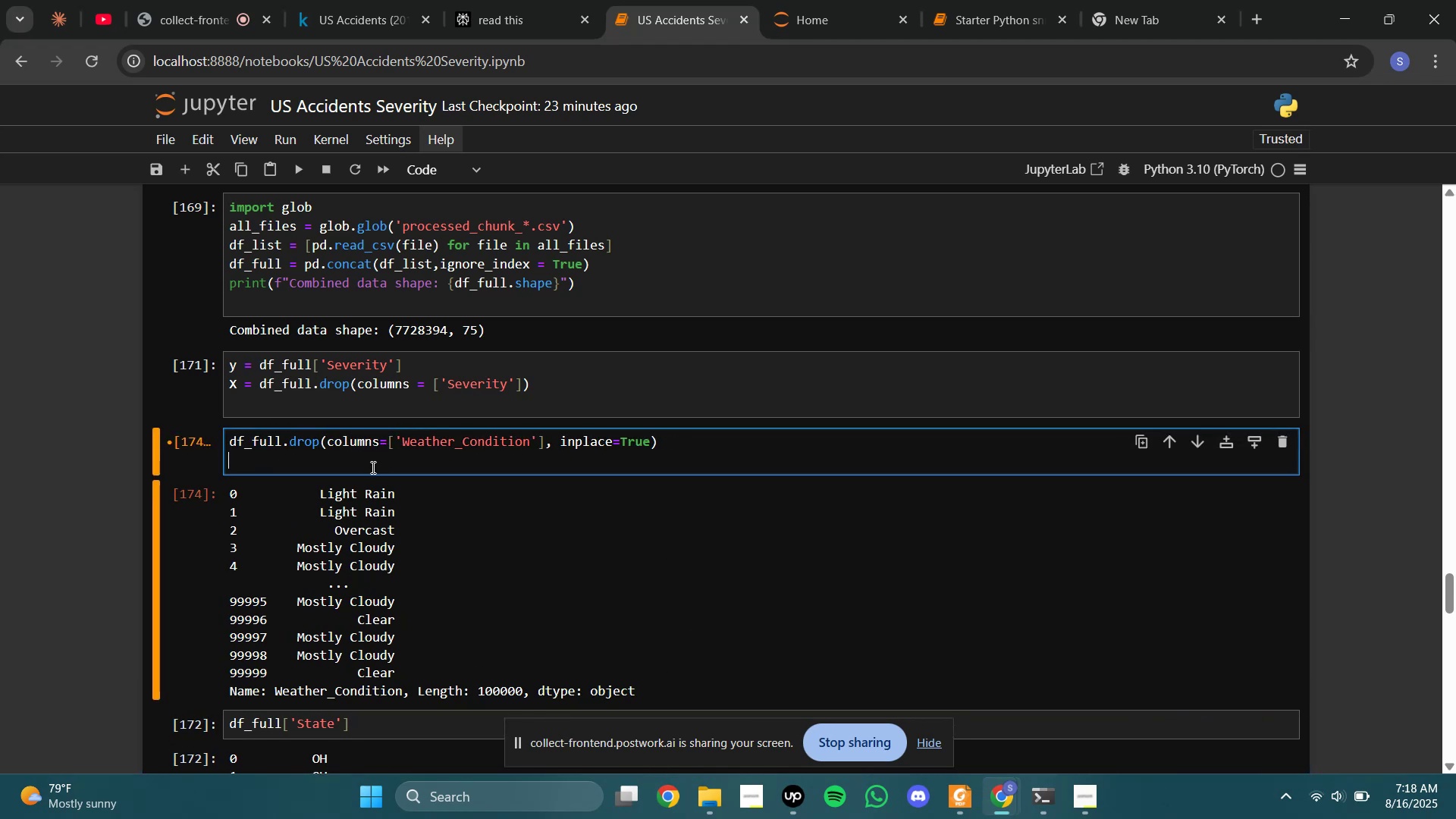 
key(Backspace)
 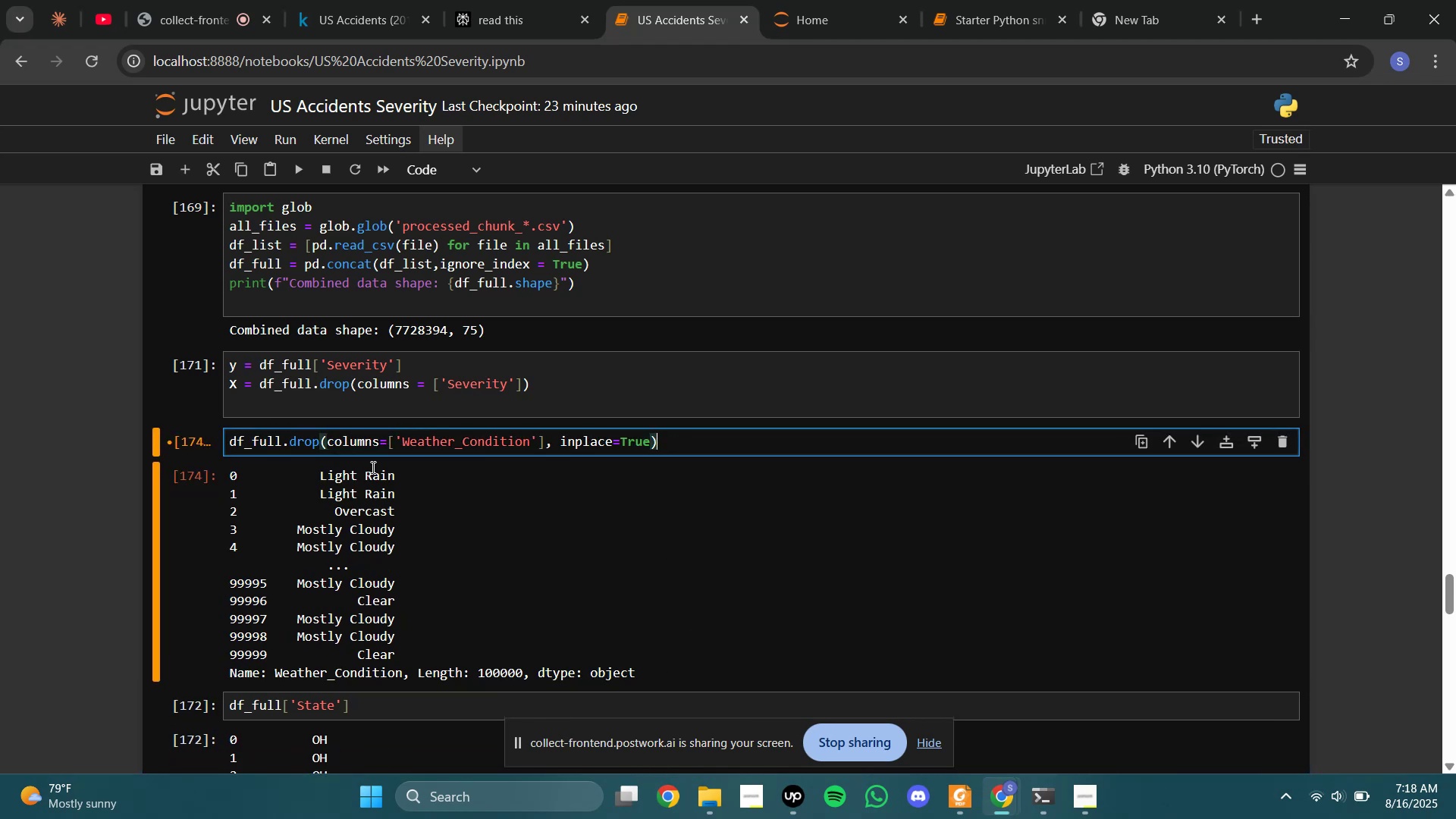 
key(Shift+Enter)
 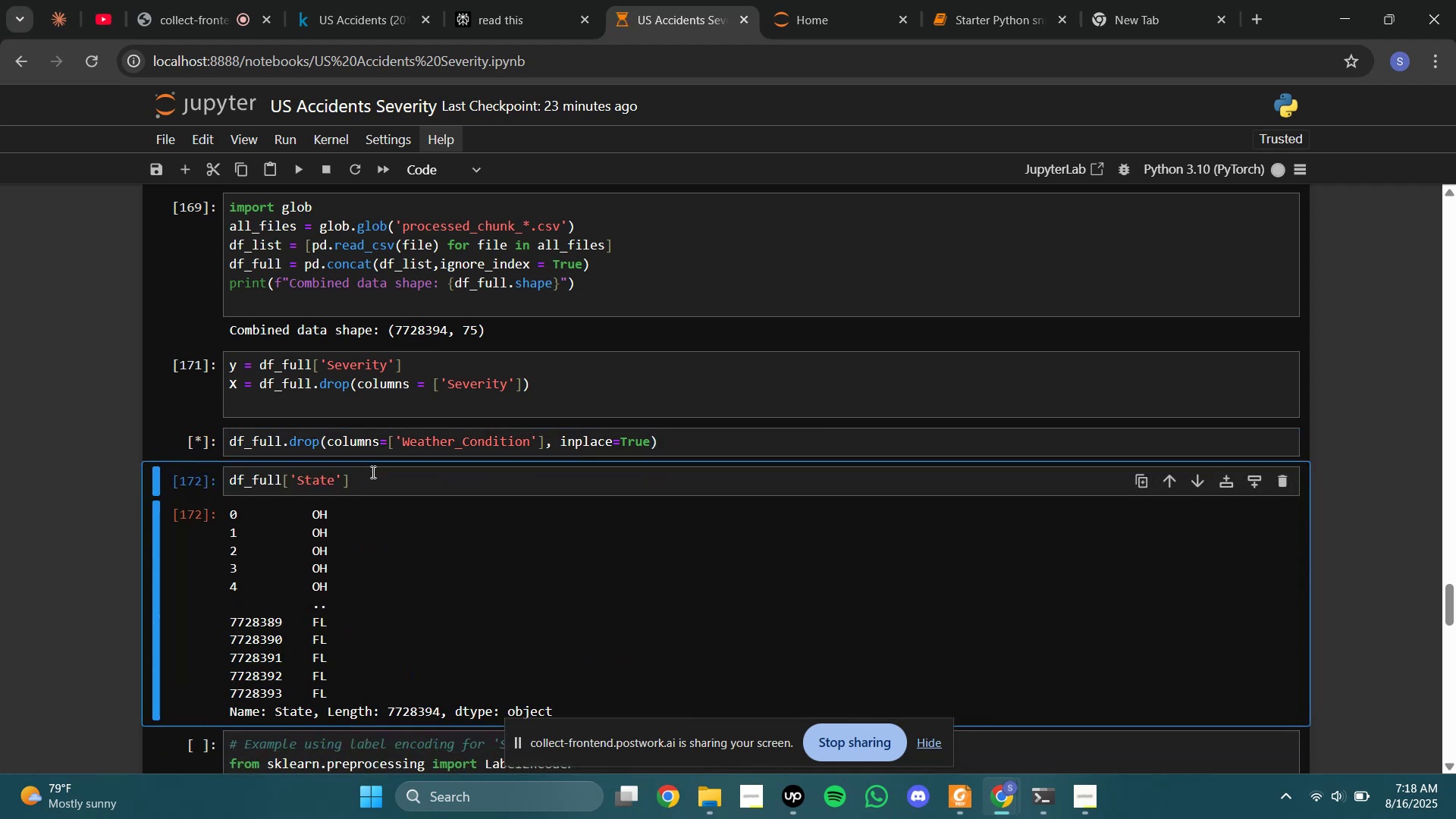 
left_click([372, 473])
 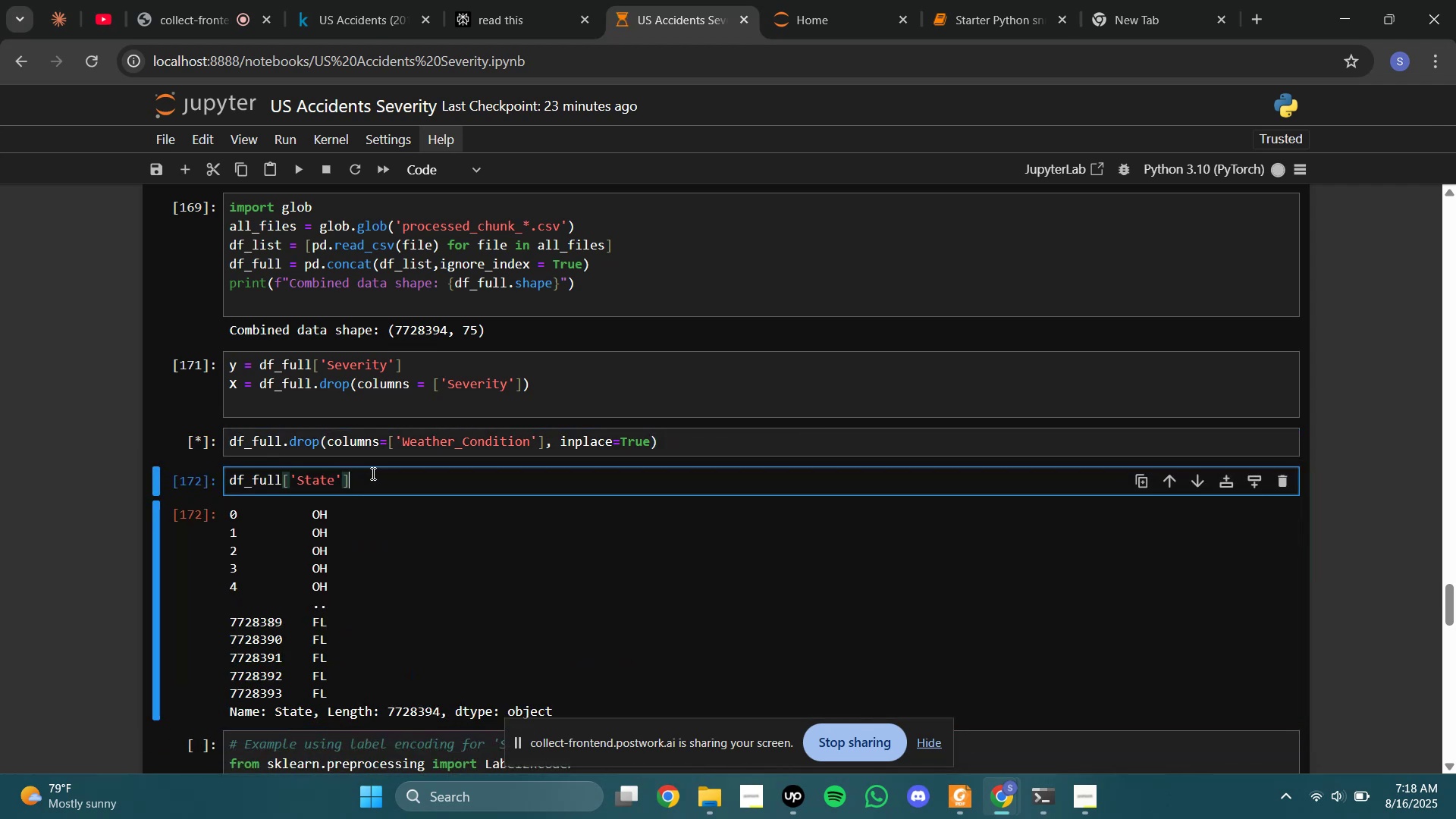 
key(Shift+Enter)
 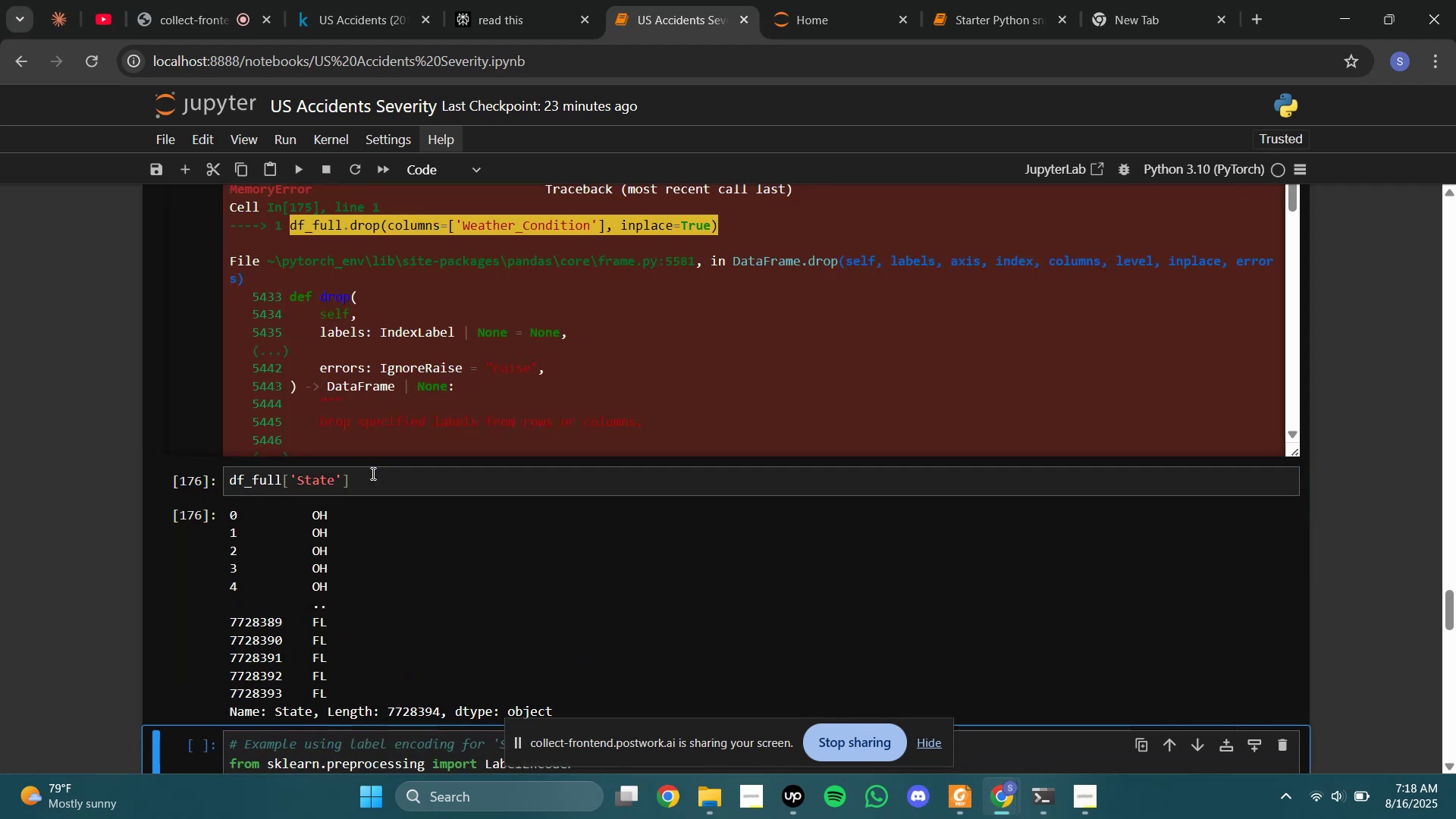 
scroll: coordinate [388, 469], scroll_direction: up, amount: 3.0
 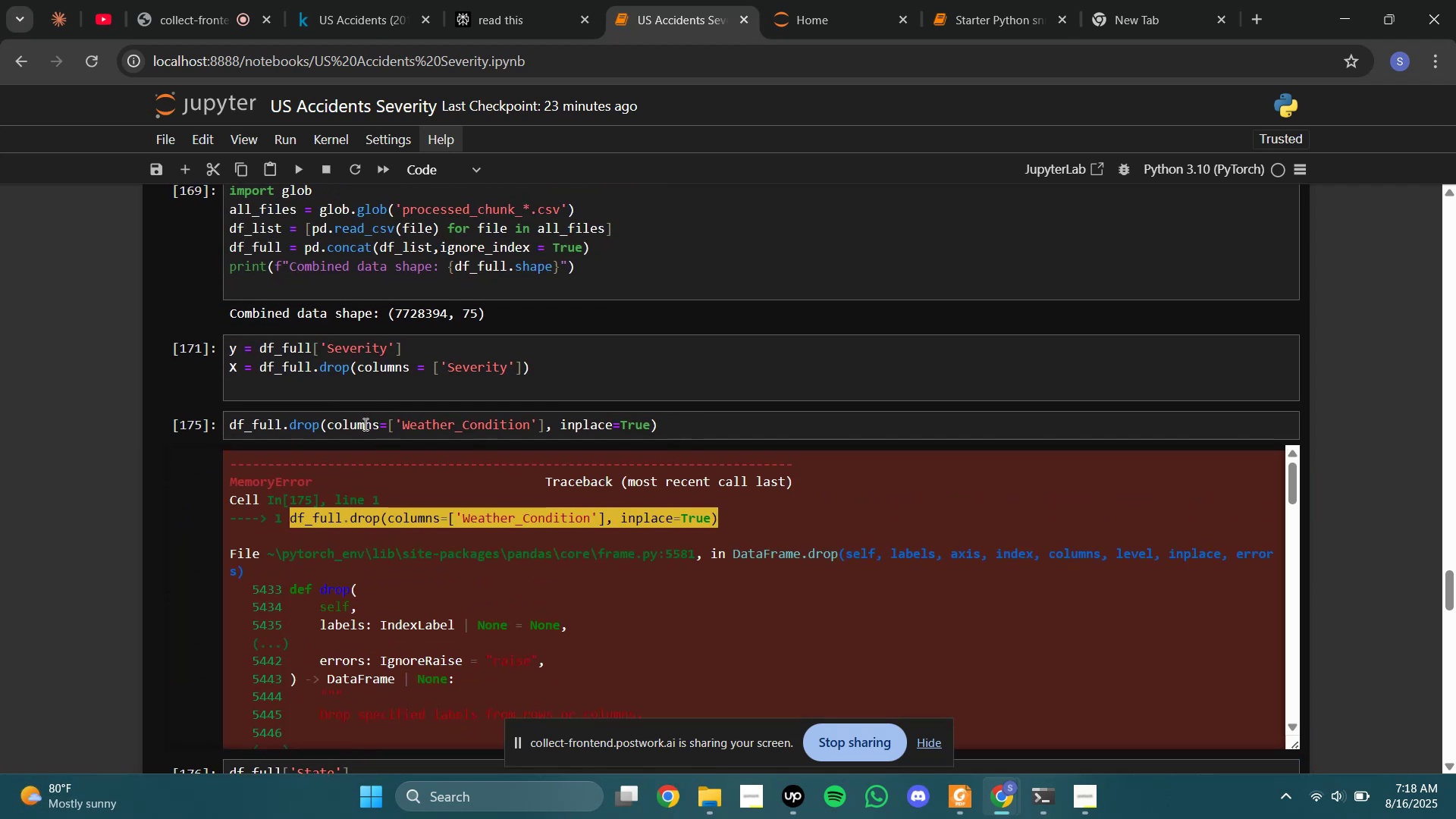 
scroll: coordinate [367, 460], scroll_direction: down, amount: 22.0
 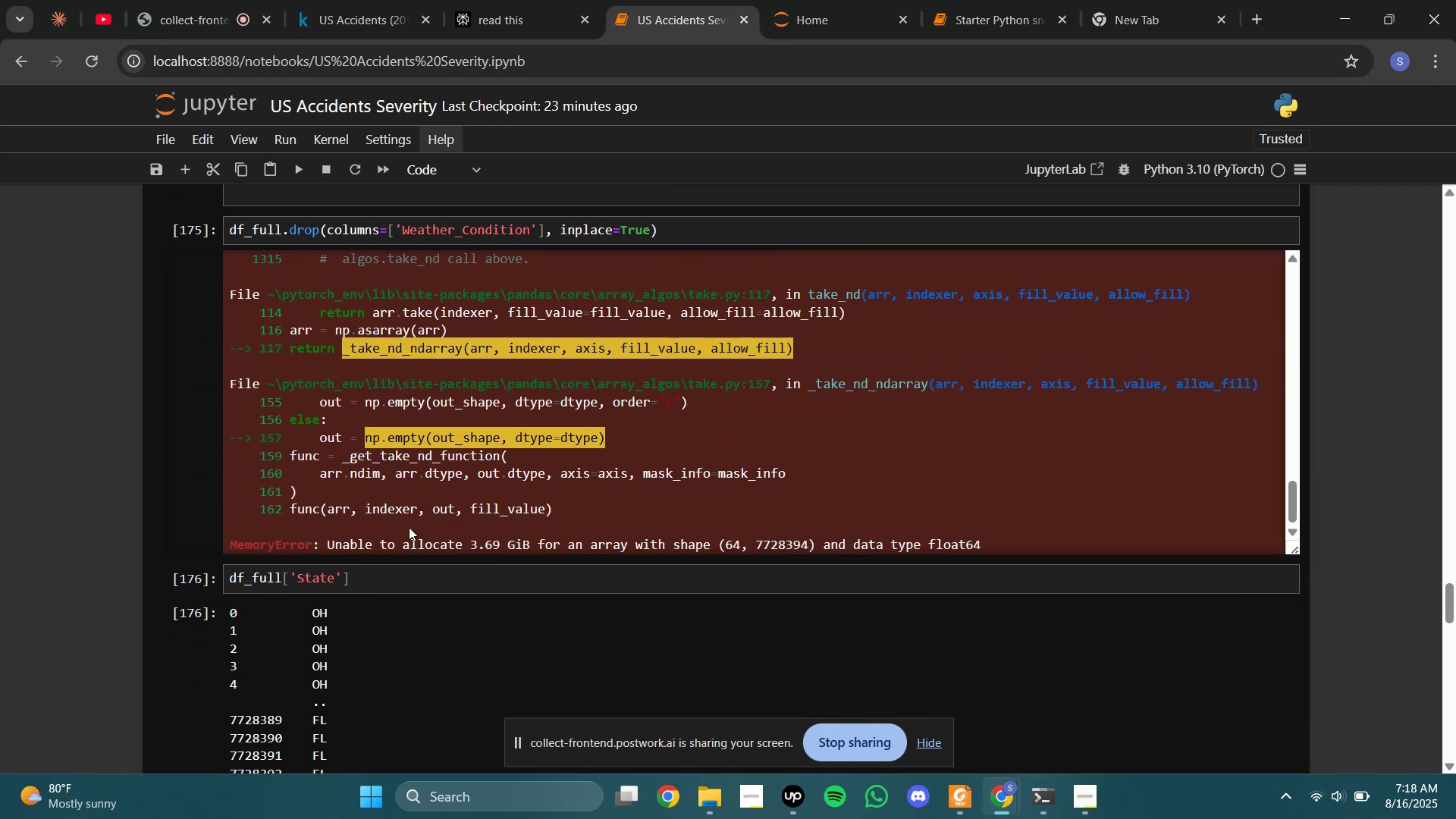 
left_click_drag(start_coordinate=[414, 537], to_coordinate=[713, 537])
 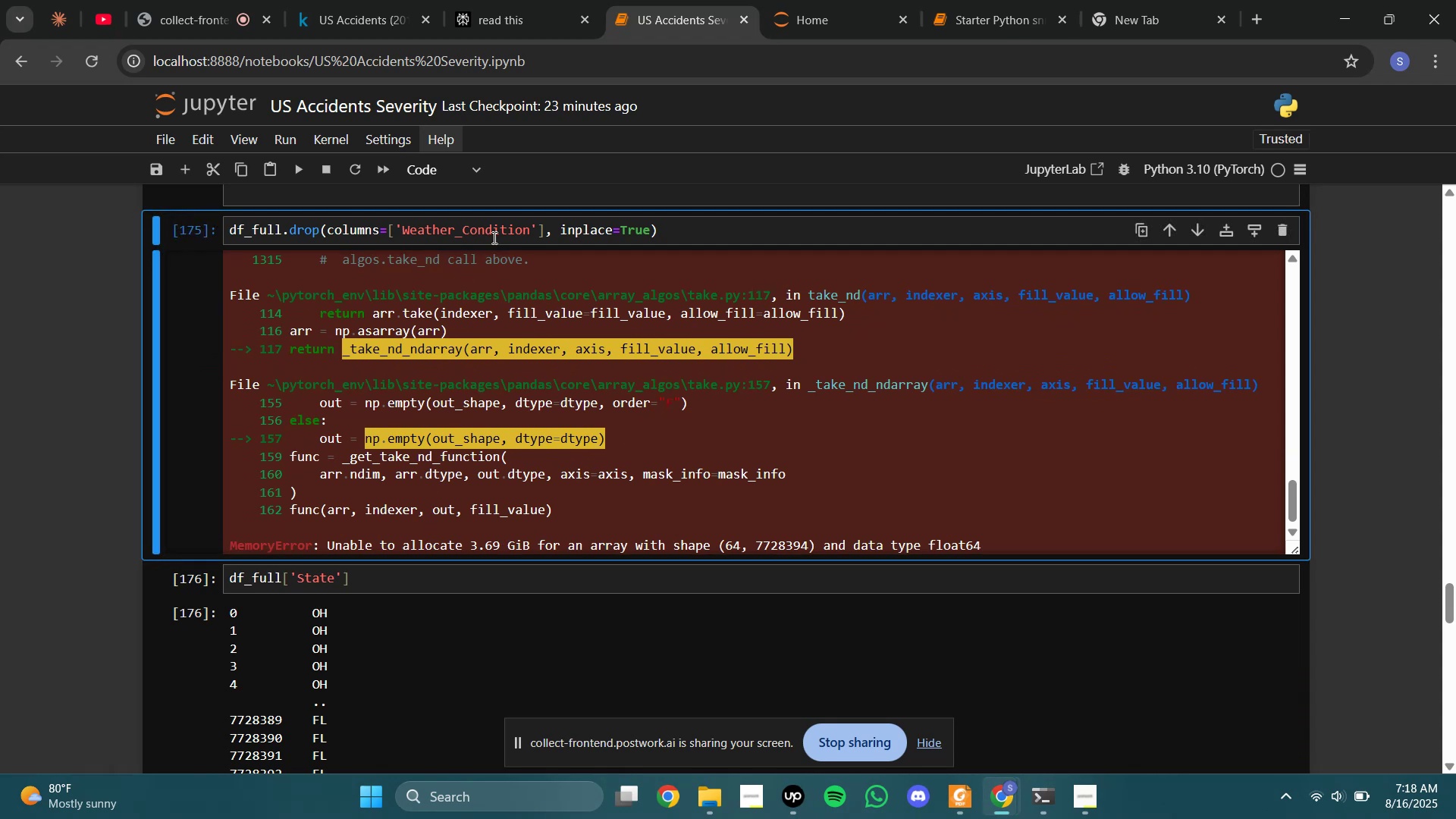 
double_click([498, 227])
 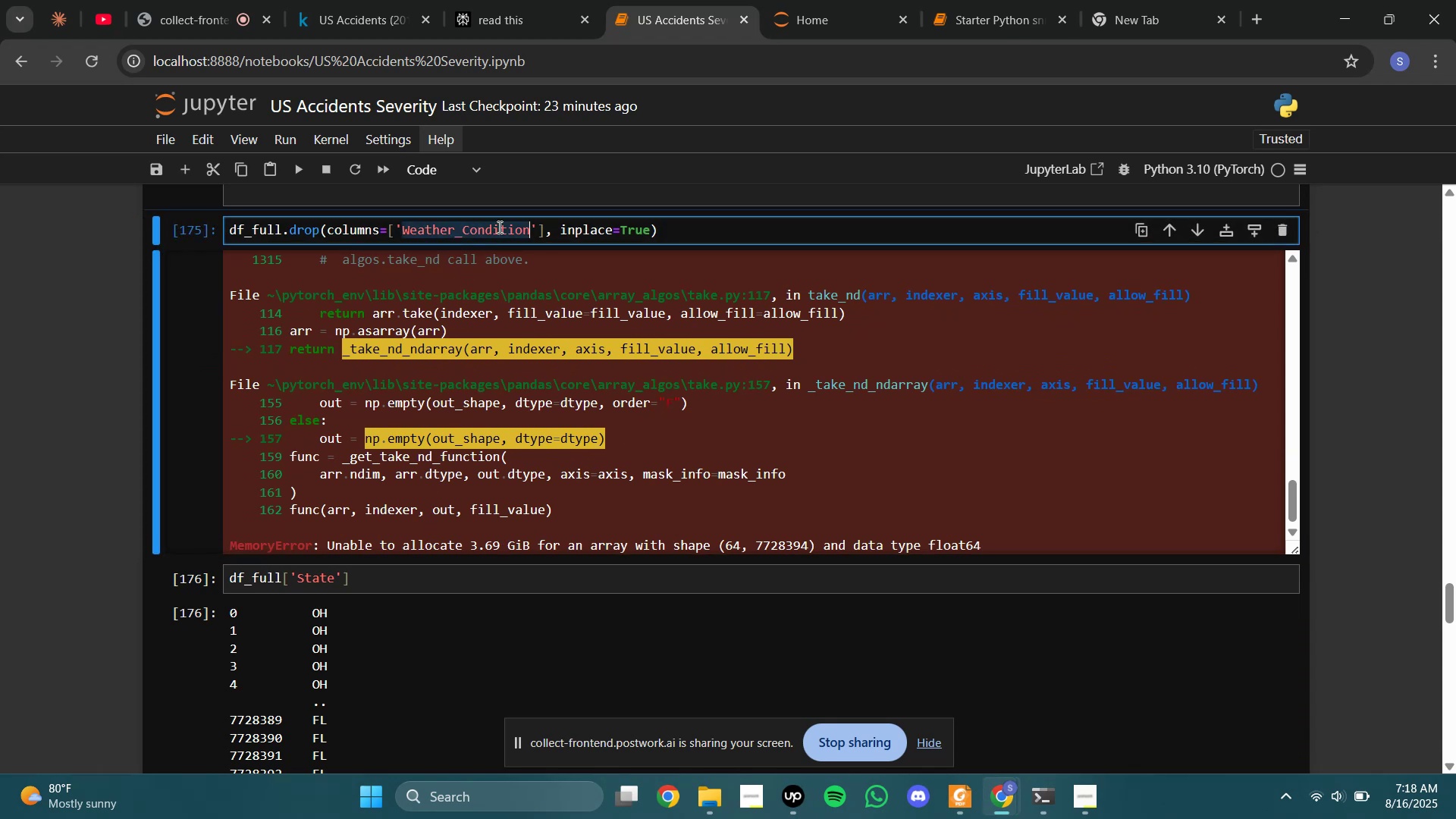 
triple_click([498, 227])
 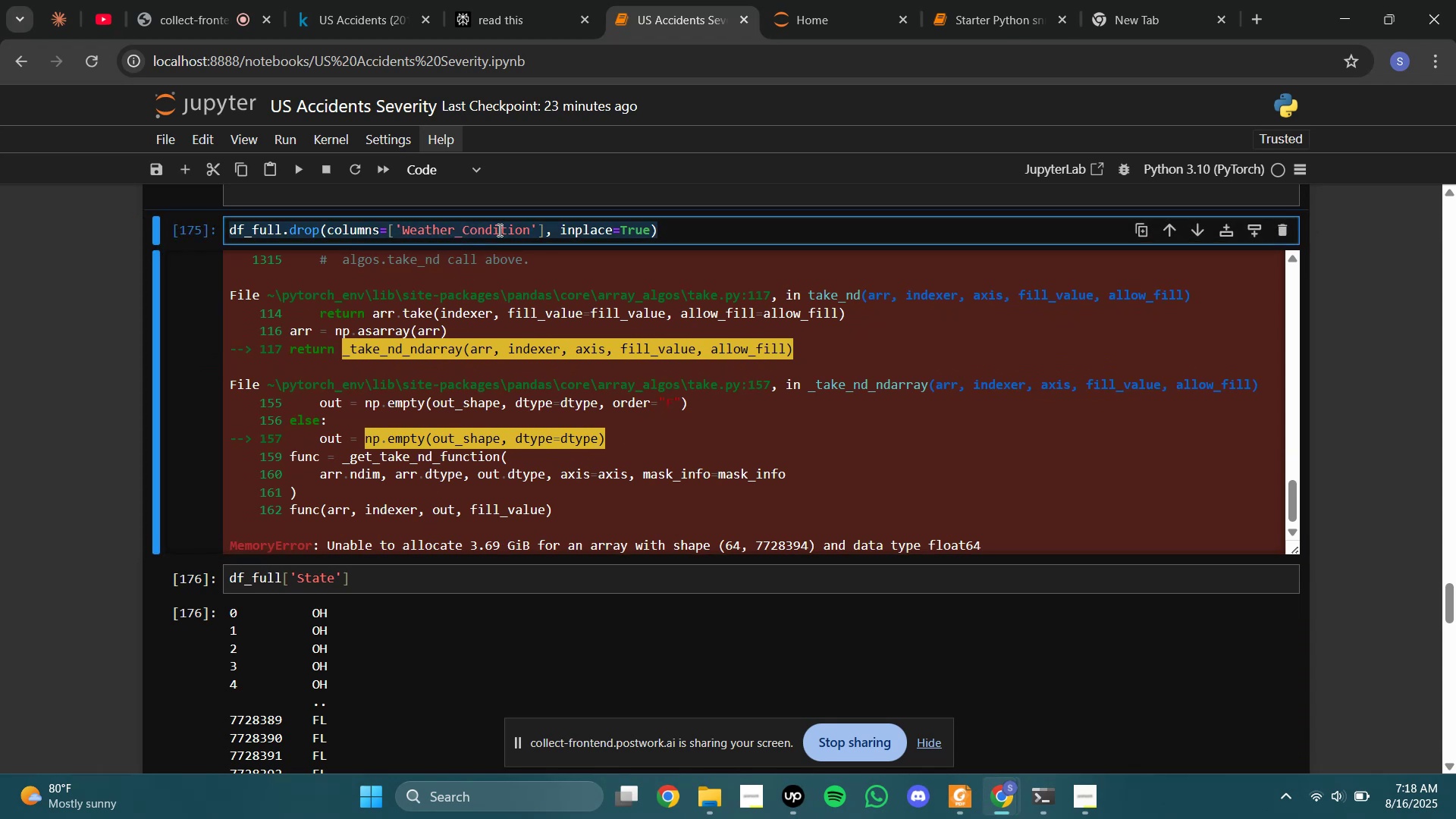 
key(Backspace)
 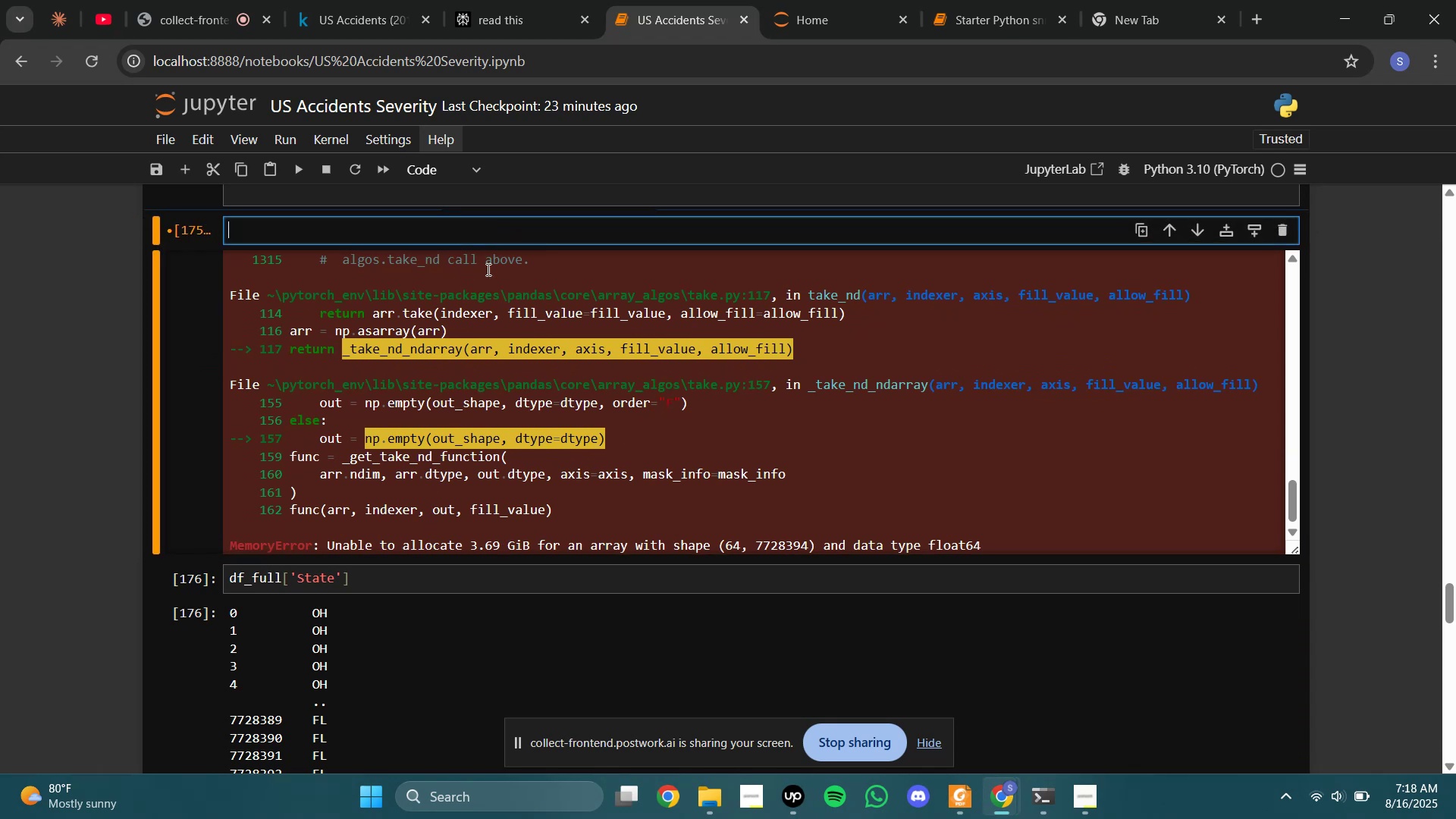 
scroll: coordinate [130, 295], scroll_direction: up, amount: 4.0
 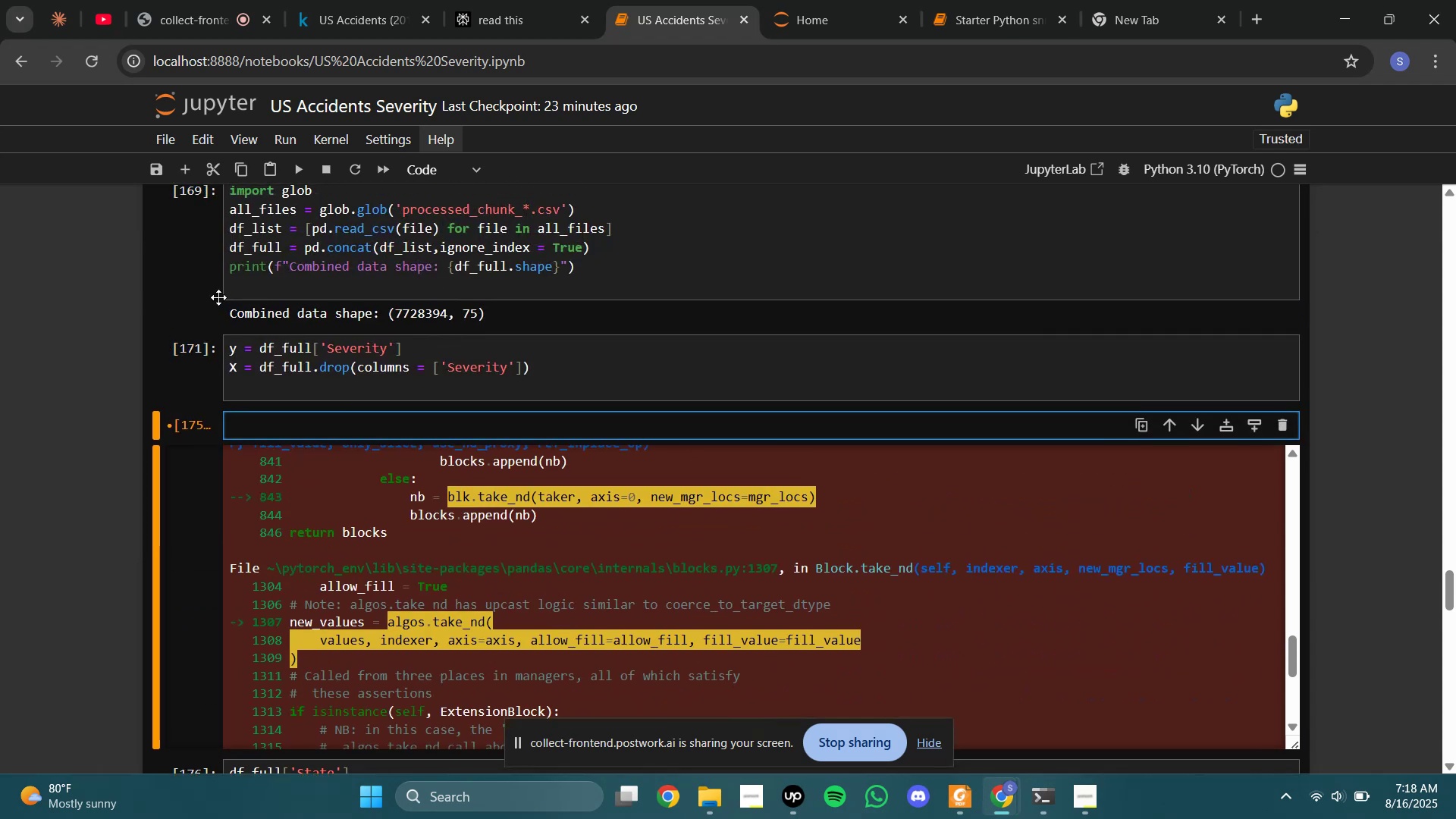 
left_click_drag(start_coordinate=[341, 344], to_coordinate=[381, 374])
 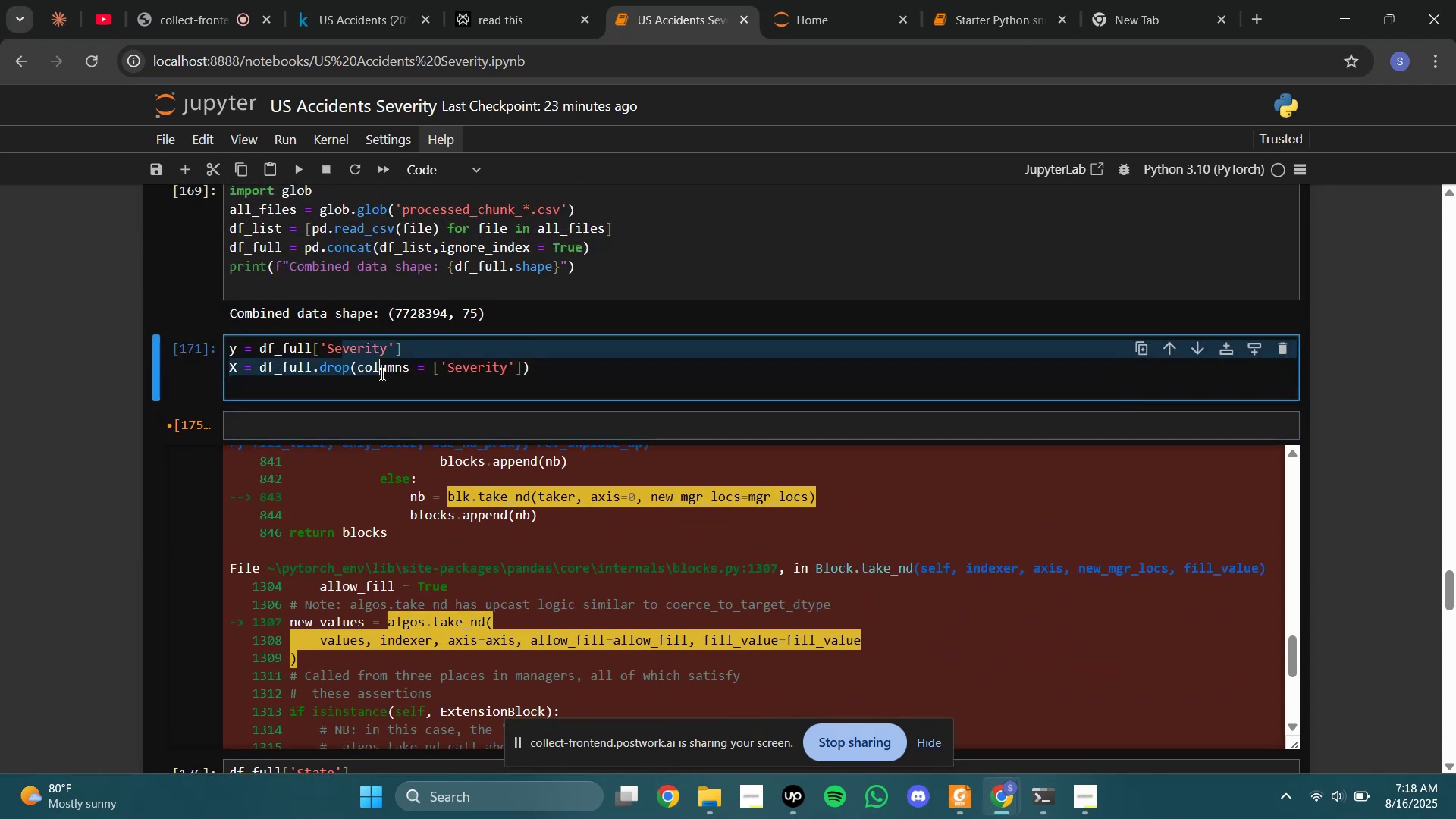 
double_click([381, 374])
 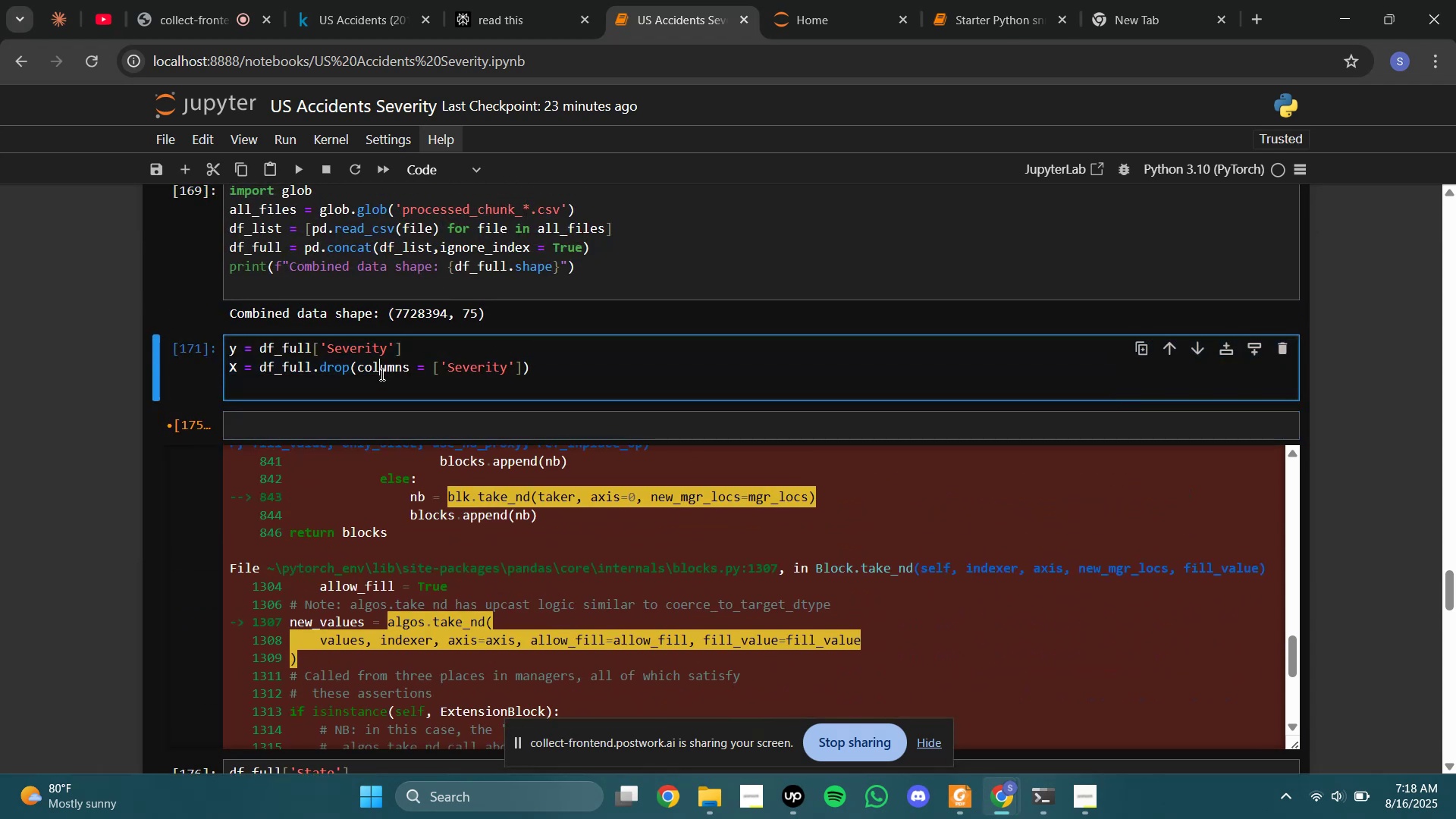 
left_click([381, 374])
 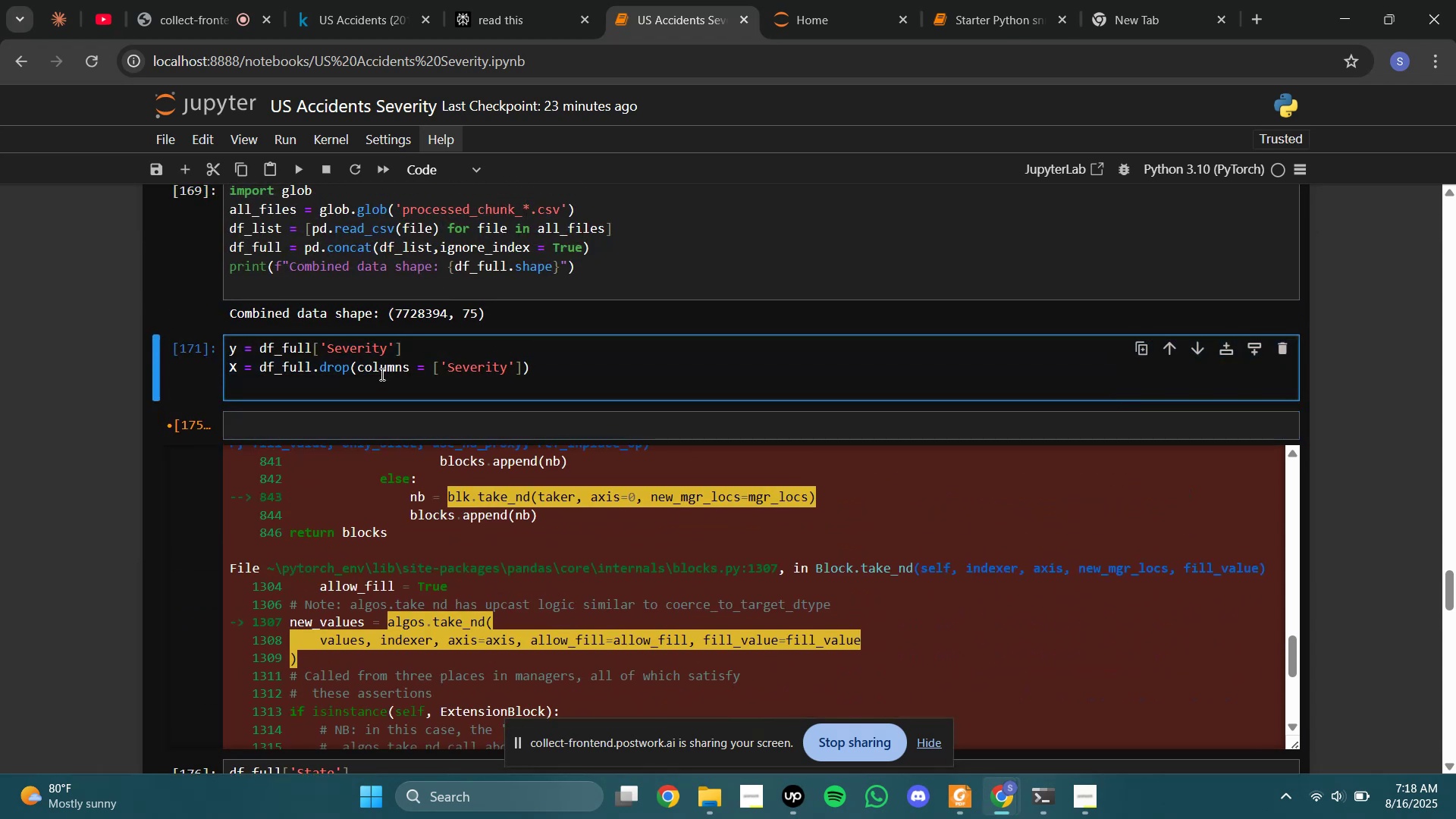 
key(Shift+Enter)
 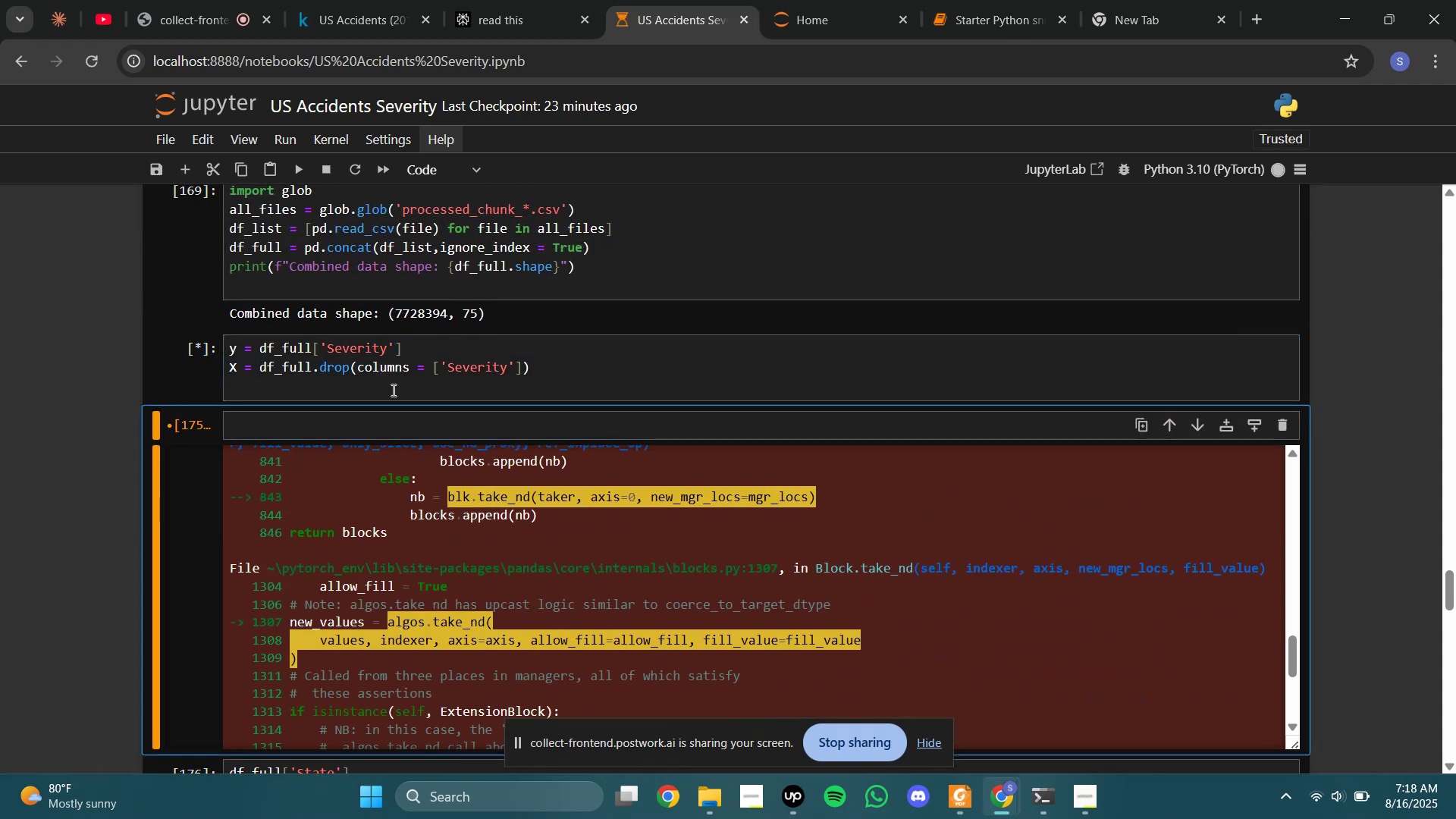 
key(Shift+Enter)
 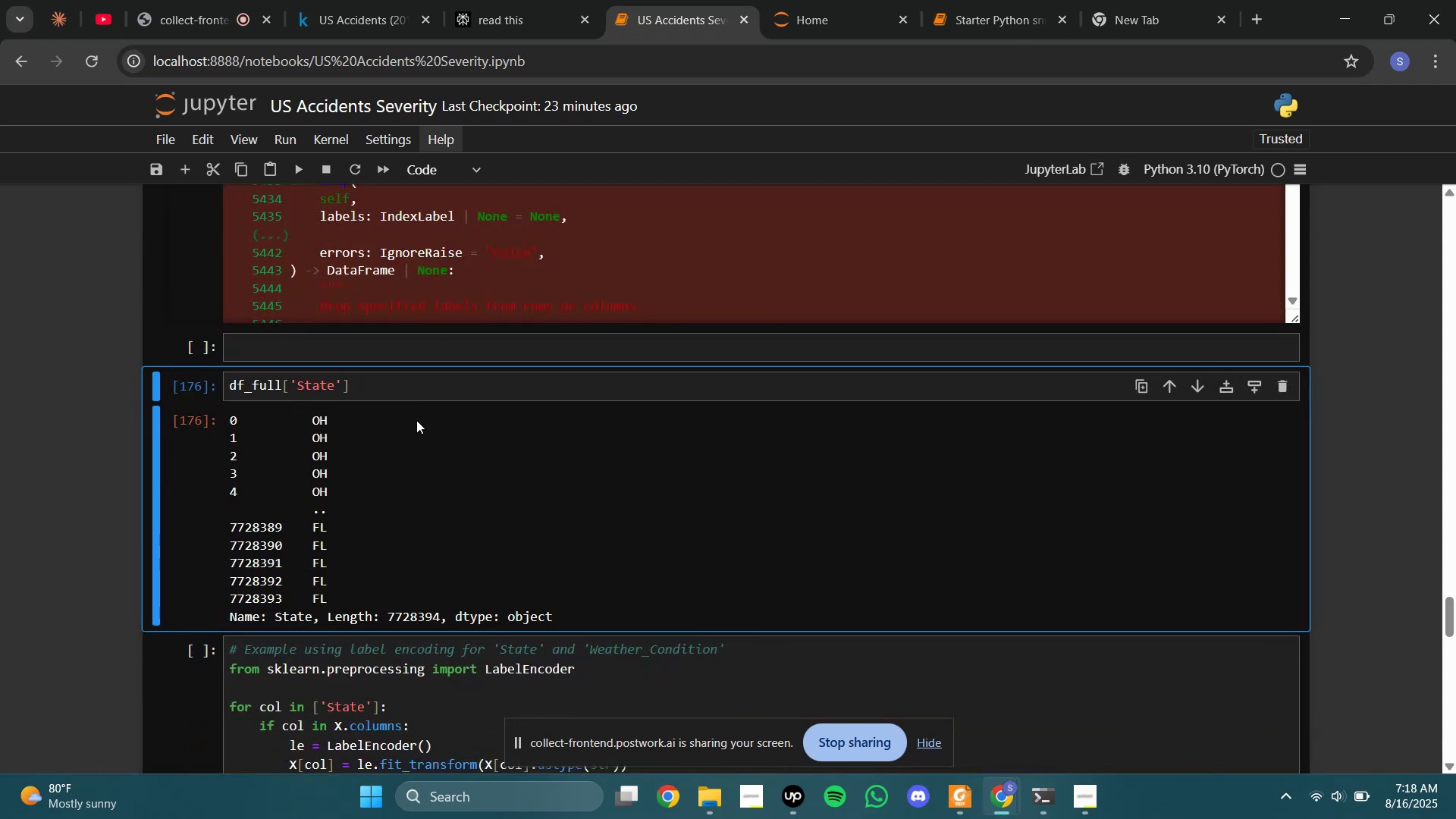 
scroll: coordinate [422, 420], scroll_direction: up, amount: 4.0
 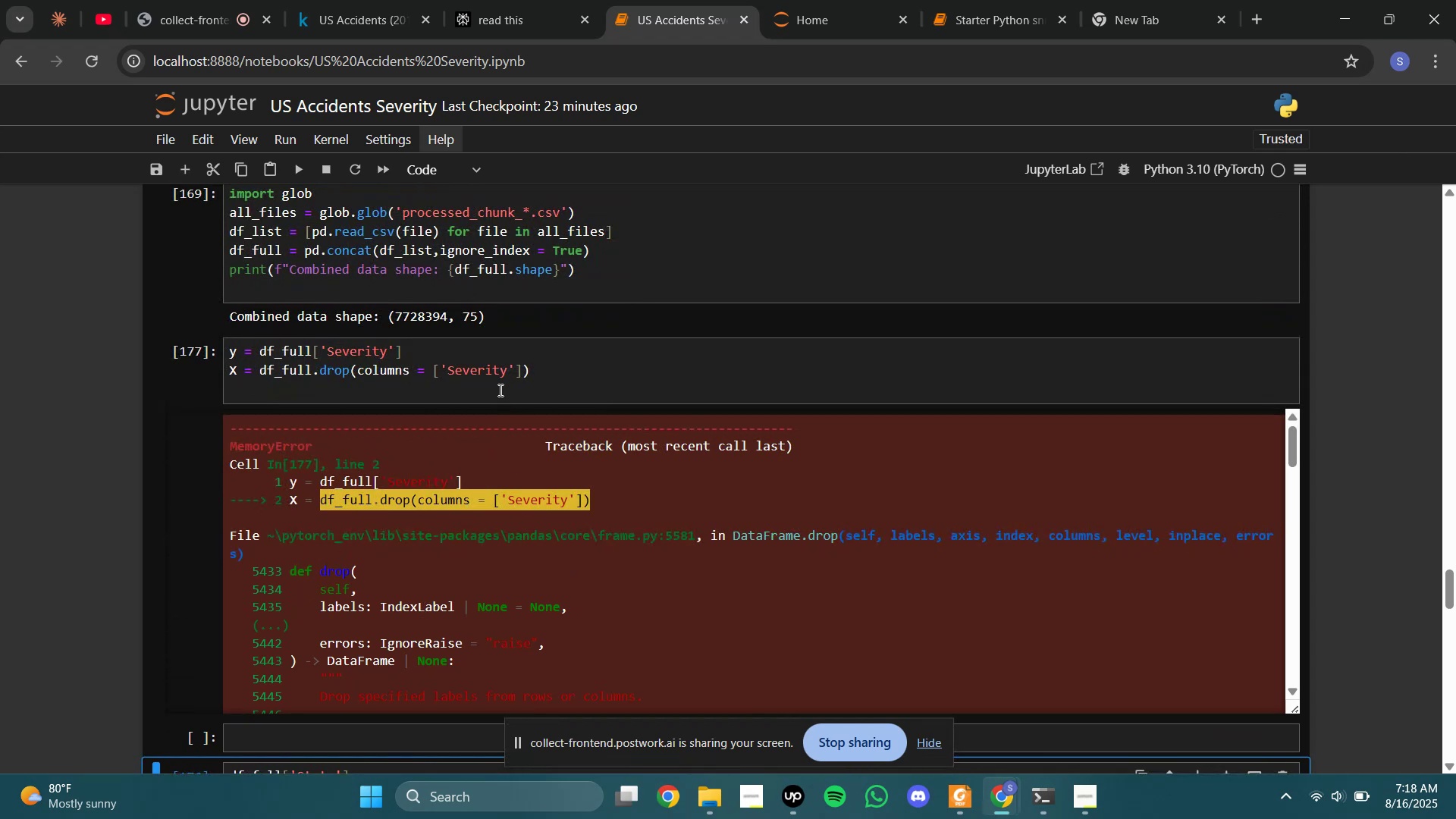 
wait(5.55)
 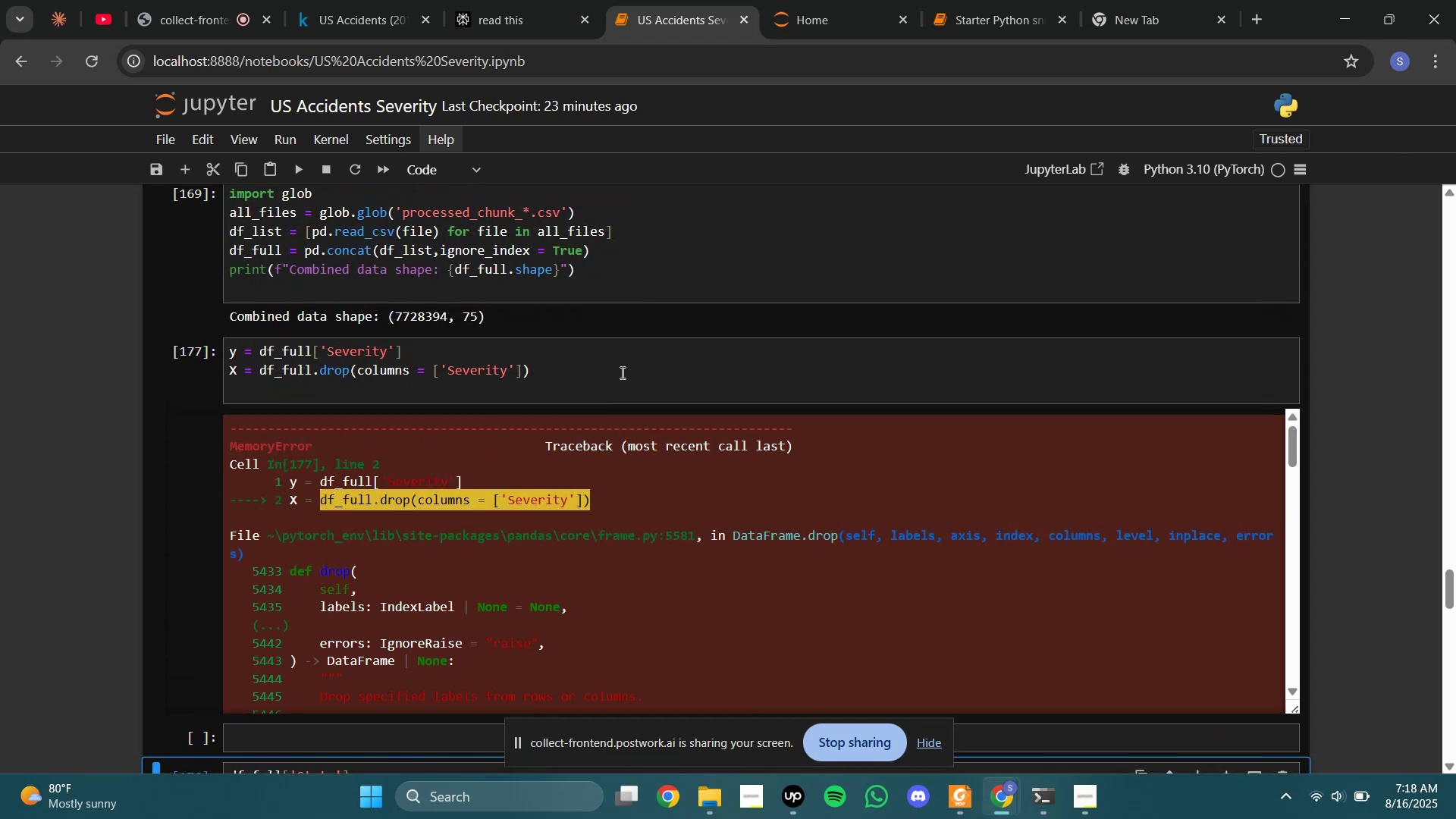 
left_click([499, 386])
 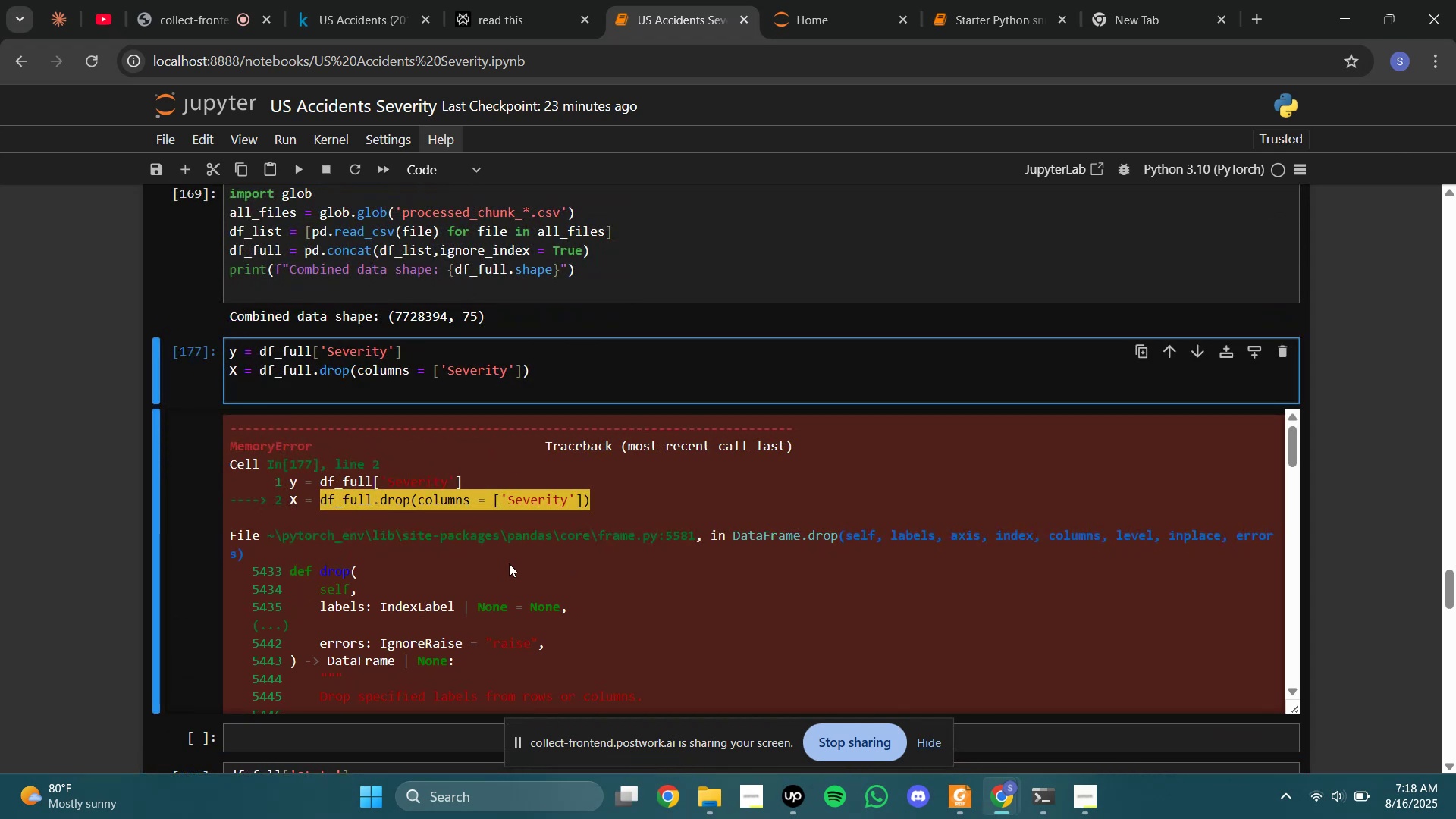 
scroll: coordinate [510, 553], scroll_direction: down, amount: 22.0
 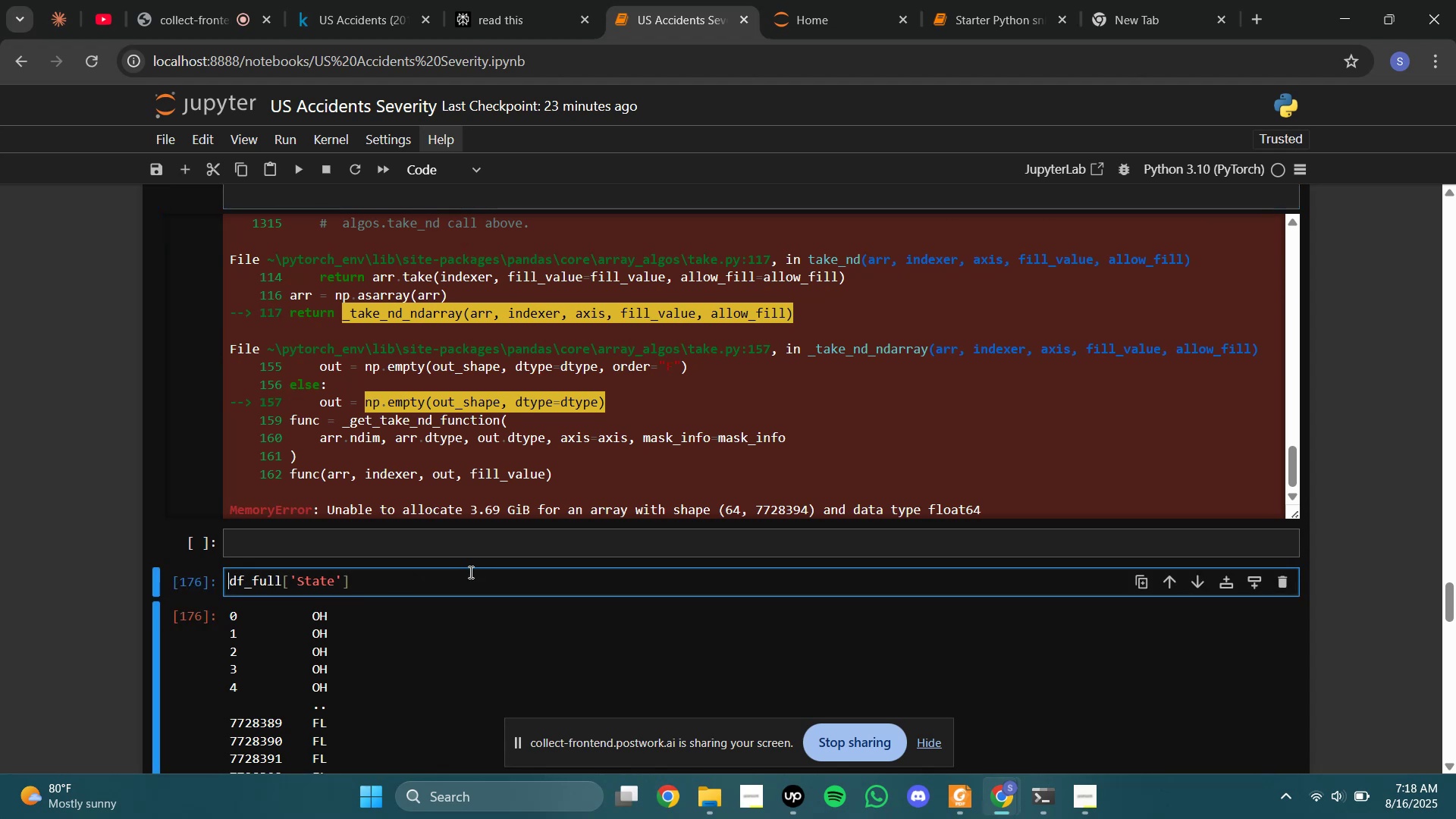 
key(Shift+Enter)
 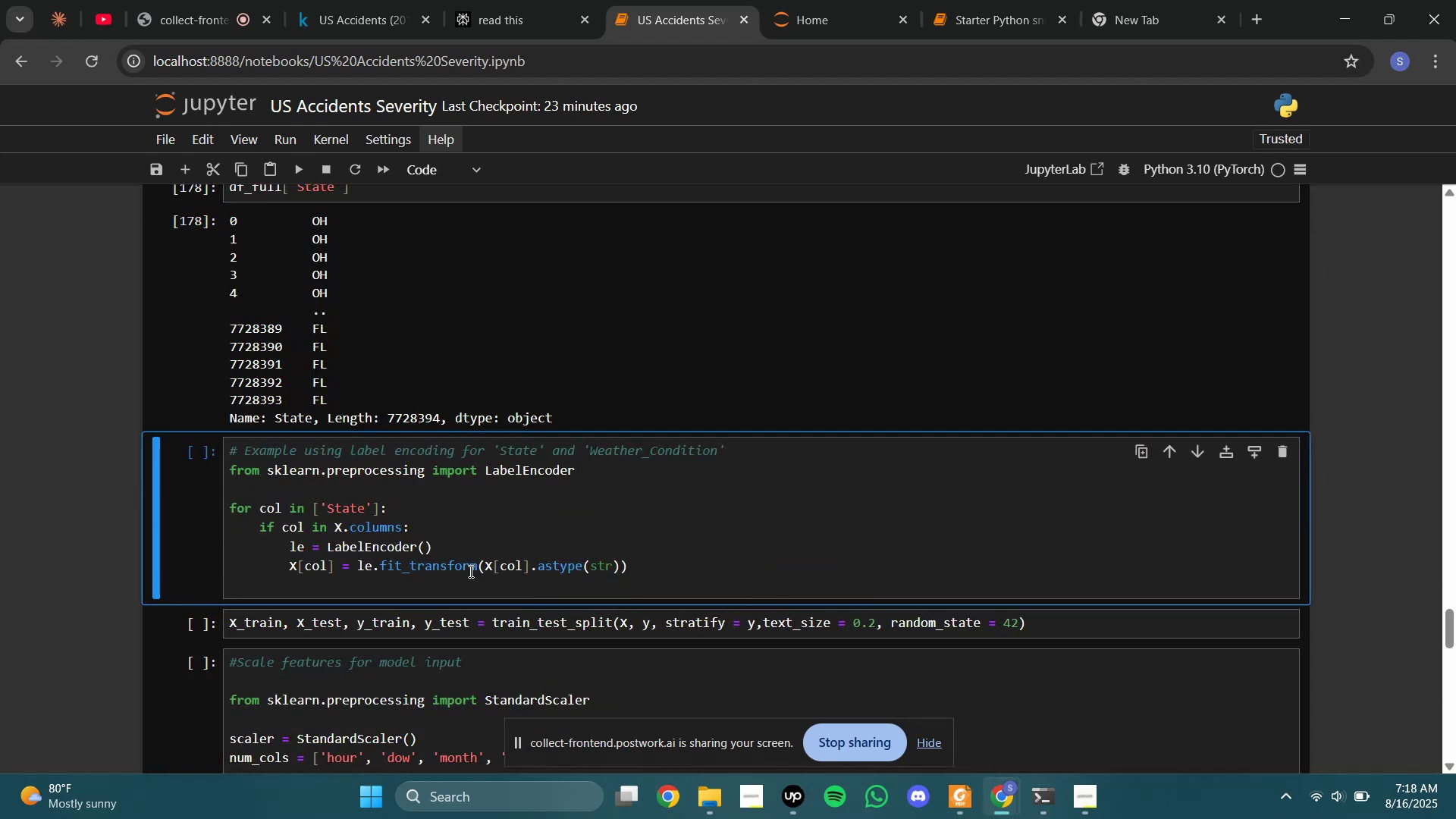 
scroll: coordinate [469, 571], scroll_direction: down, amount: 1.0
 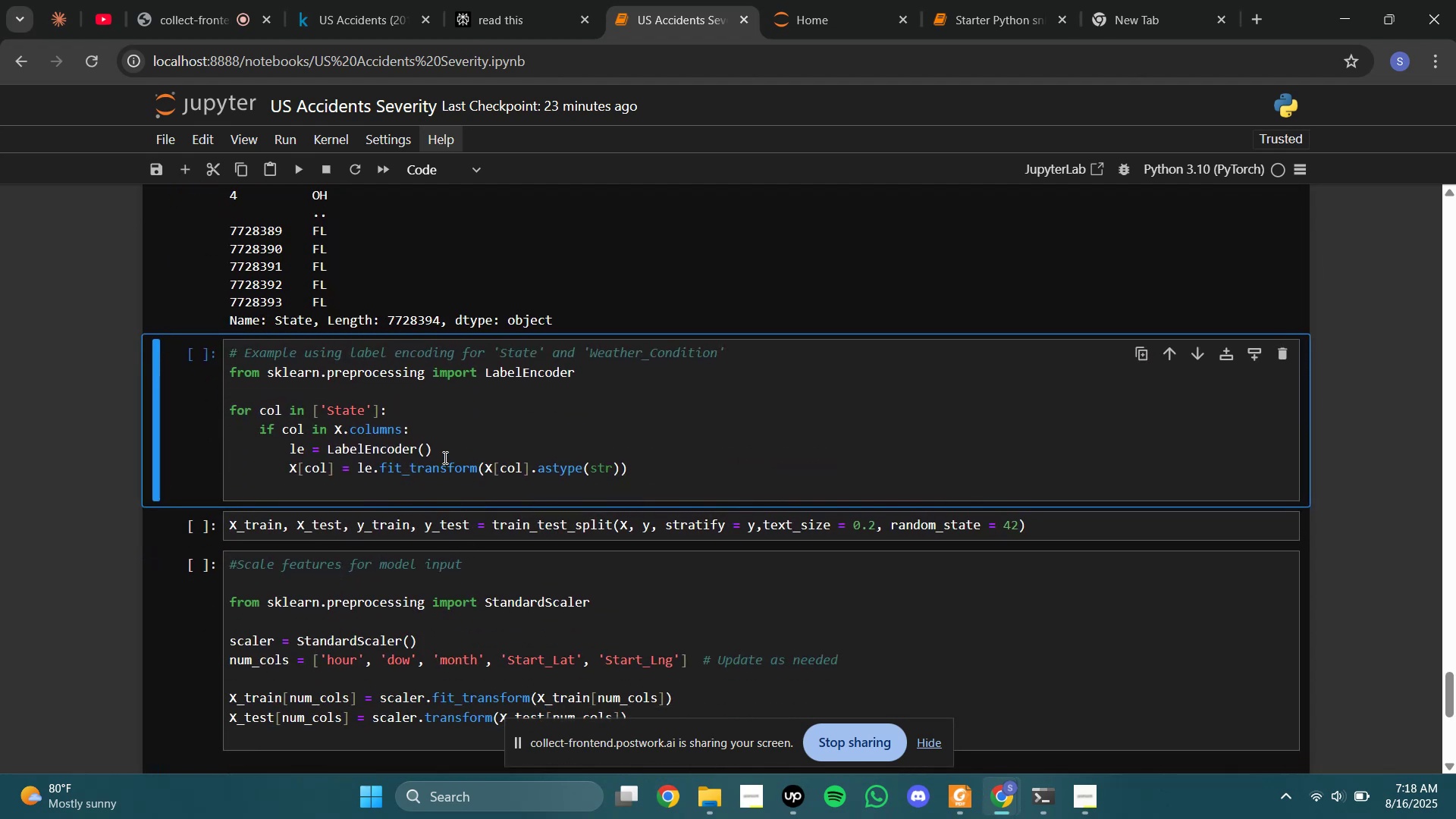 
left_click([444, 423])
 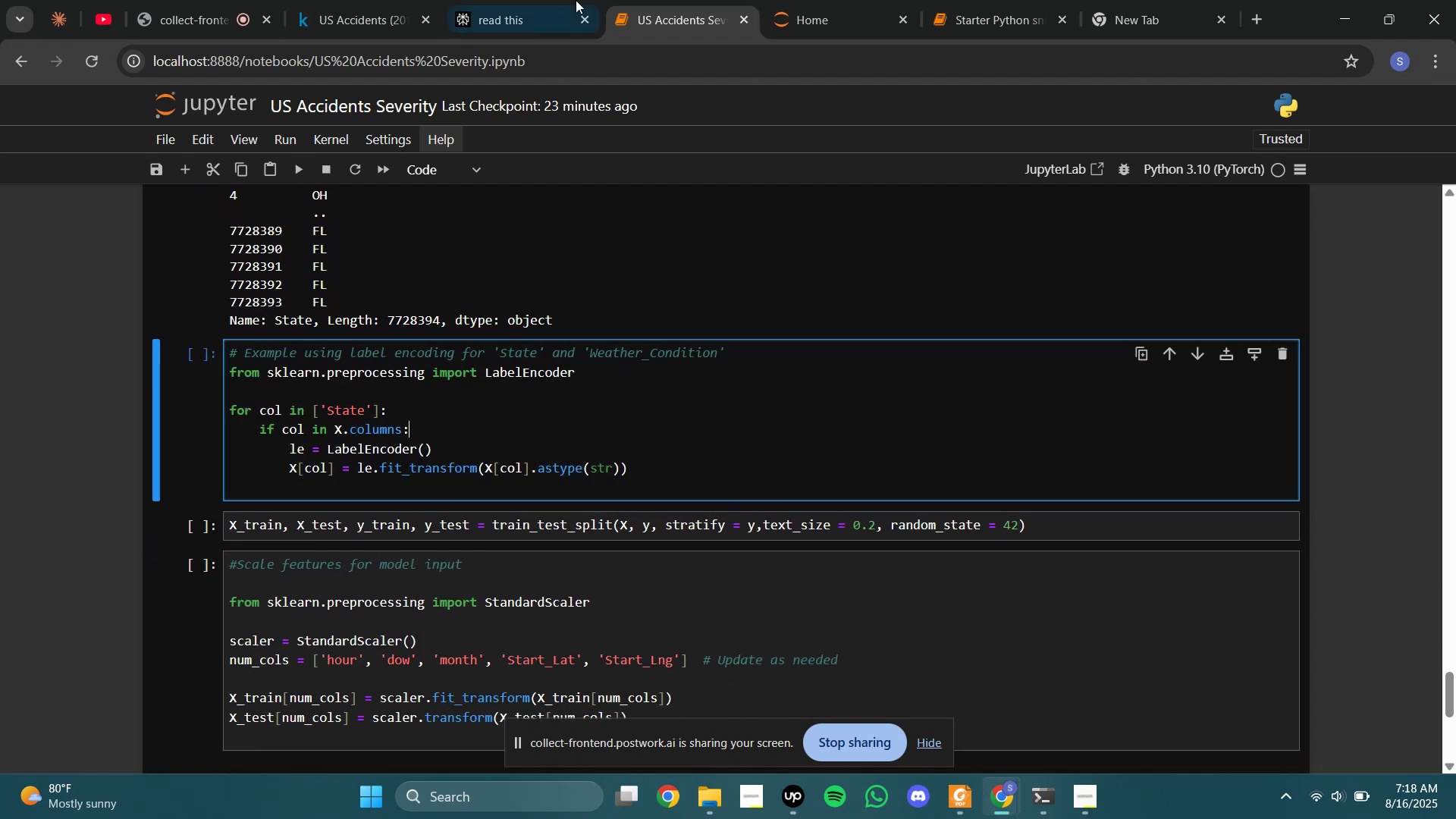 
left_click([576, 0])
 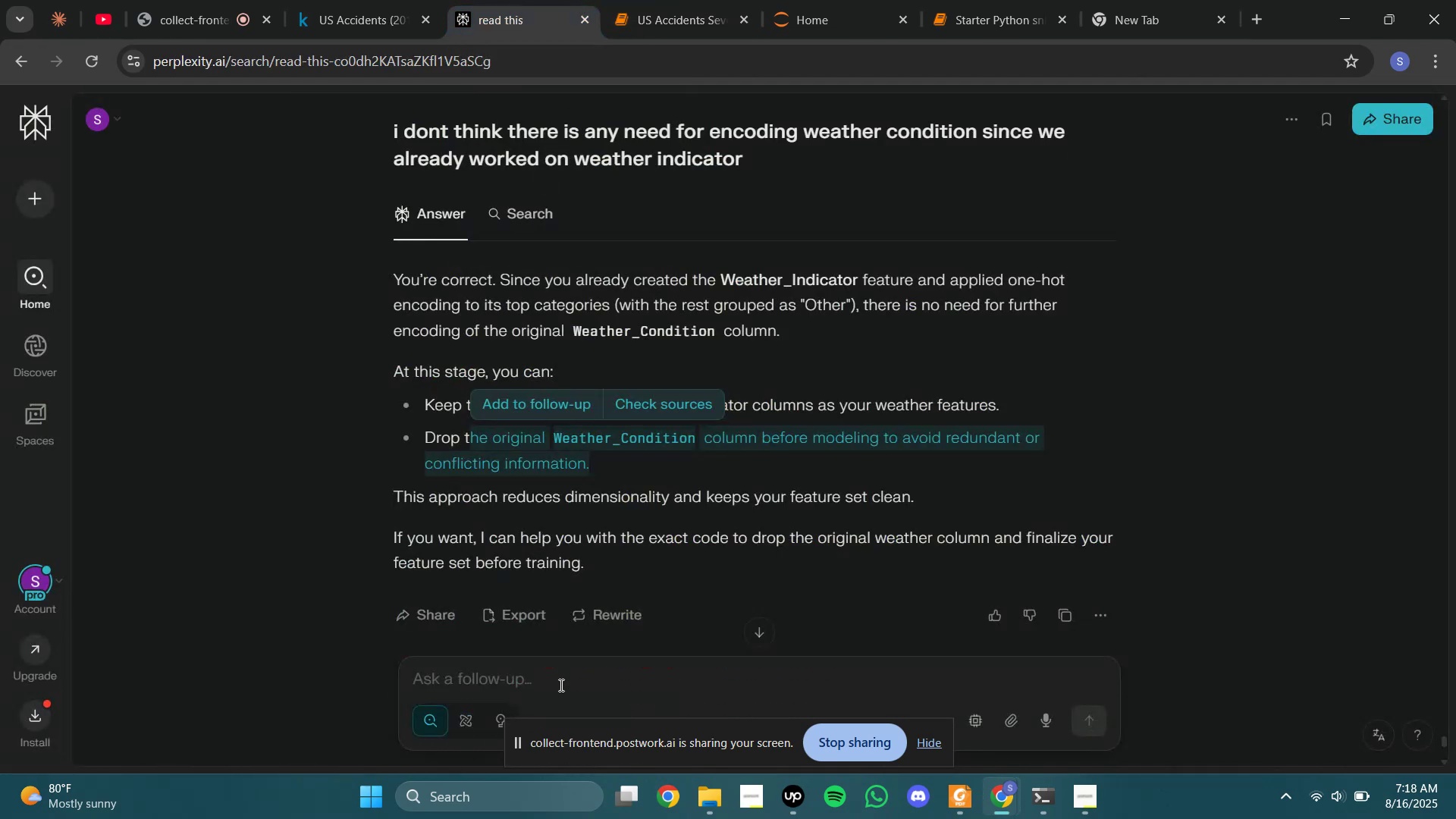 
left_click([560, 685])
 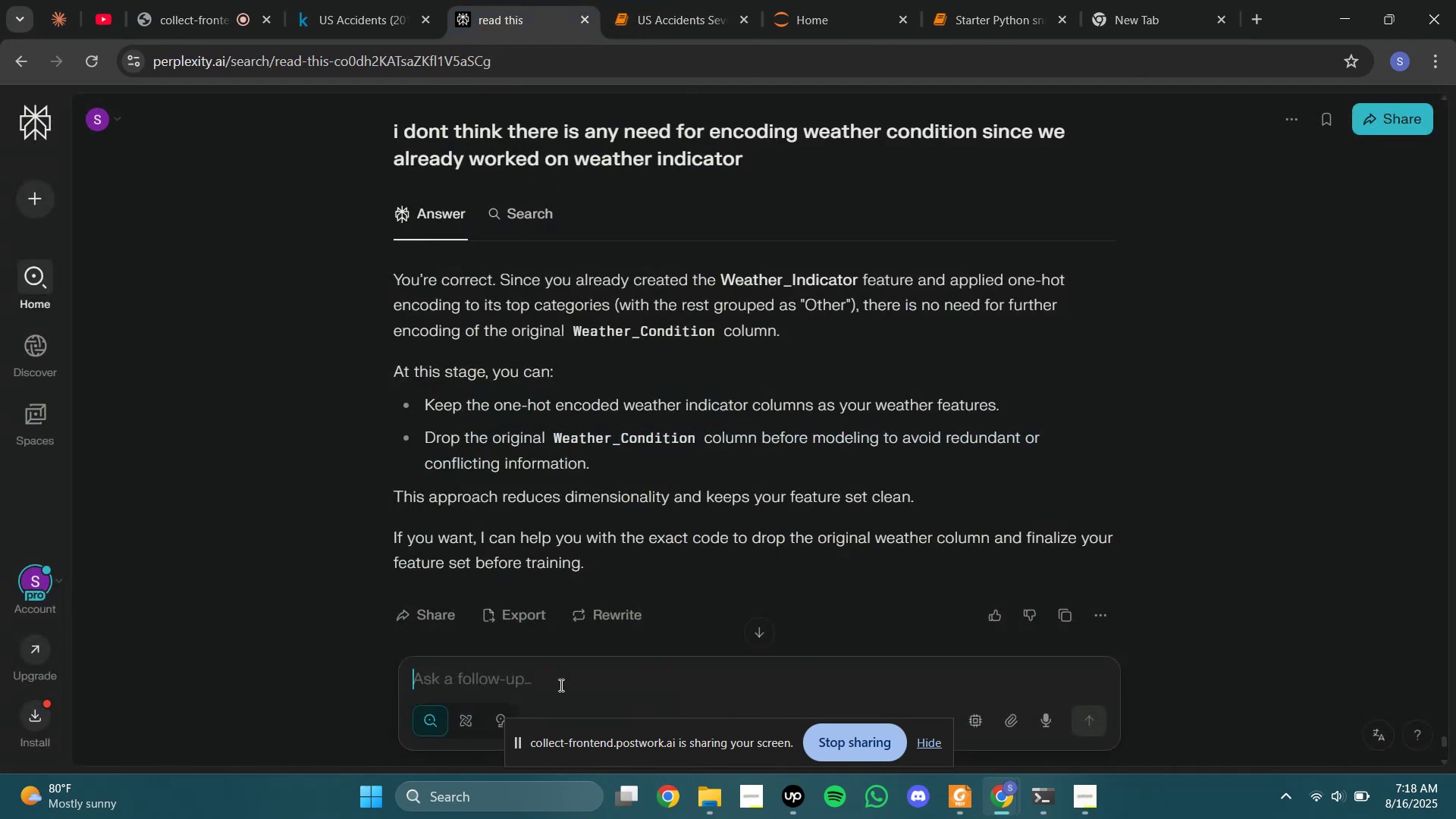 
type(should i c=encode state?)
 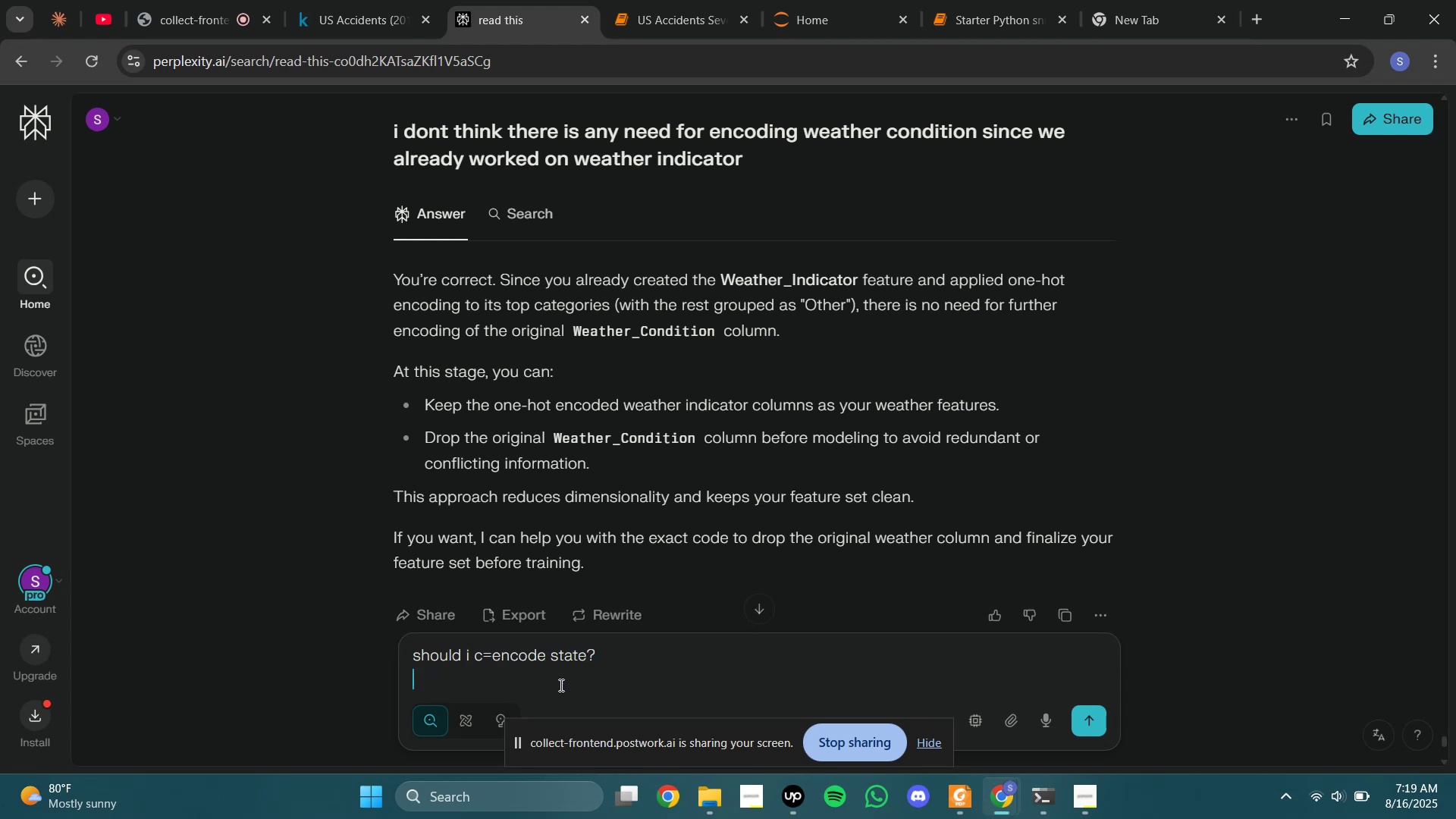 
key(Shift+Enter)
 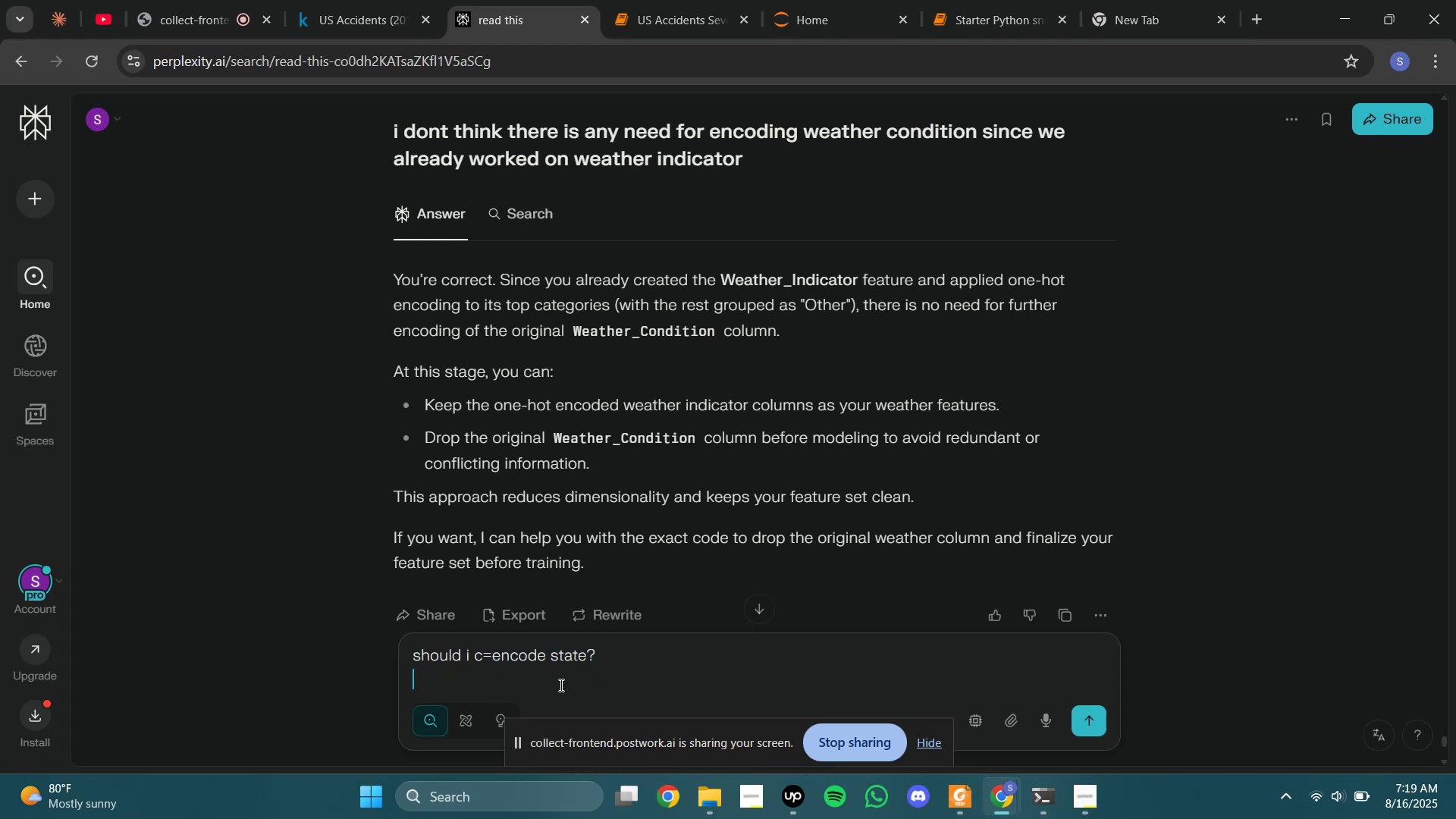 
key(Enter)
 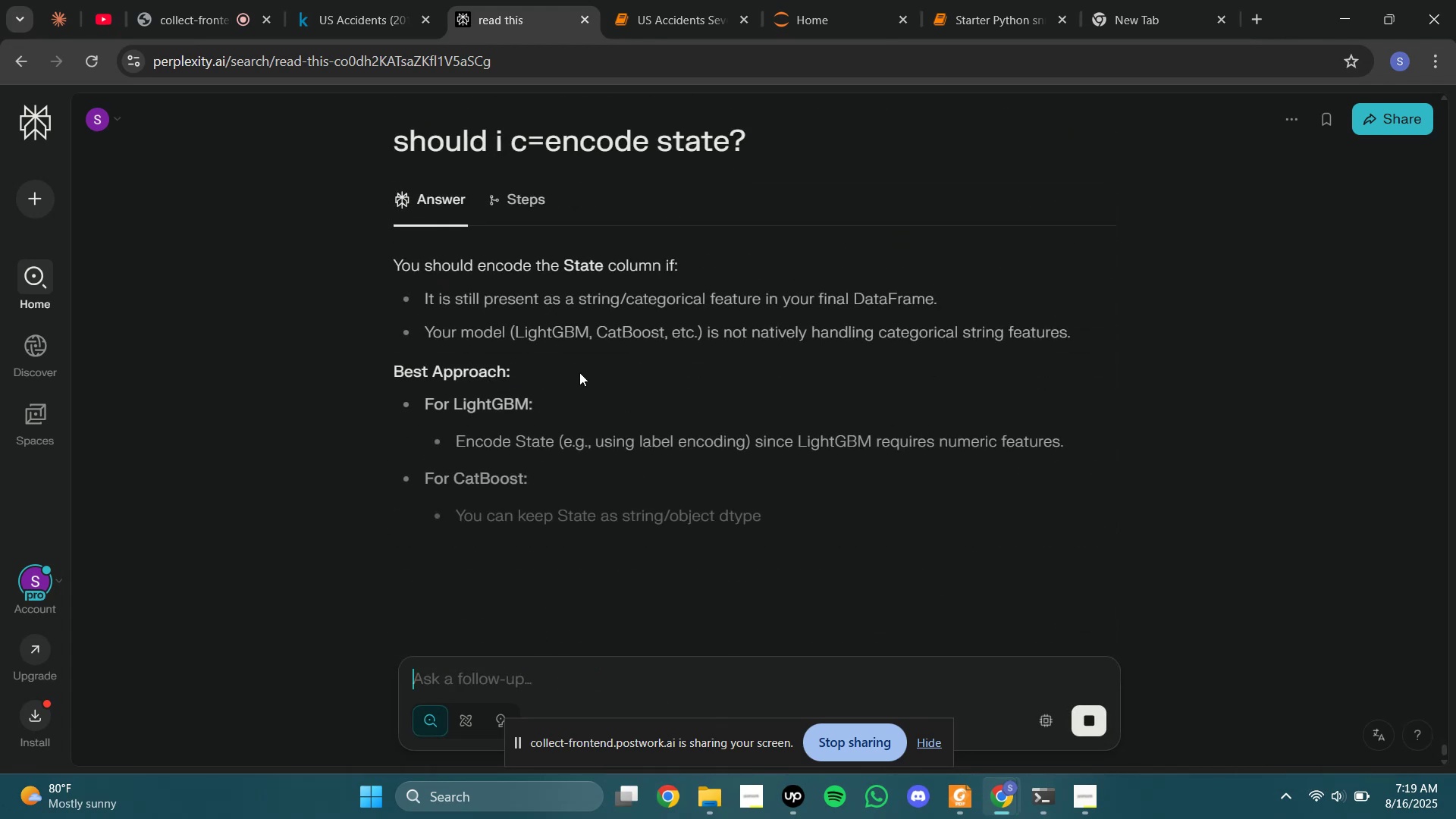 
left_click_drag(start_coordinate=[684, 303], to_coordinate=[871, 311])
 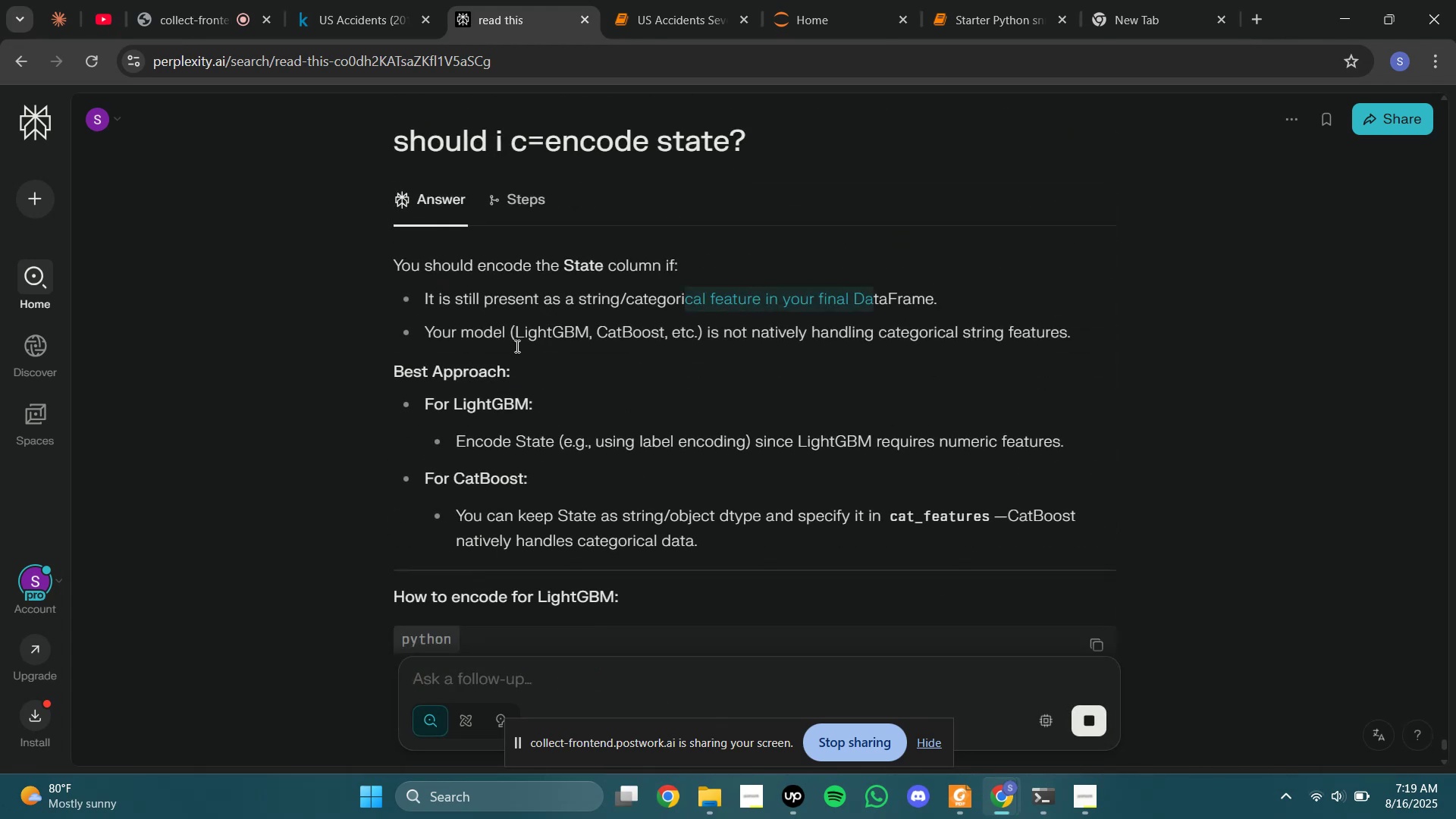 
left_click_drag(start_coordinate=[456, 331], to_coordinate=[1064, 328])
 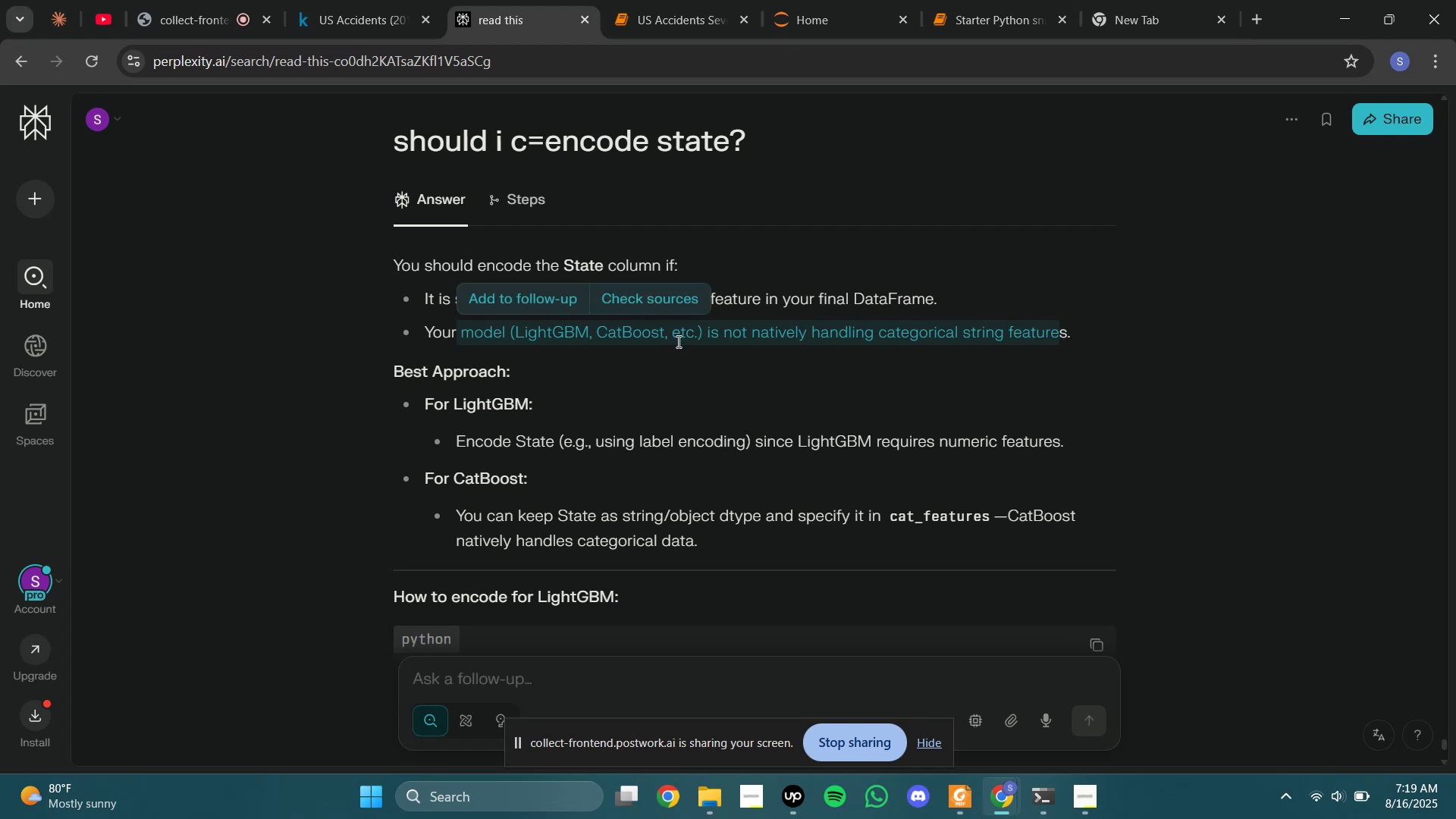 
left_click([679, 347])
 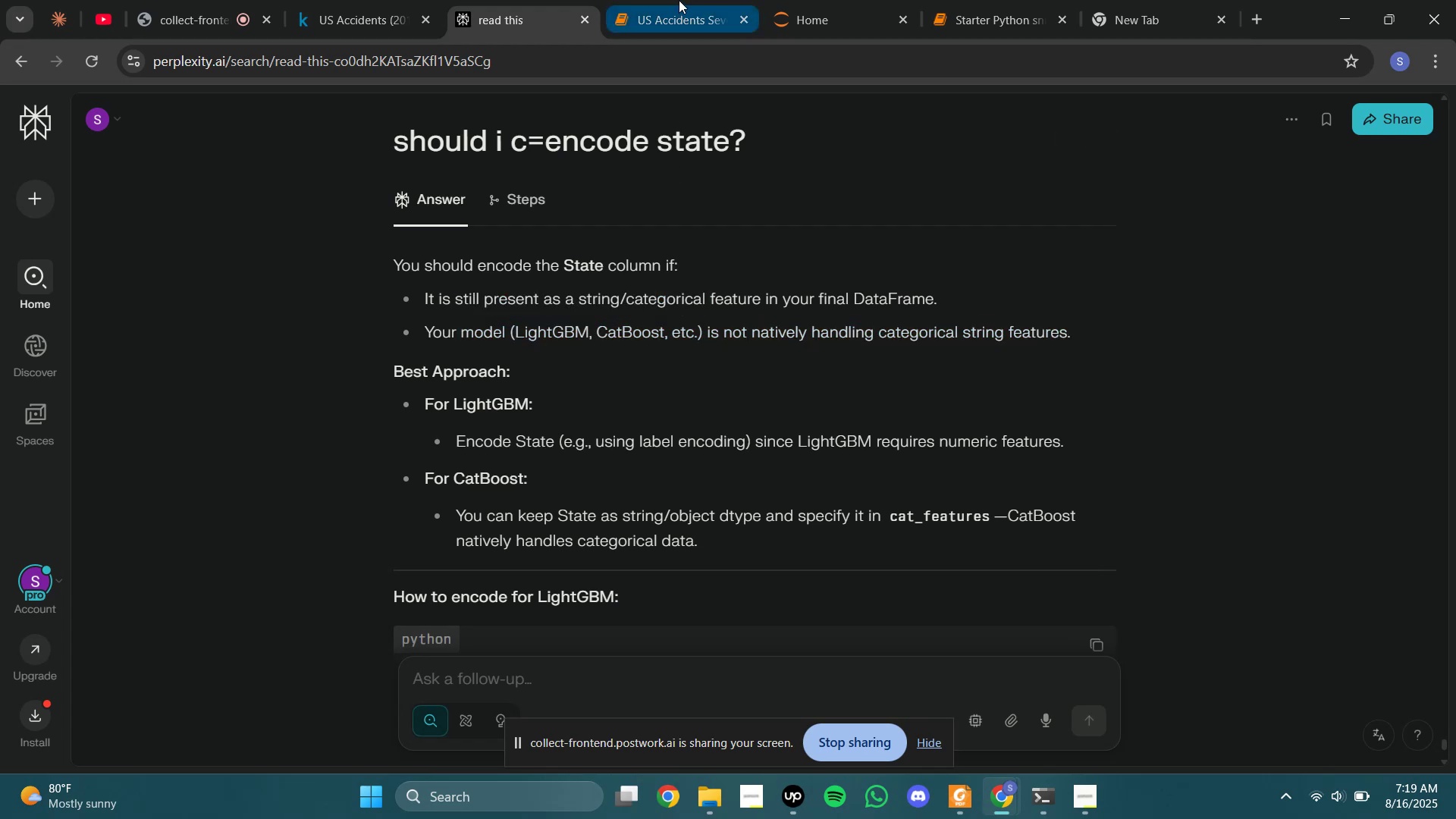 
left_click([679, 0])
 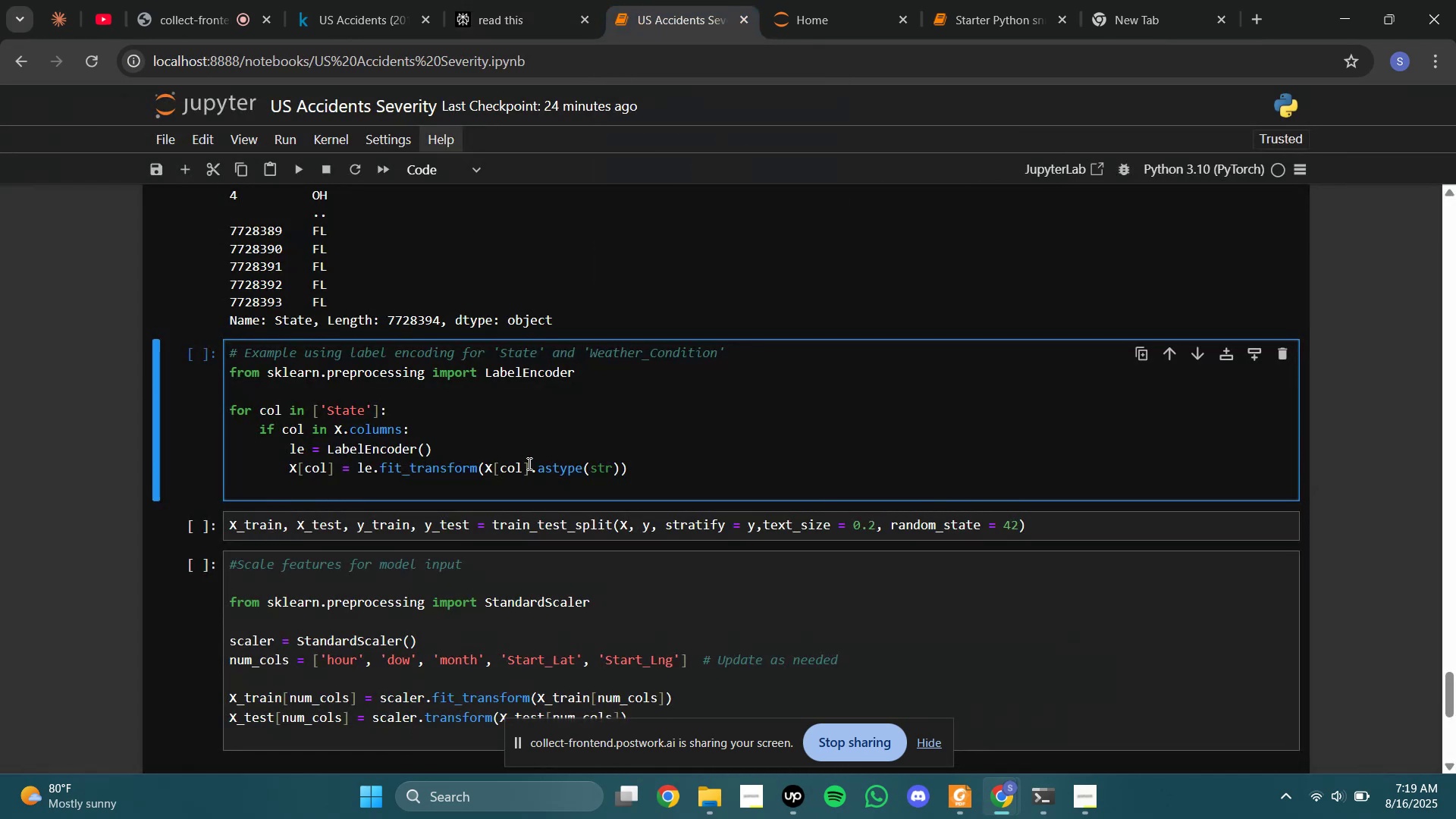 
hold_key(key=ShiftRight, duration=1.51)
 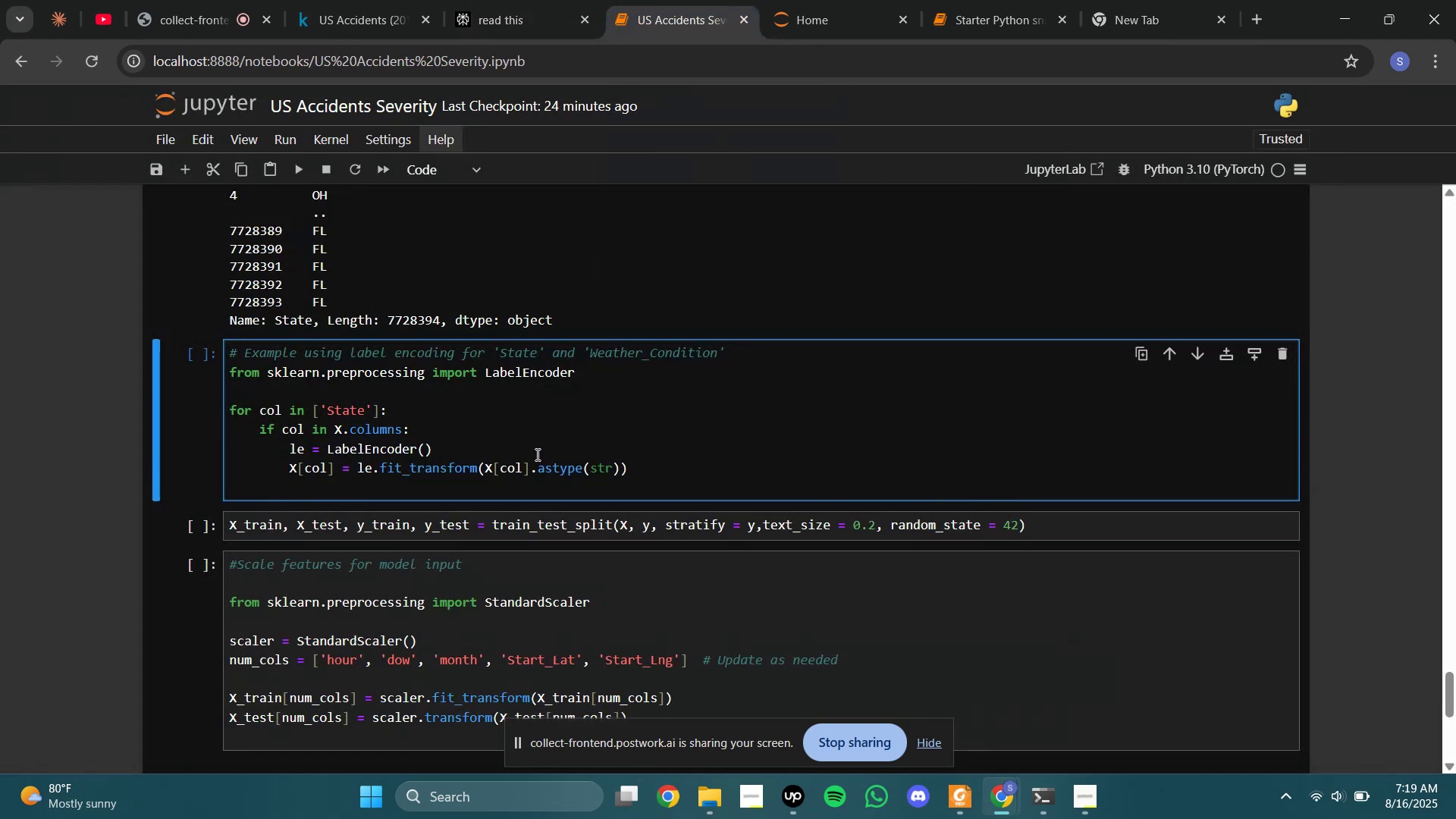 
key(Shift+Enter)
 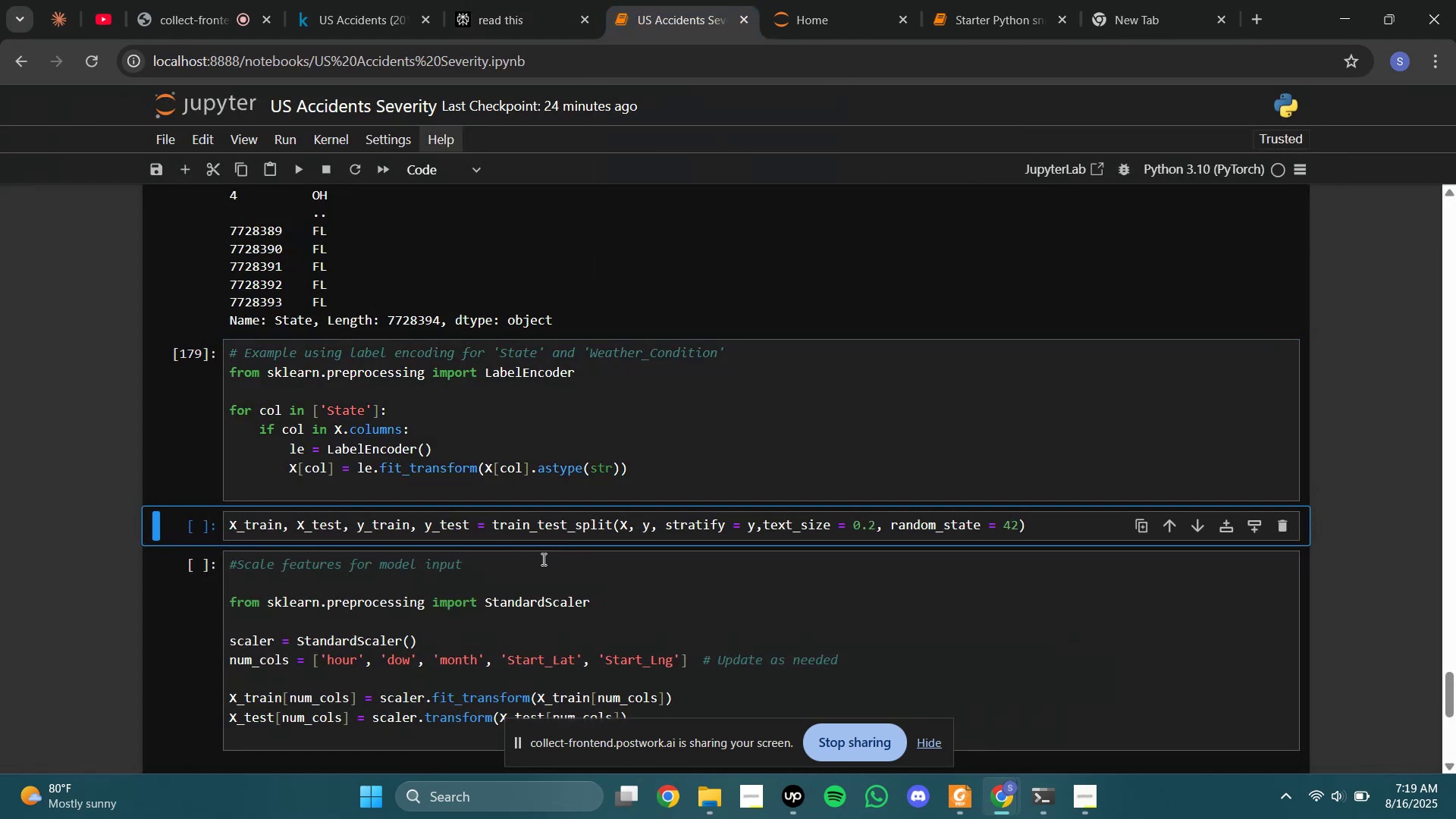 
left_click([526, 522])
 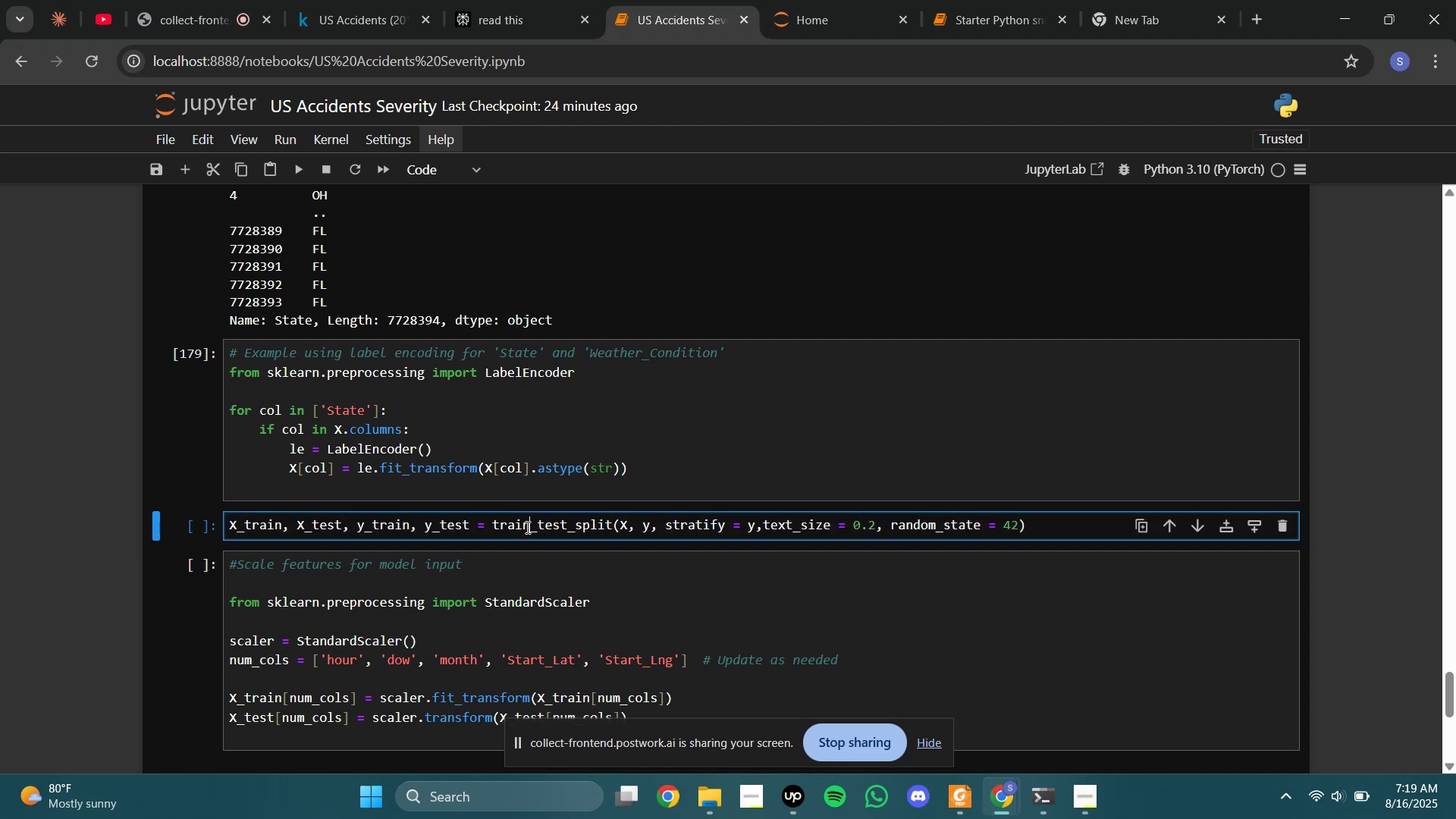 
key(Shift+Enter)
 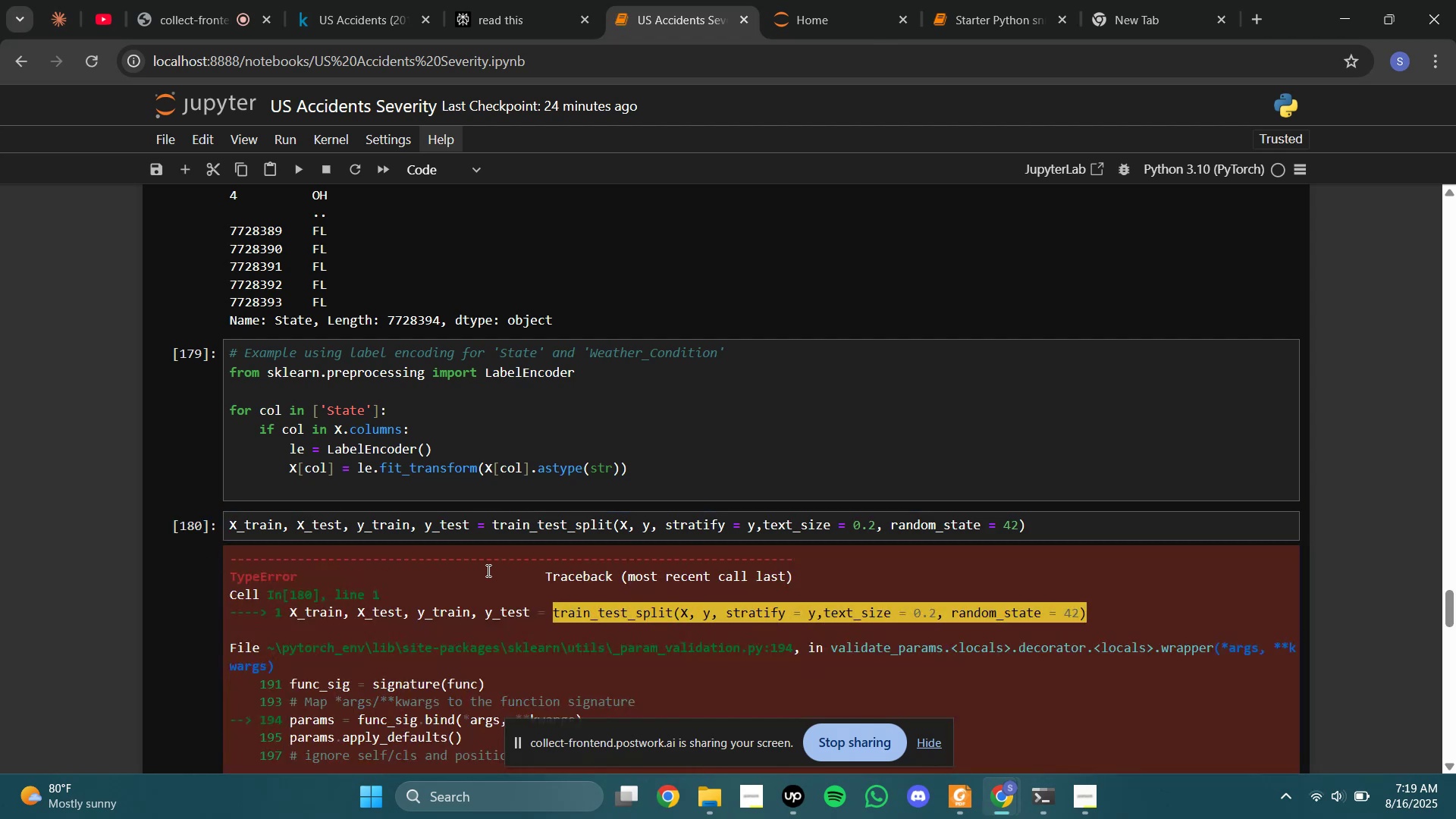 
scroll: coordinate [488, 570], scroll_direction: down, amount: 7.0
 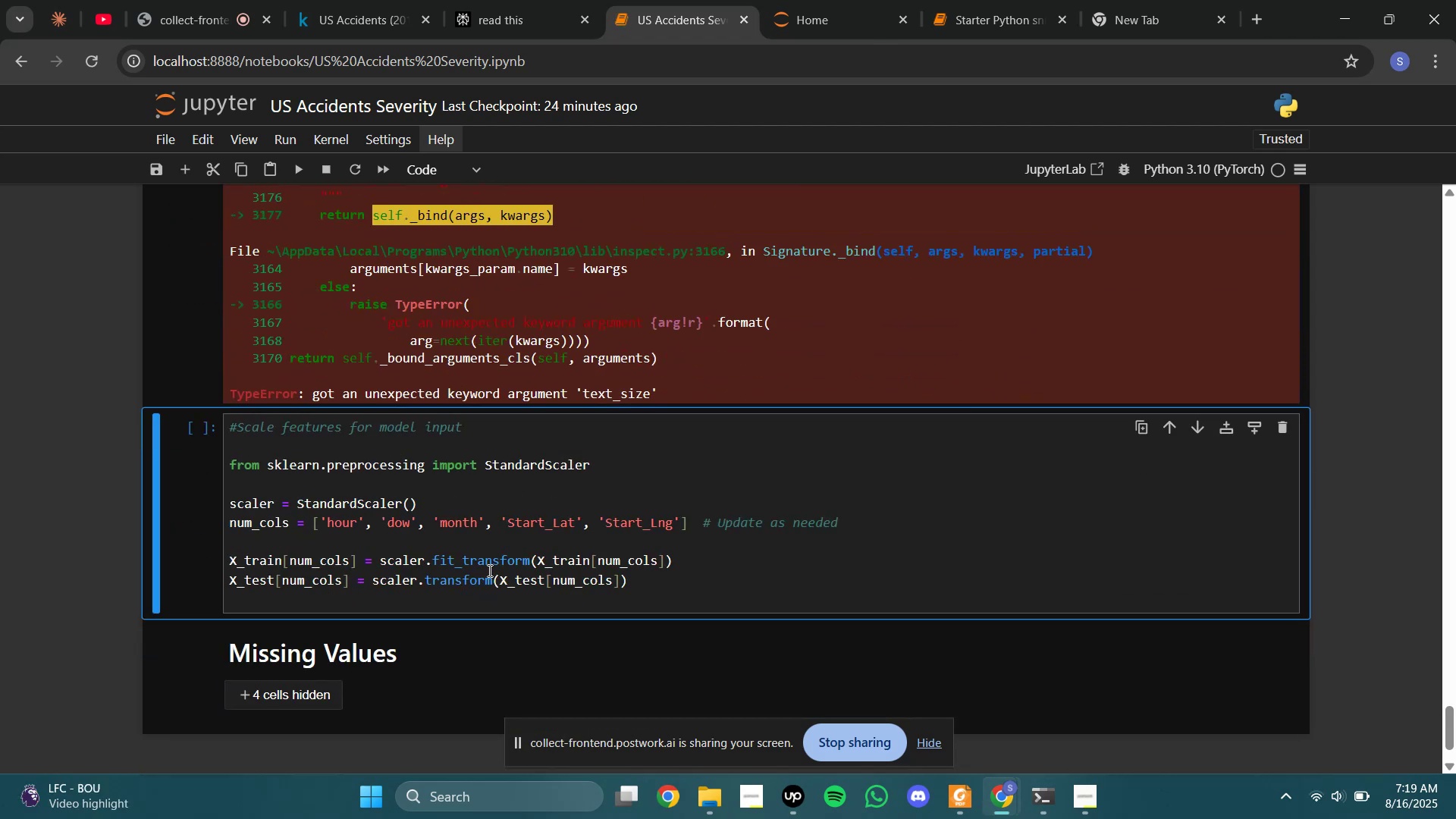 
scroll: coordinate [488, 570], scroll_direction: up, amount: 3.0
 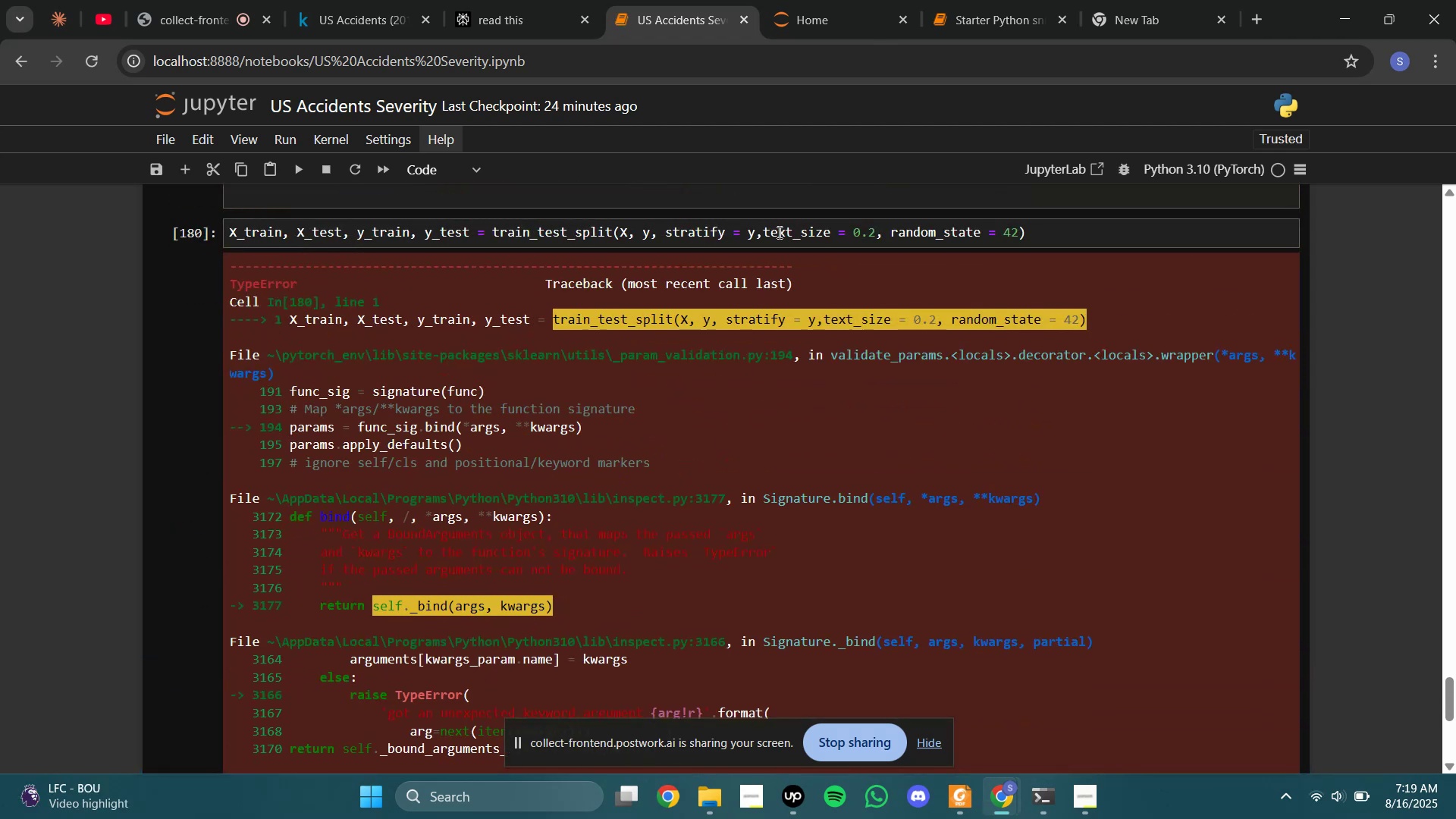 
left_click([783, 232])
 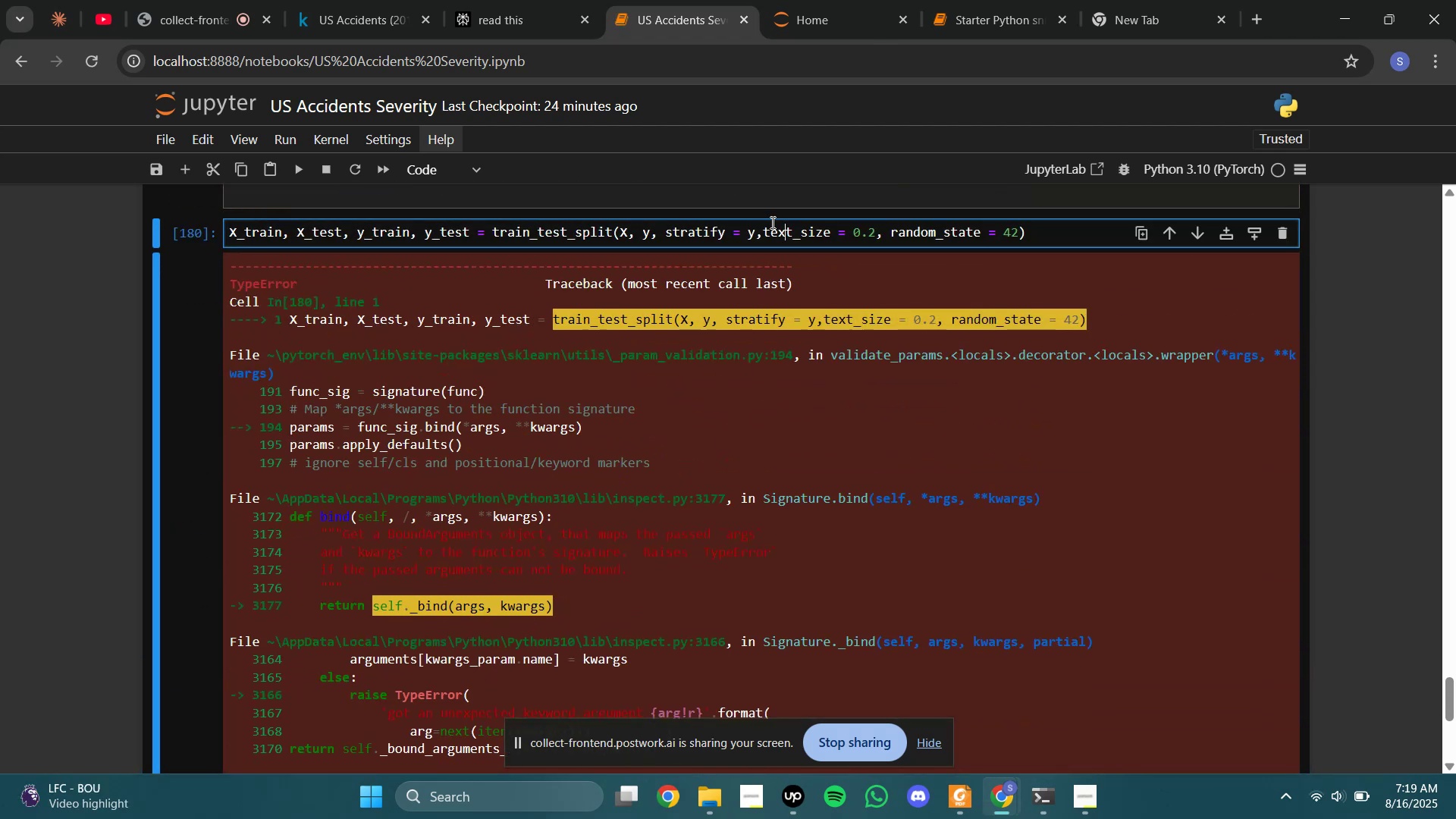 
key(Backspace)
 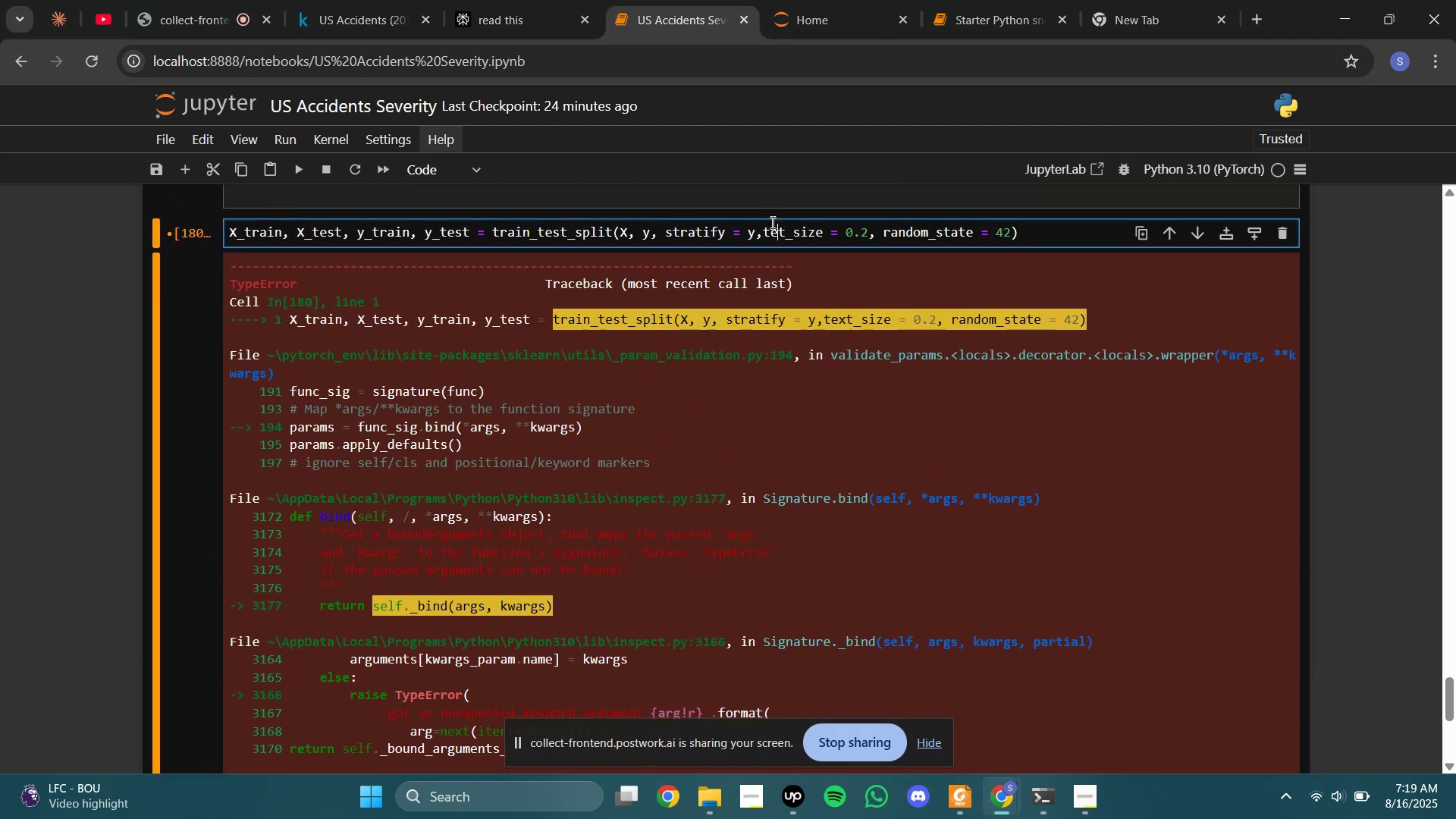 
key(S)
 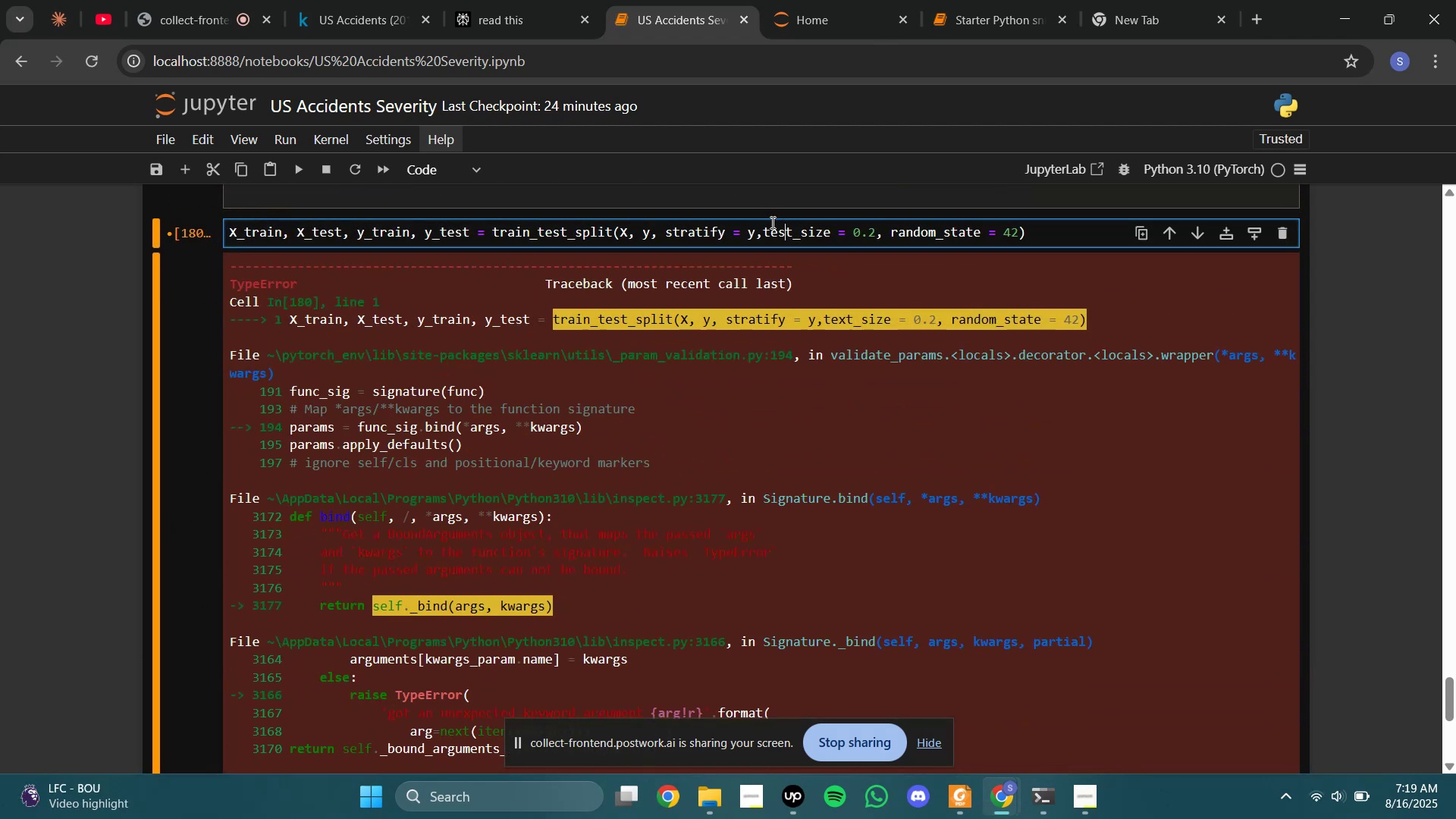 
key(Shift+Enter)
 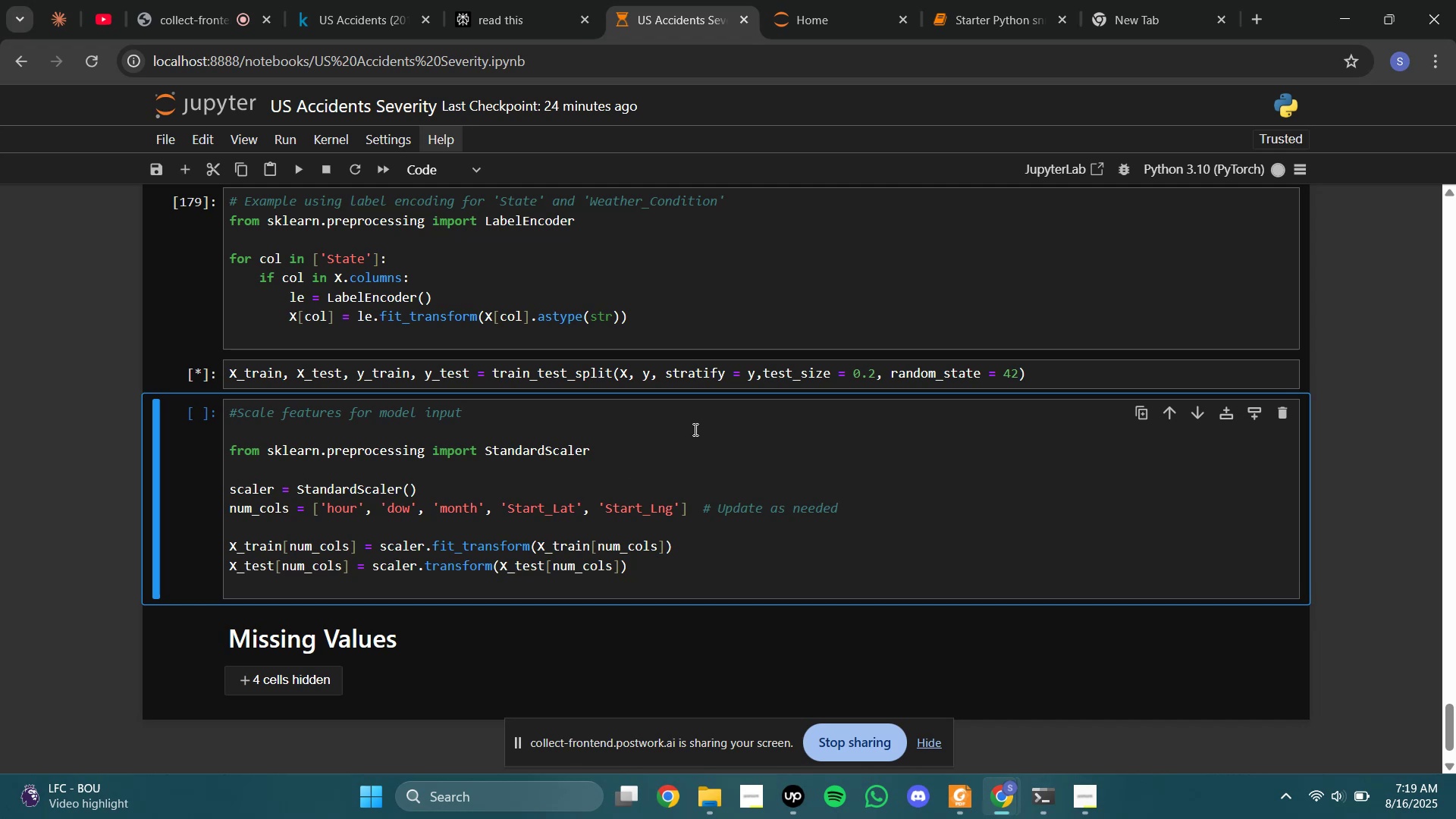 
left_click([700, 478])
 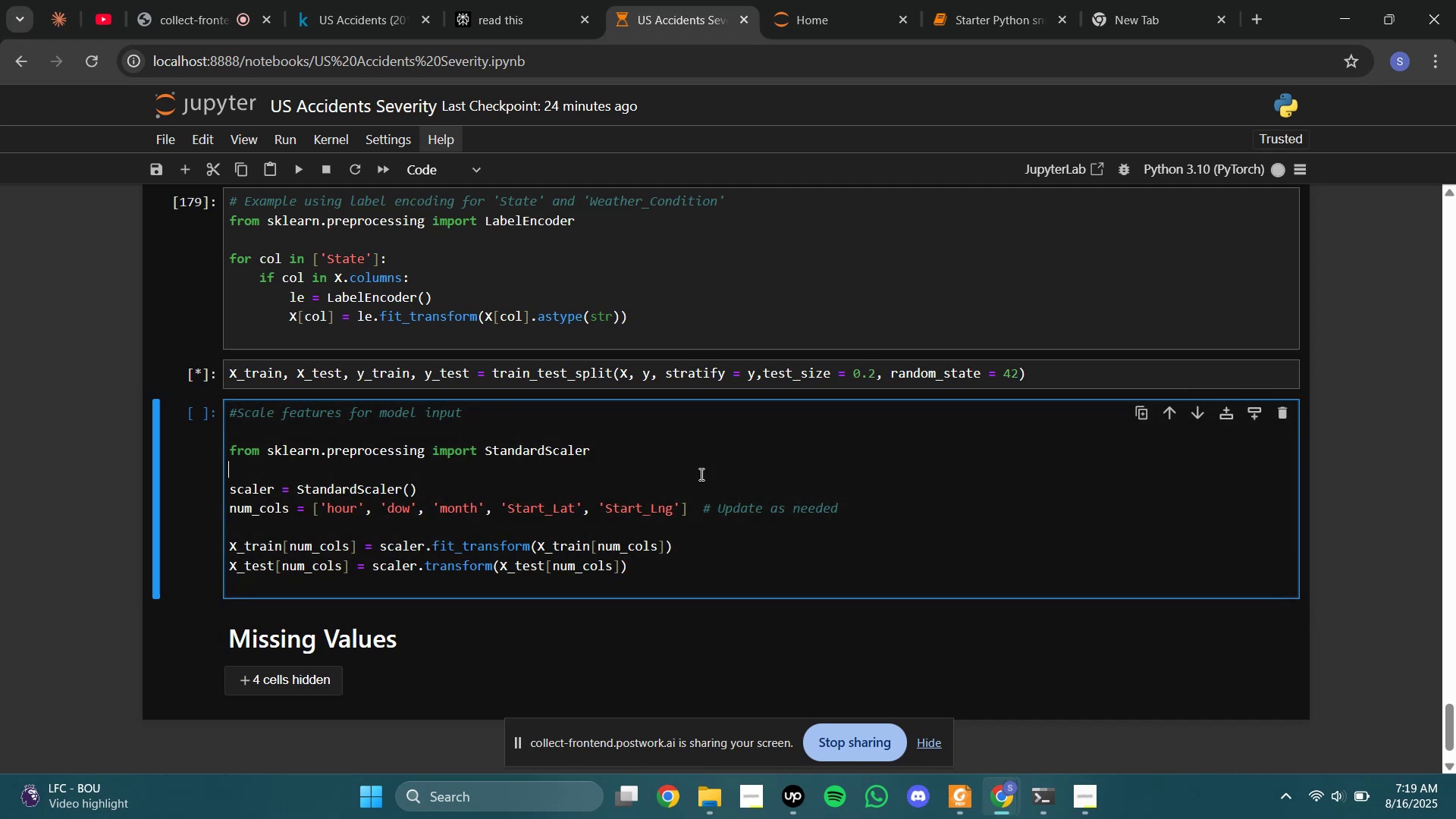 
scroll: coordinate [466, 424], scroll_direction: up, amount: 8.0
 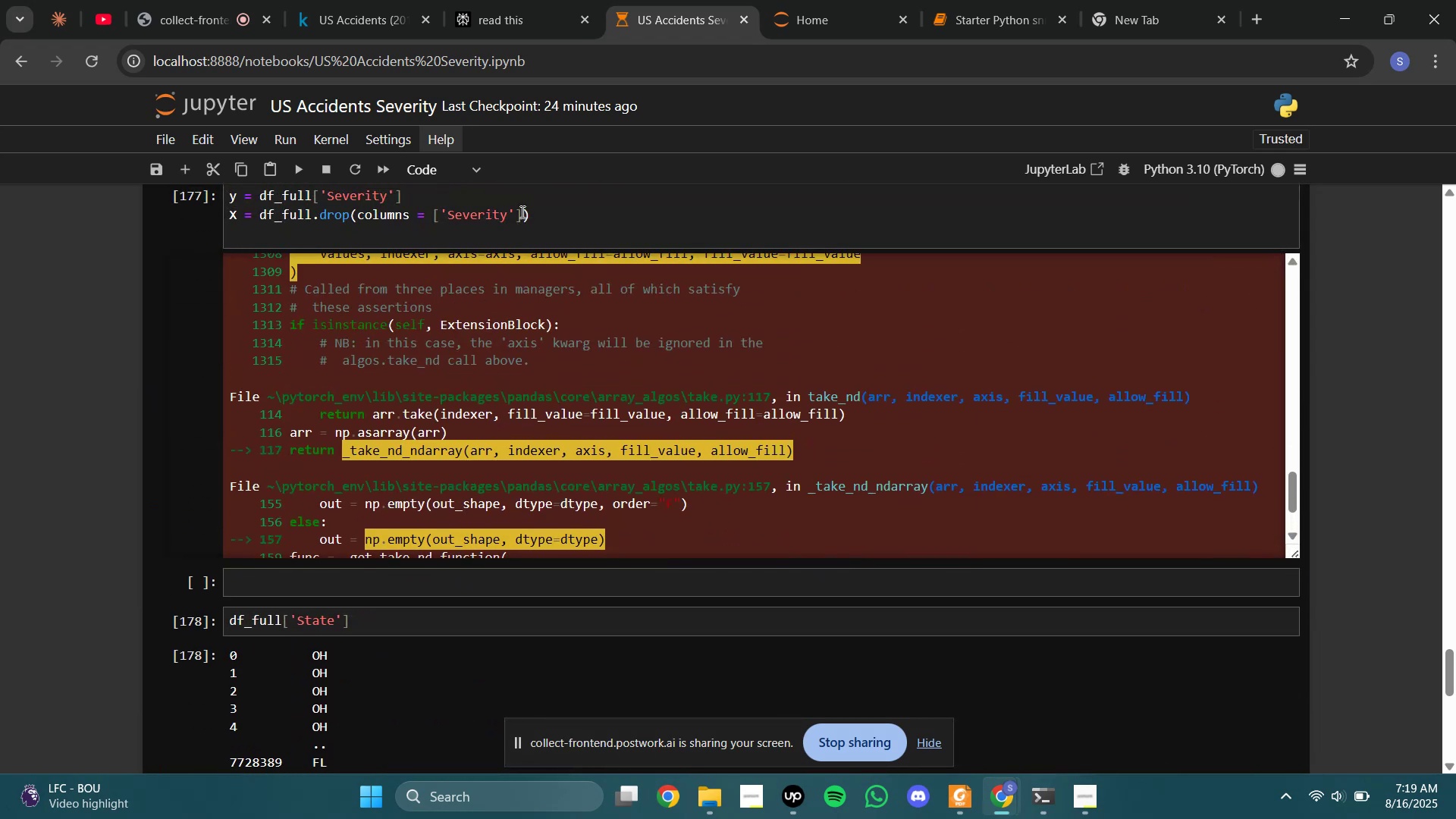 
left_click([521, 213])
 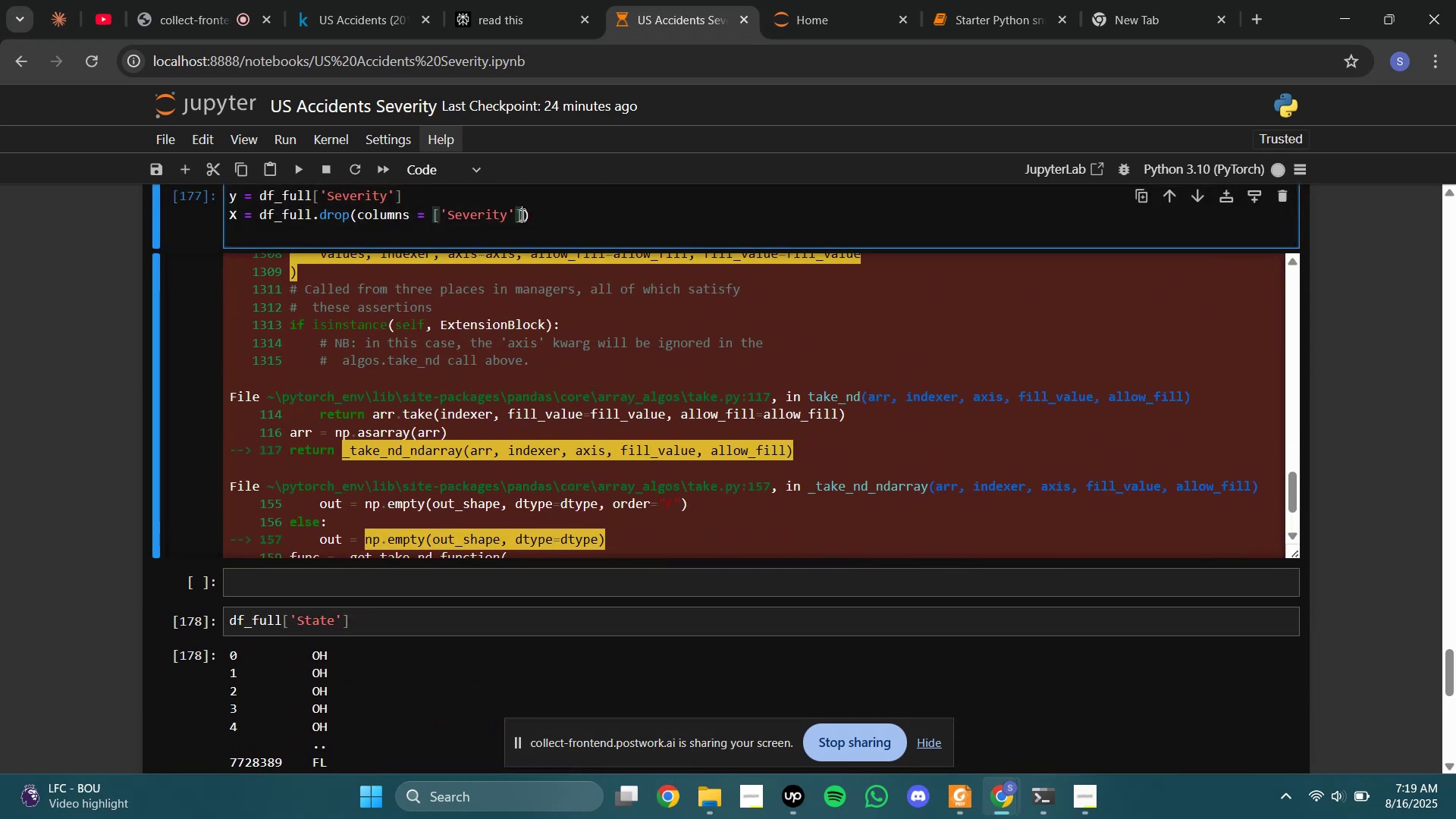 
key(Control+CapsLock)
 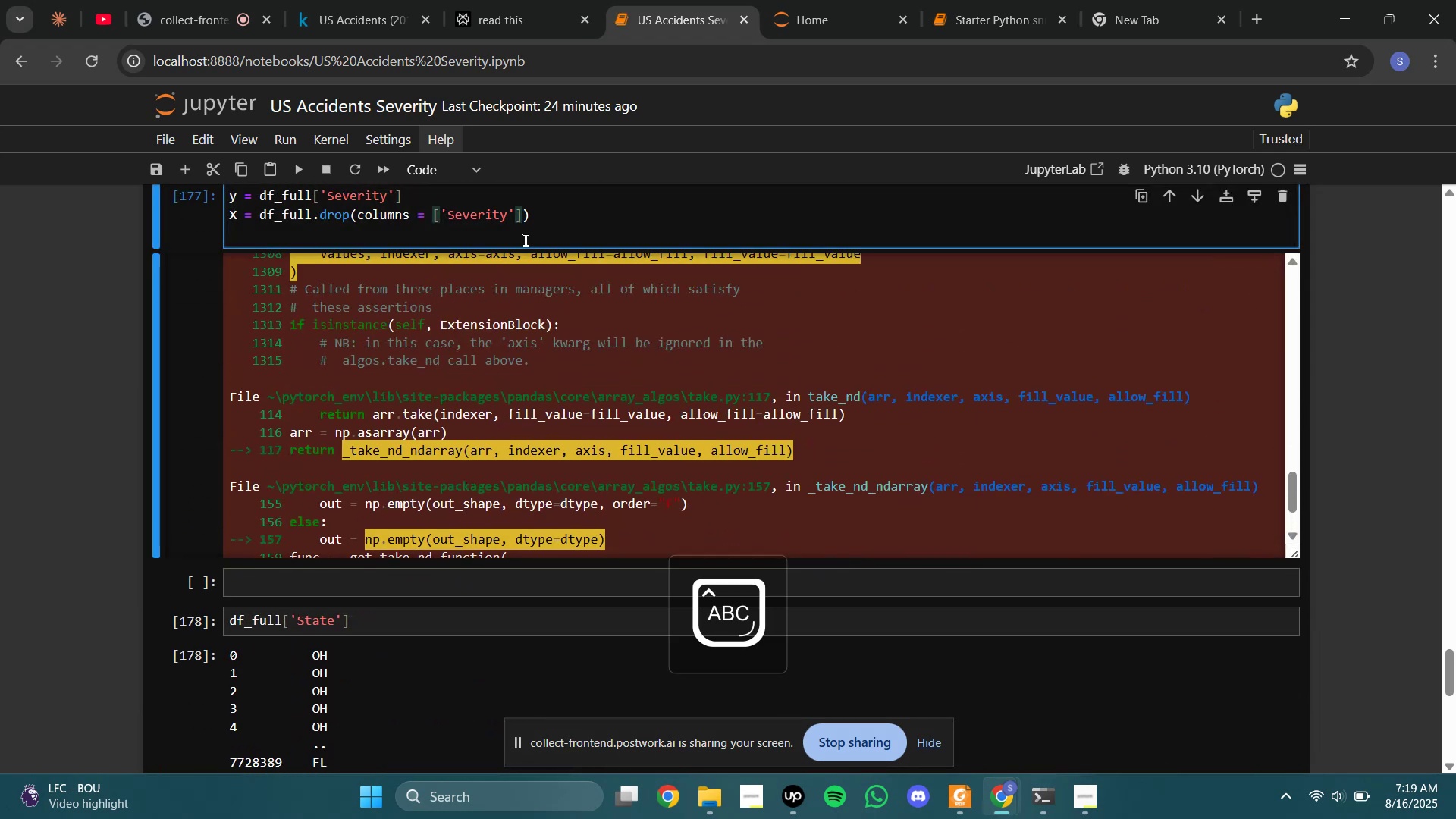 
key(Control+Slash)
 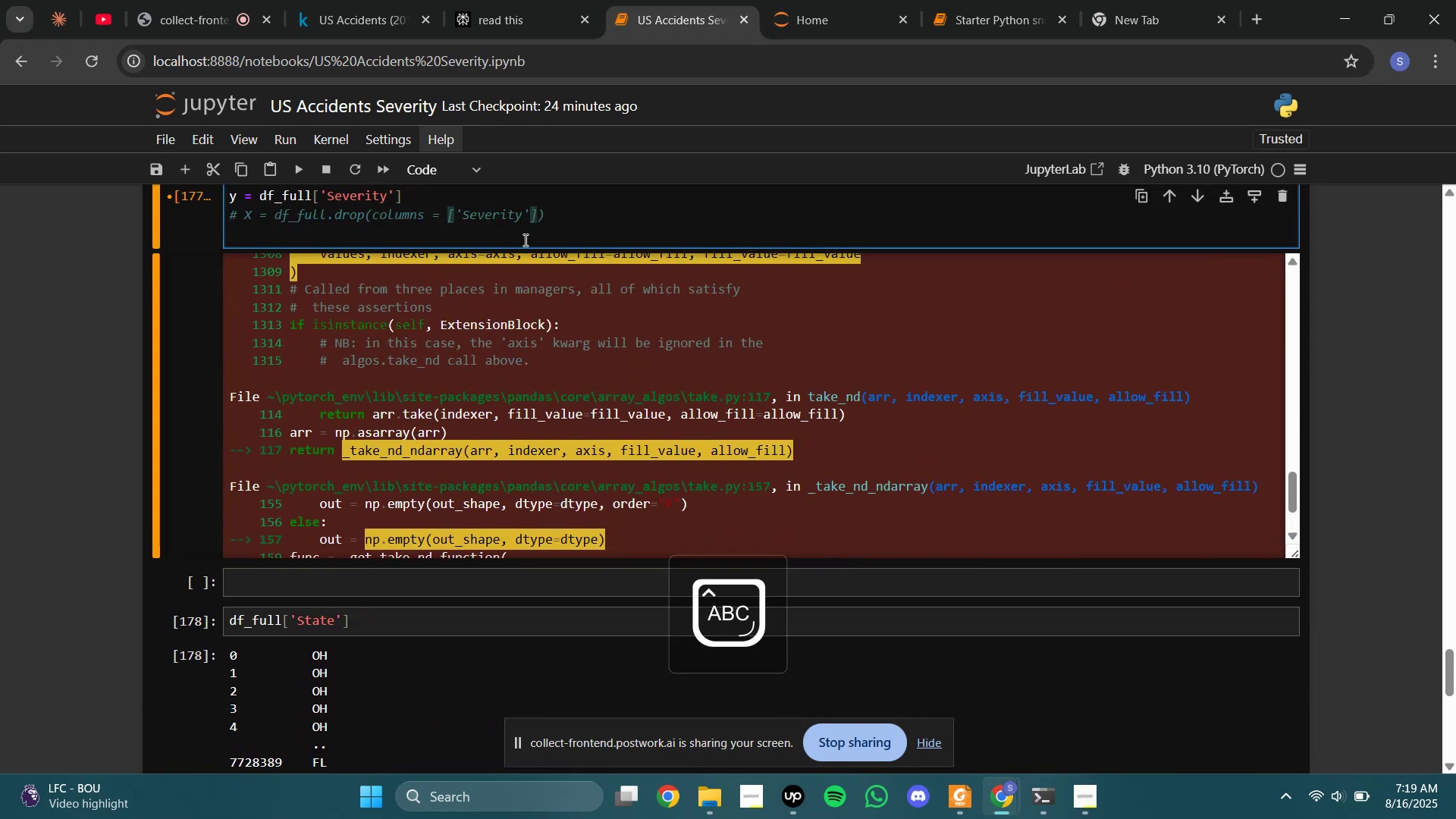 
left_click([524, 240])
 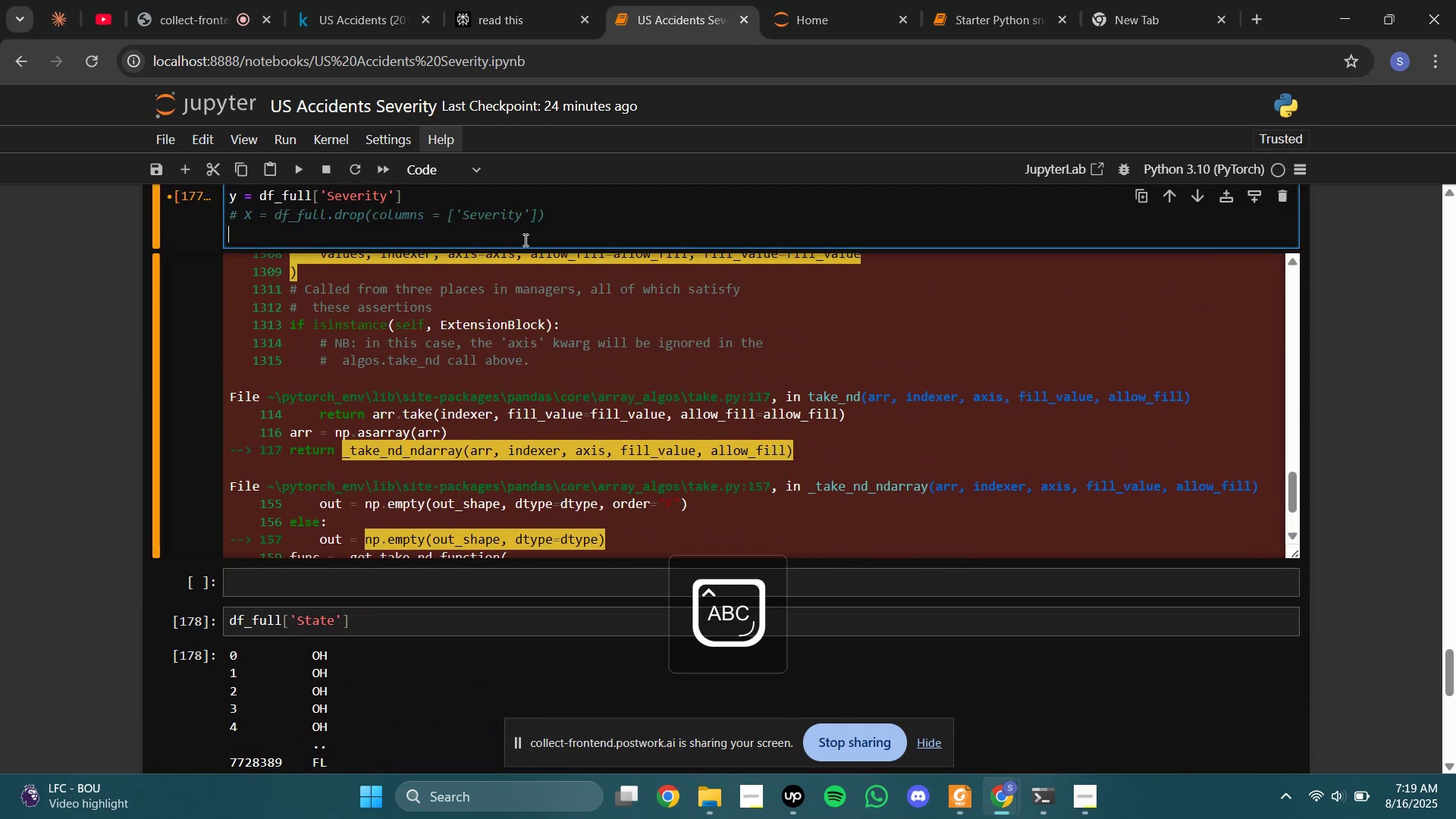 
key(Control+A)
 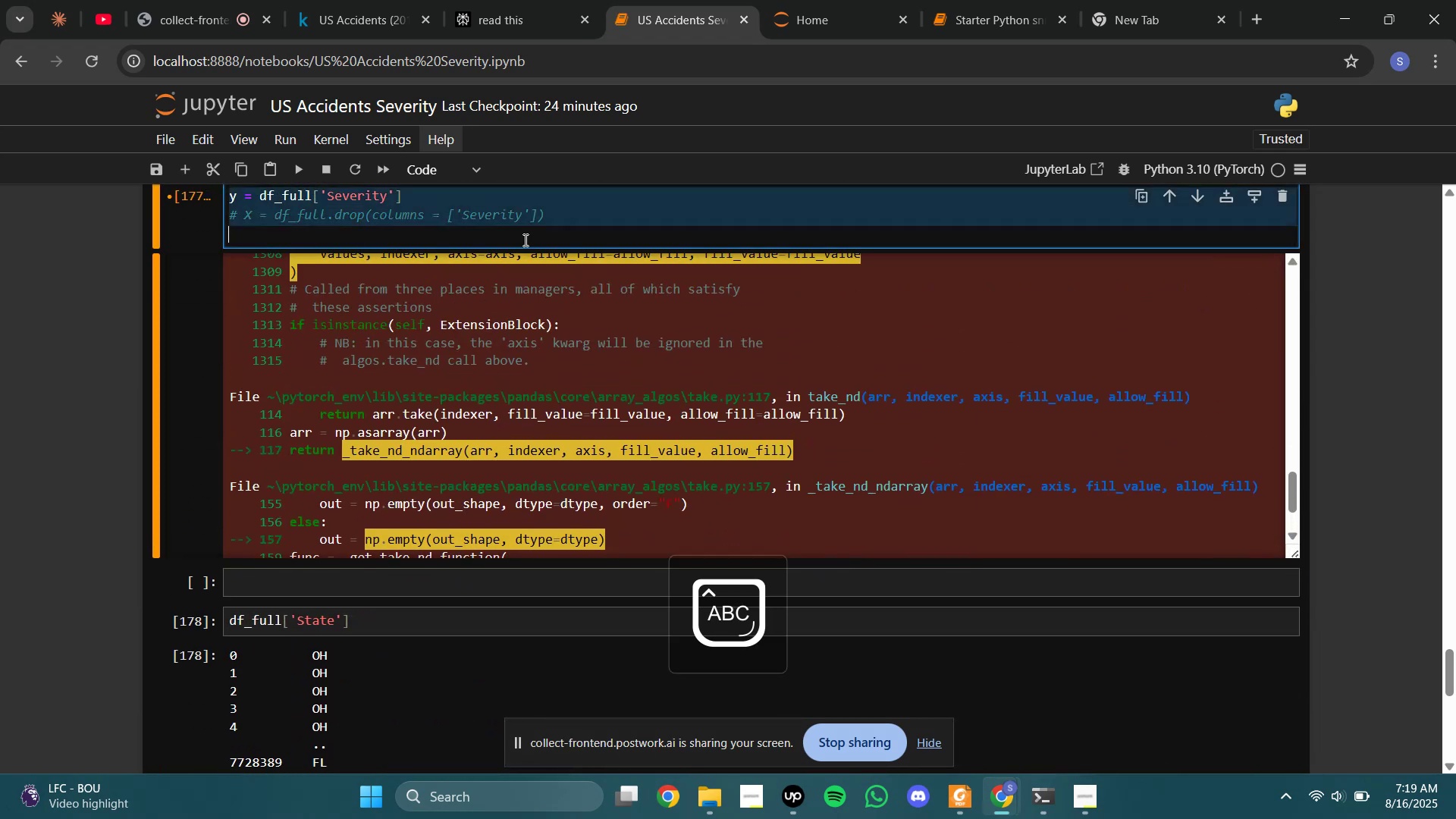 
key(Control+Slash)
 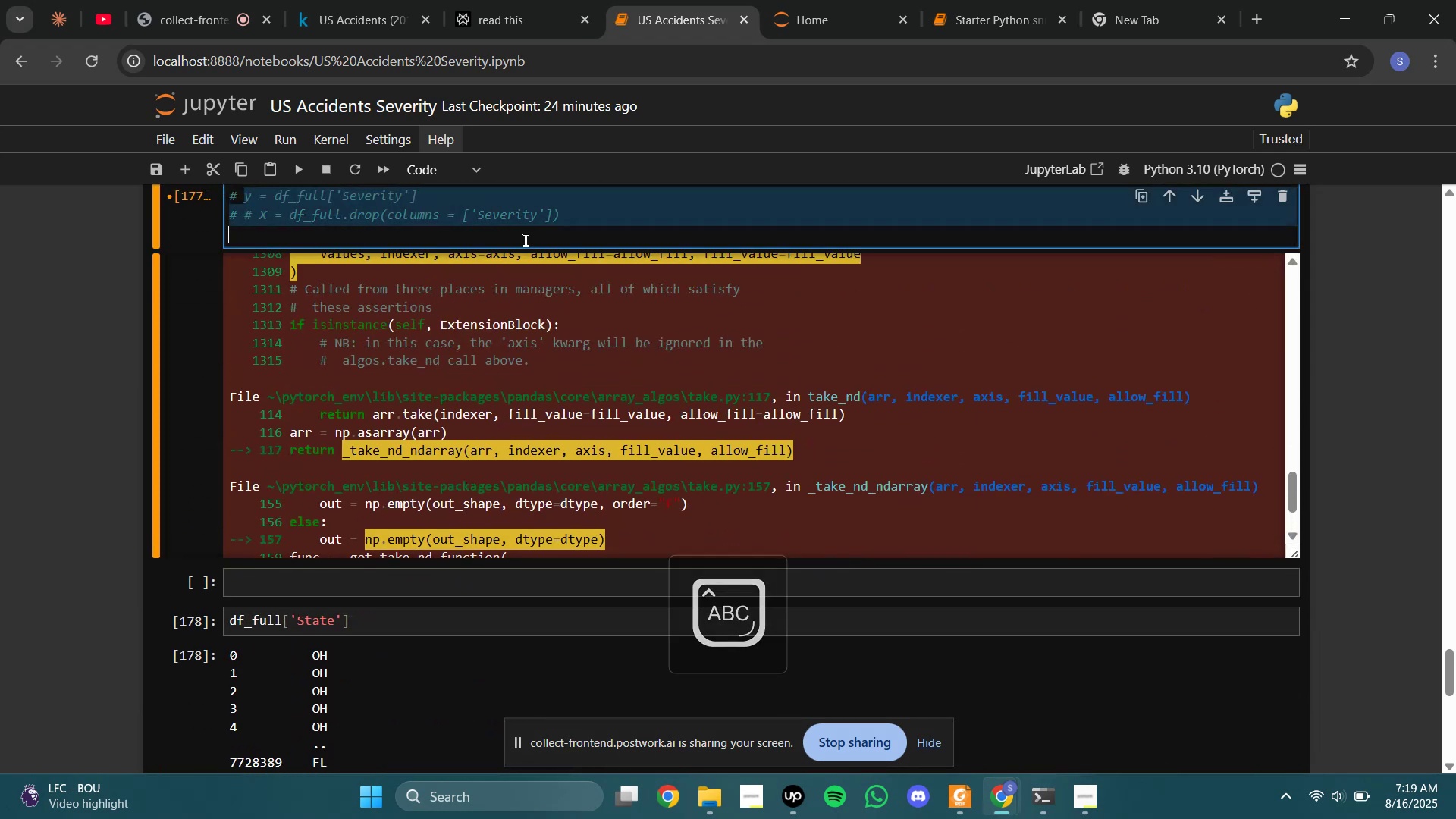 
key(Shift+Enter)
 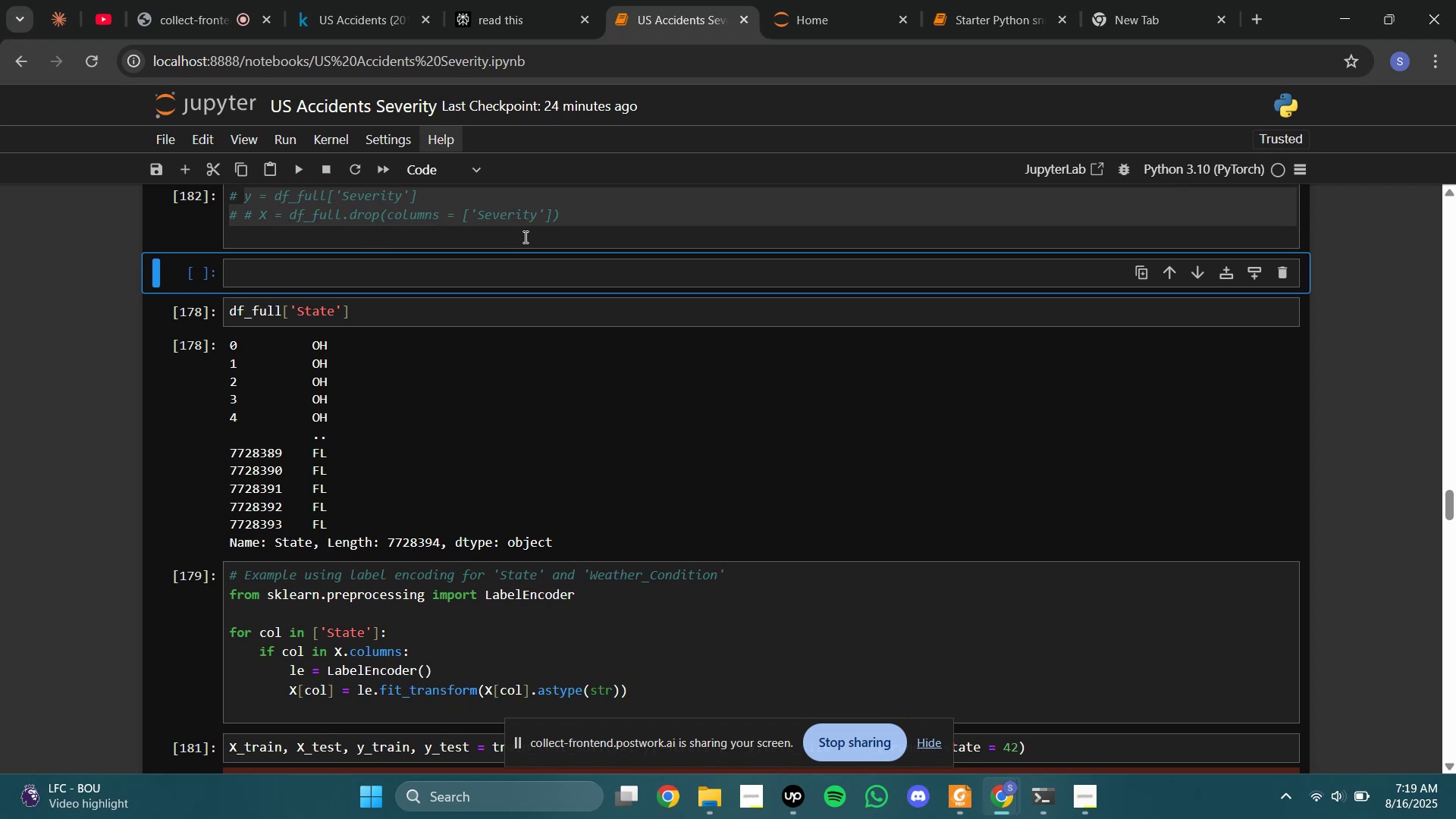 
left_click([513, 218])
 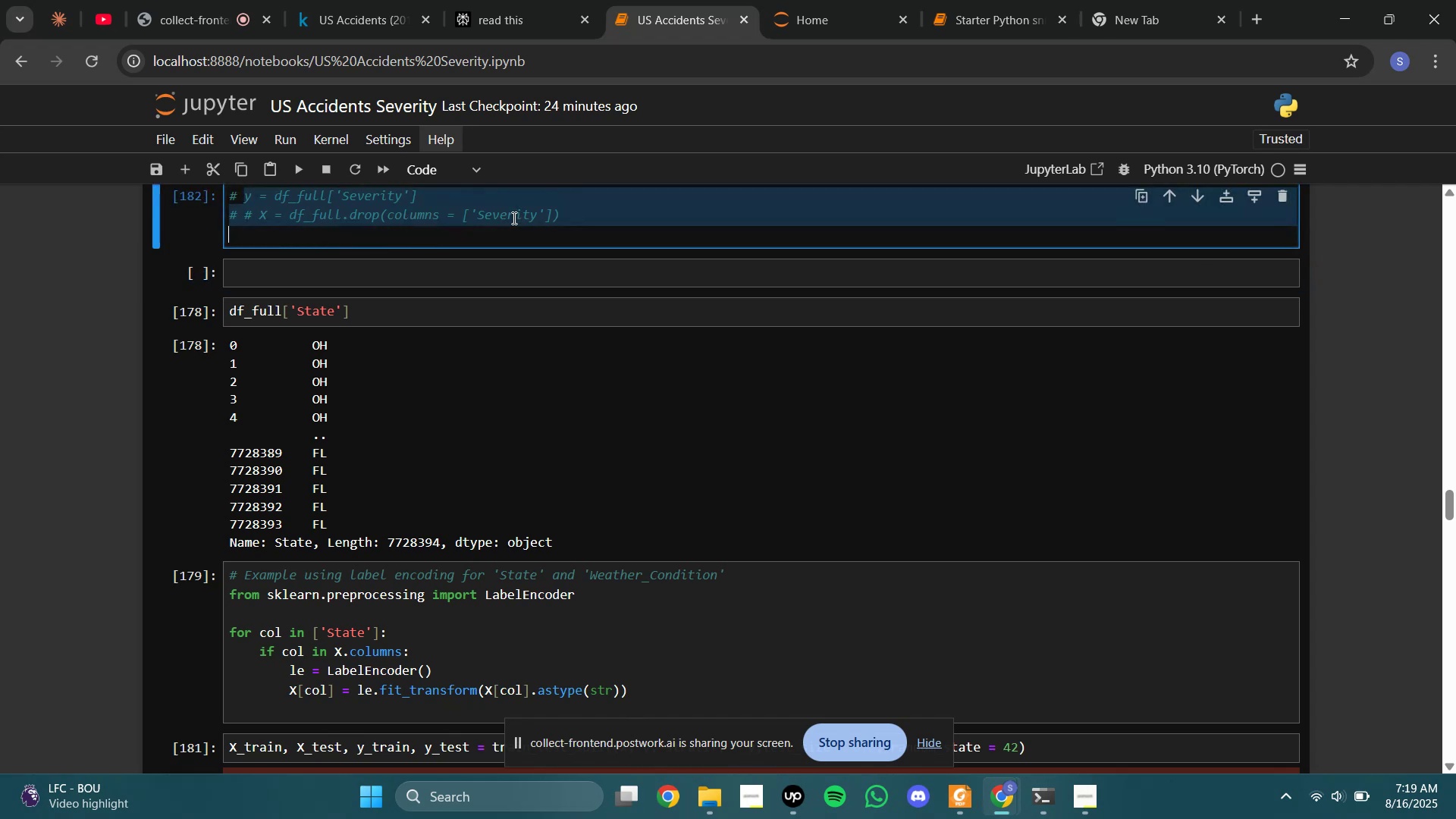 
key(Control+CapsLock)
 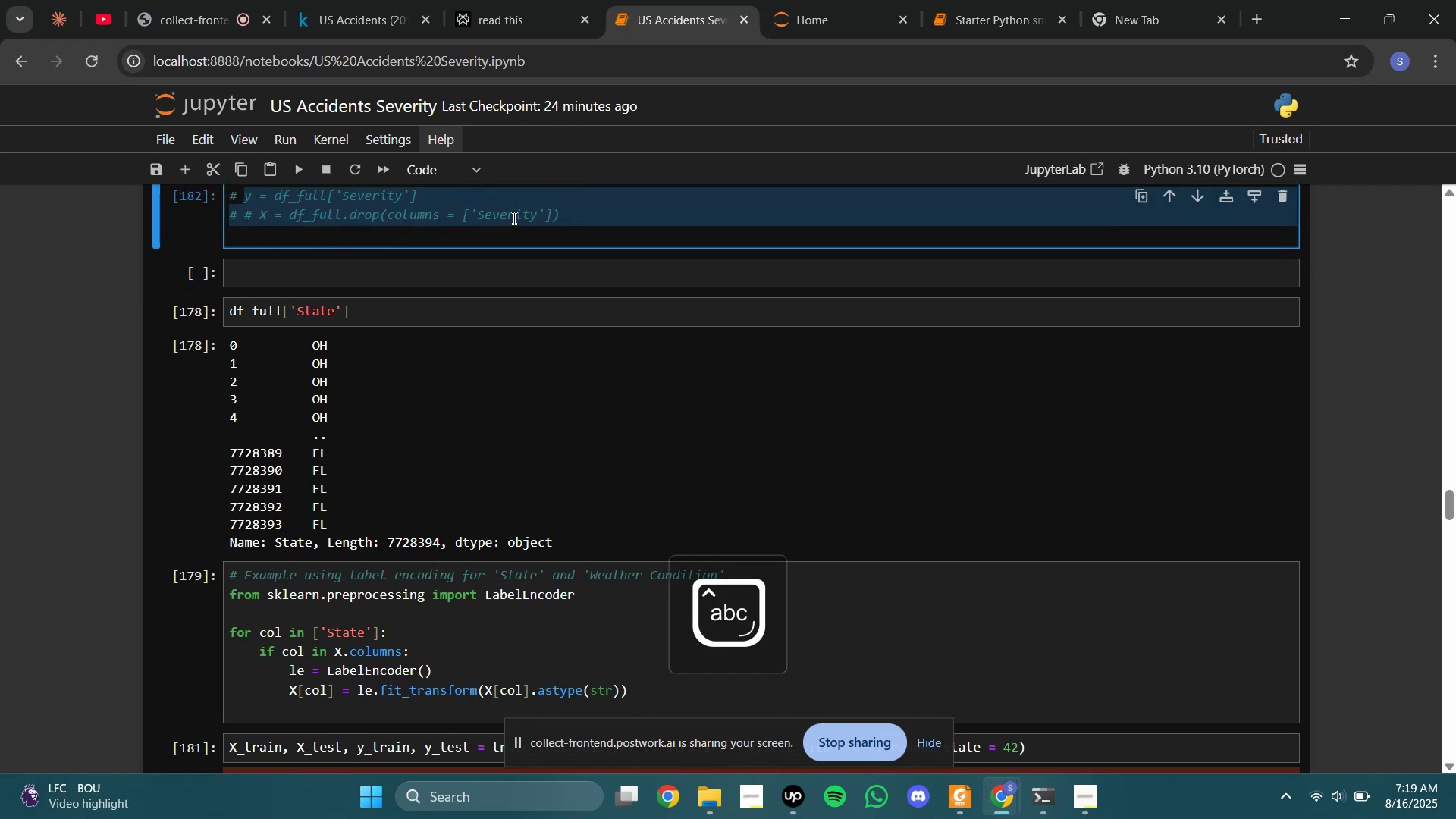 
key(Control+A)
 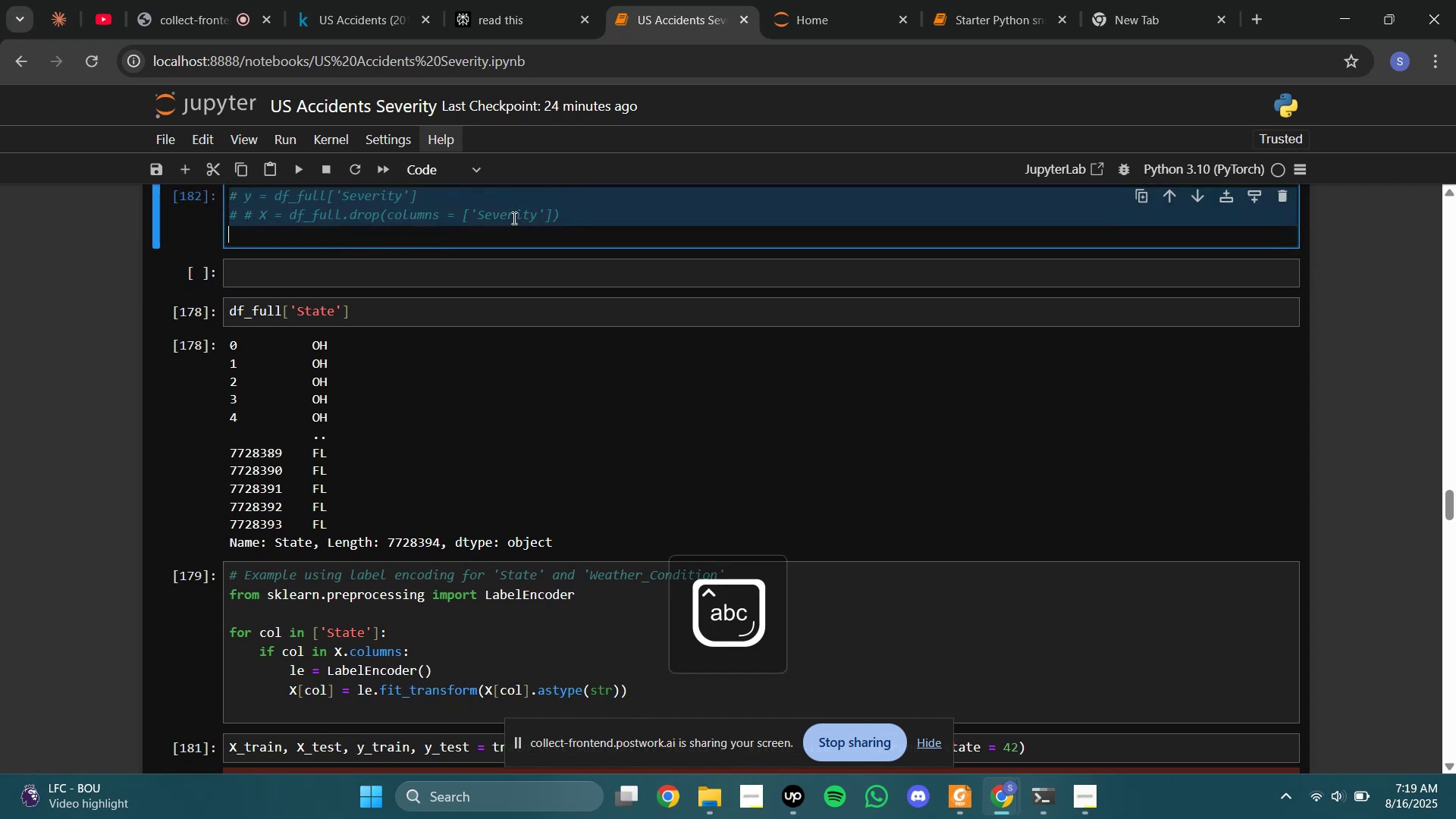 
key(Control+Slash)
 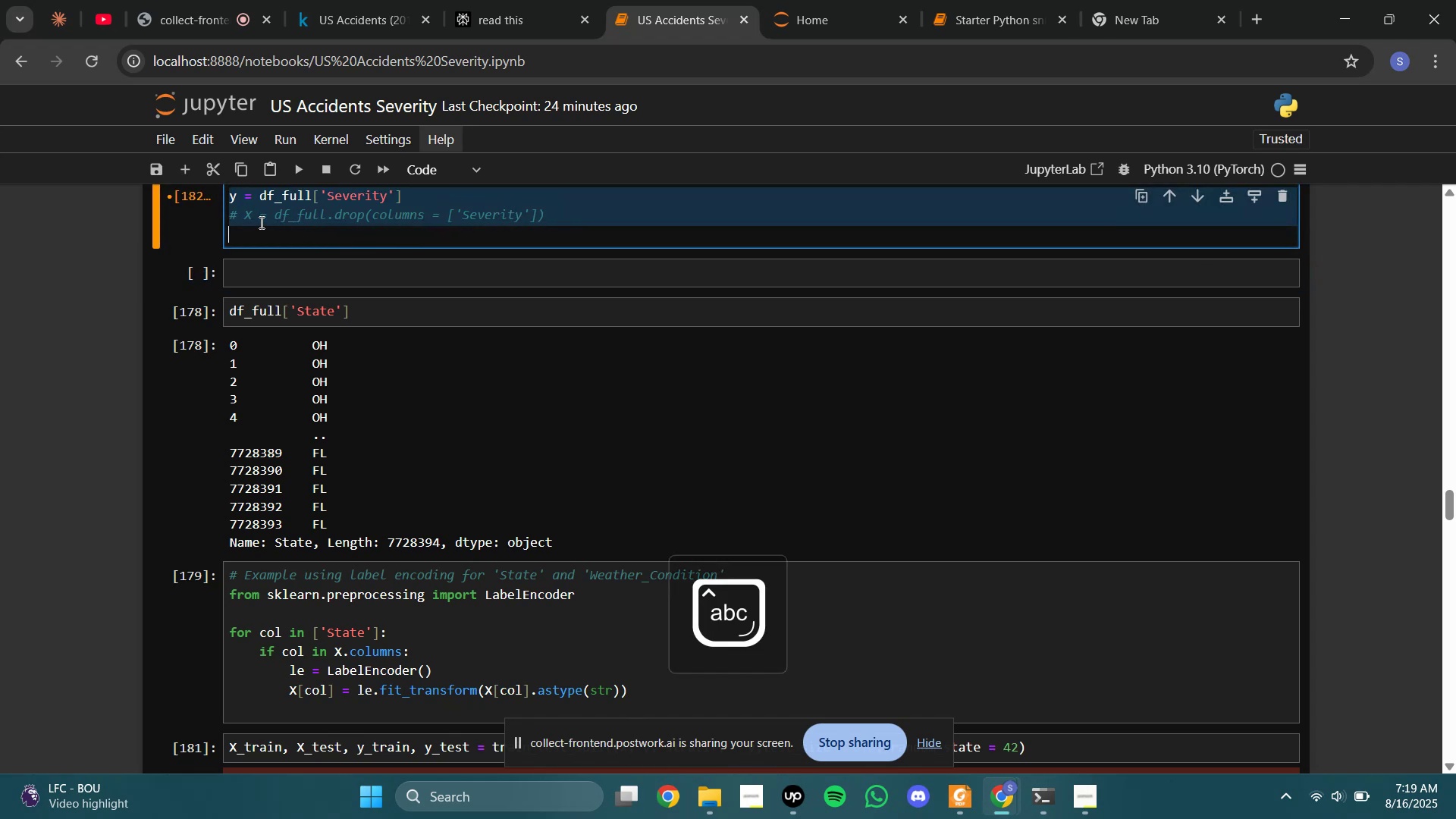 
left_click([245, 222])
 